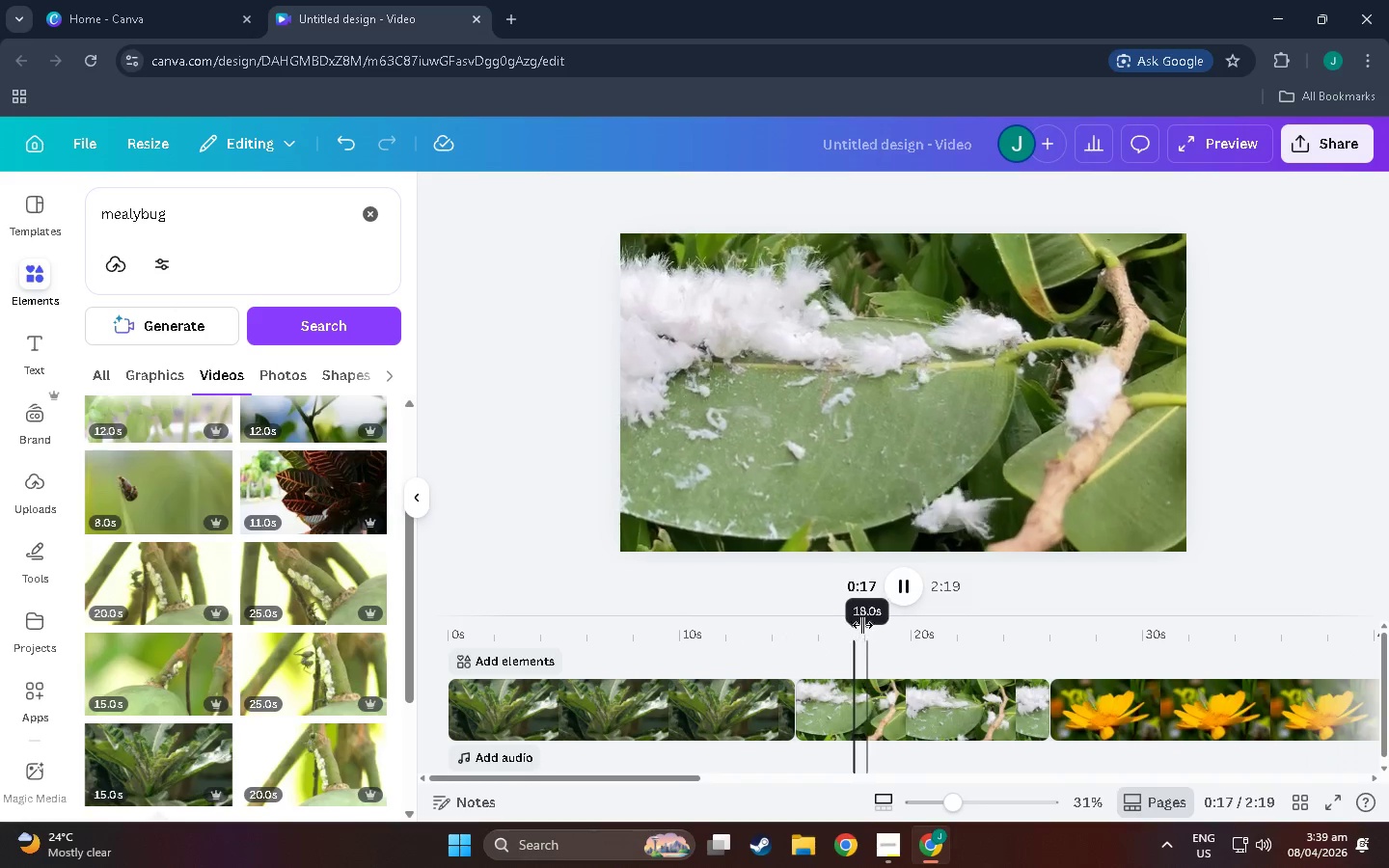 
left_click_drag(start_coordinate=[857, 625], to_coordinate=[561, 660])
 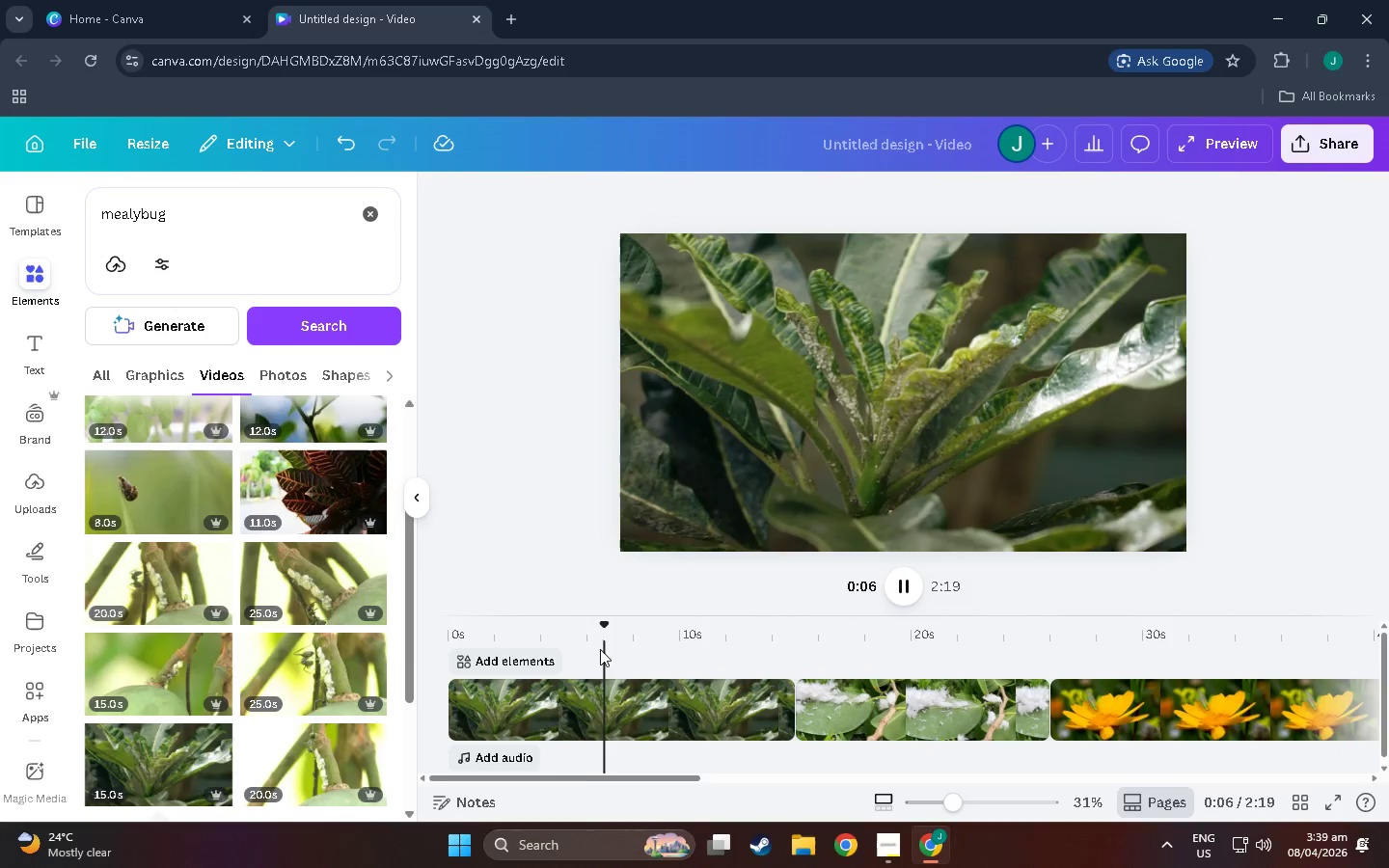 
left_click_drag(start_coordinate=[614, 633], to_coordinate=[390, 729])
 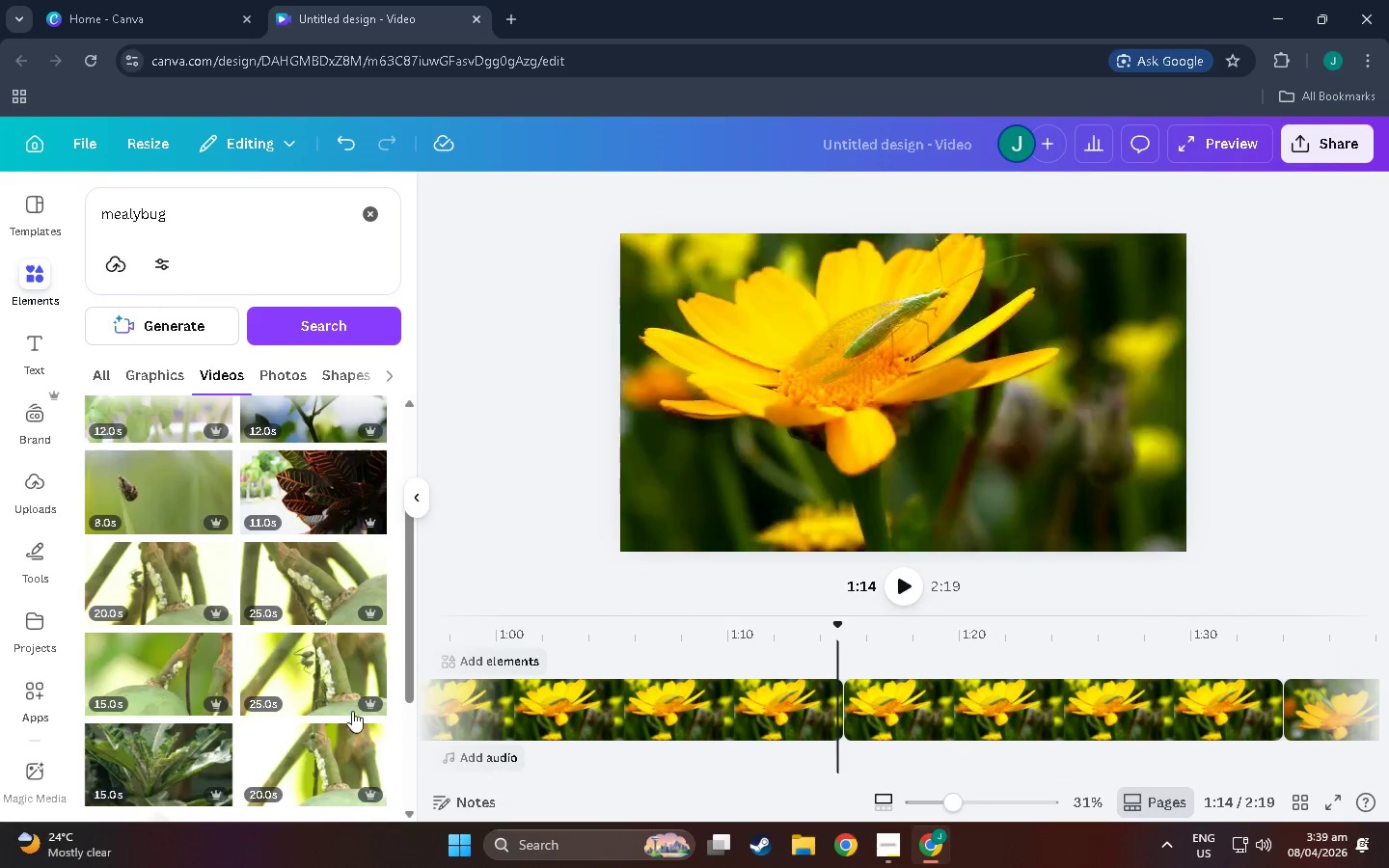 
scroll: coordinate [265, 642], scroll_direction: down, amount: 12.0
 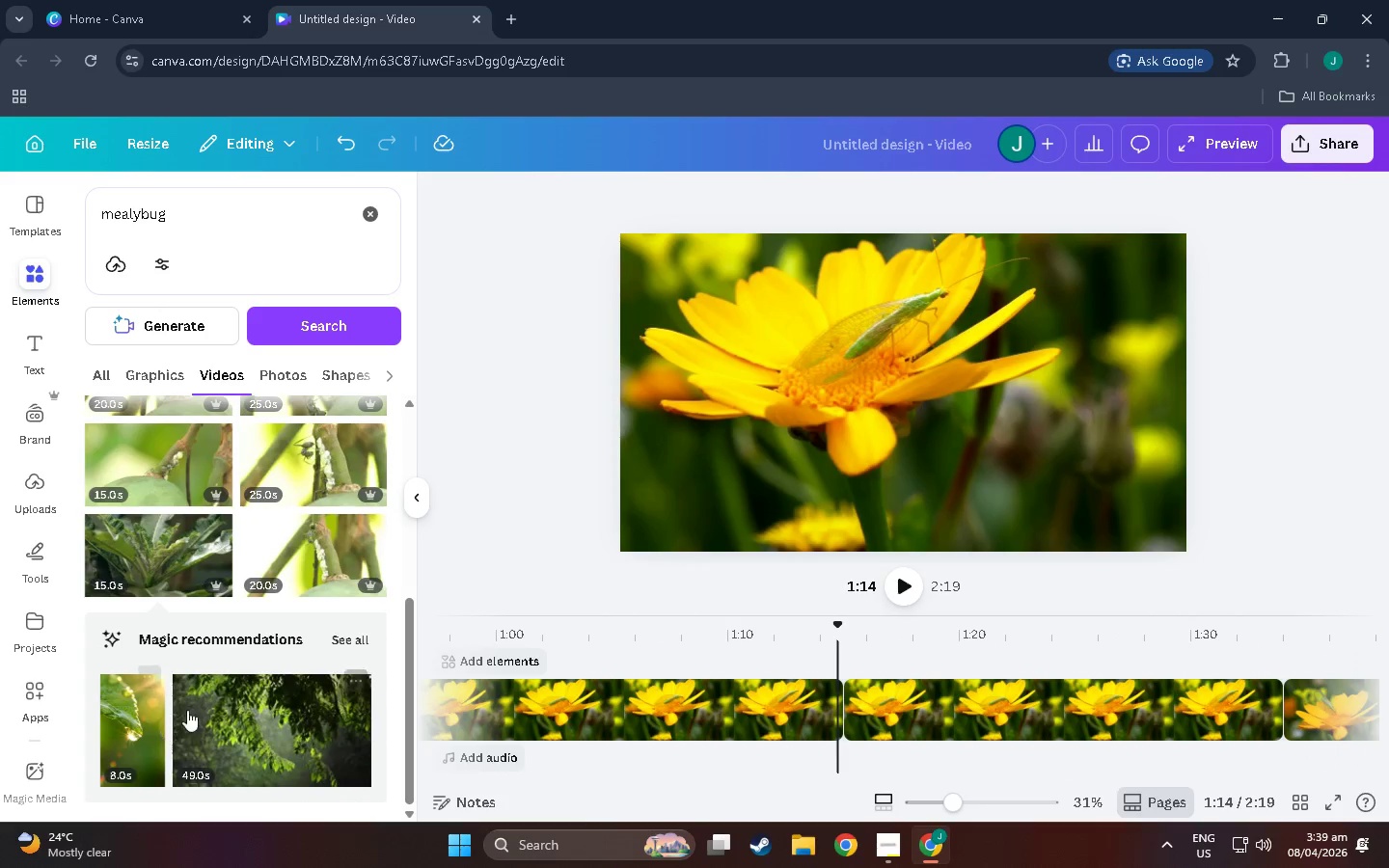 
scroll: coordinate [306, 653], scroll_direction: up, amount: 17.0
 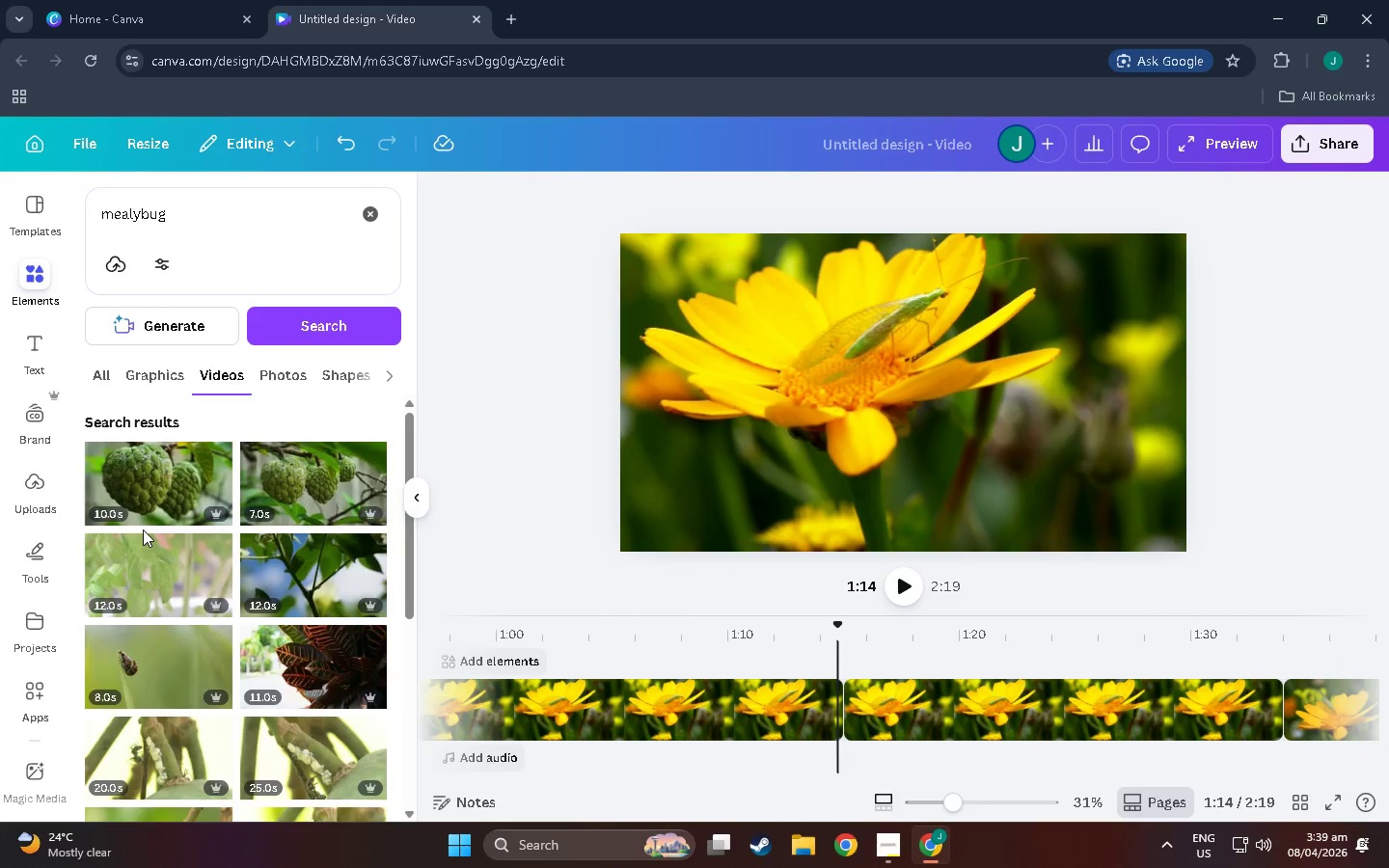 
mouse_move([176, 557])
 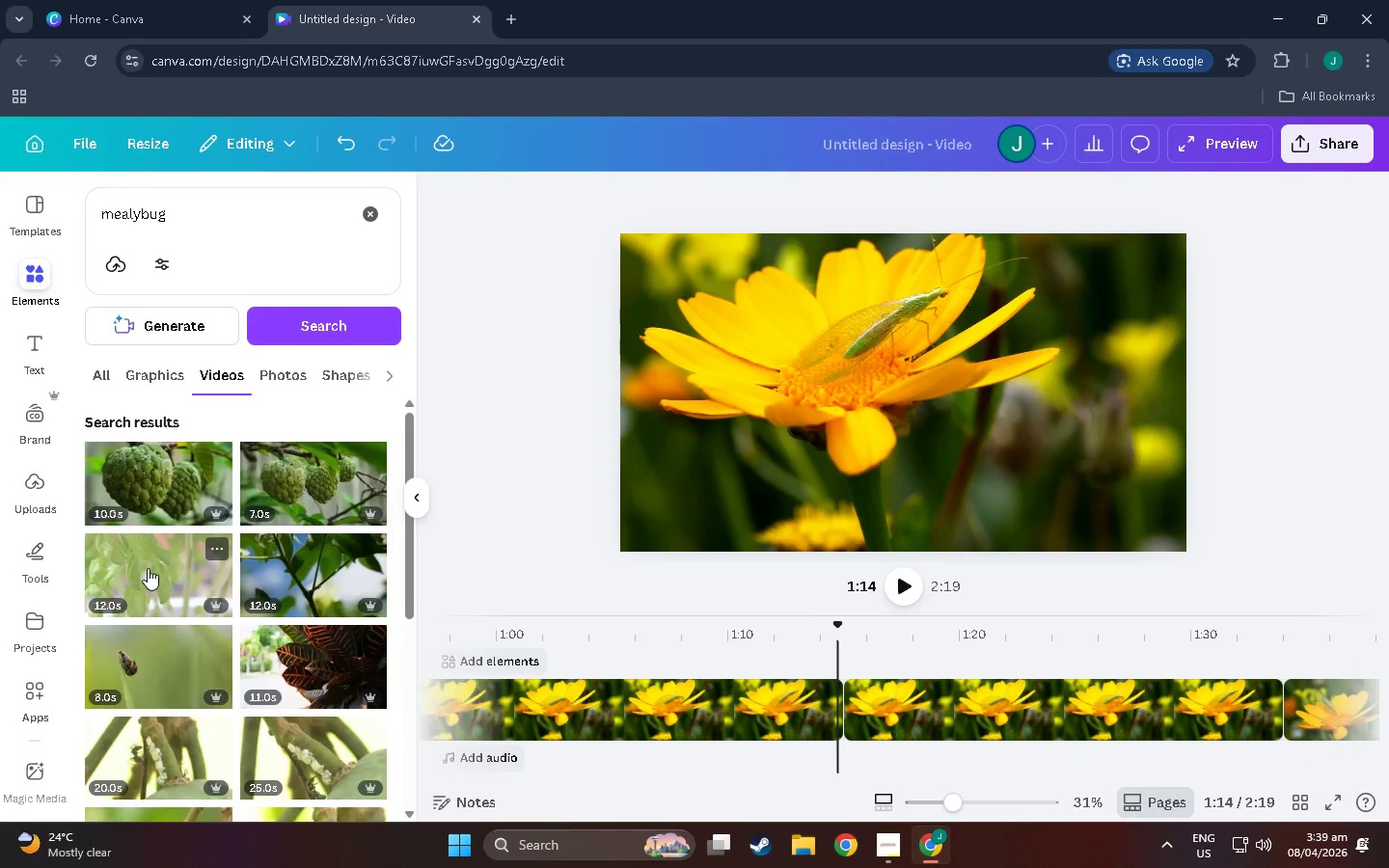 
left_click([148, 568])
 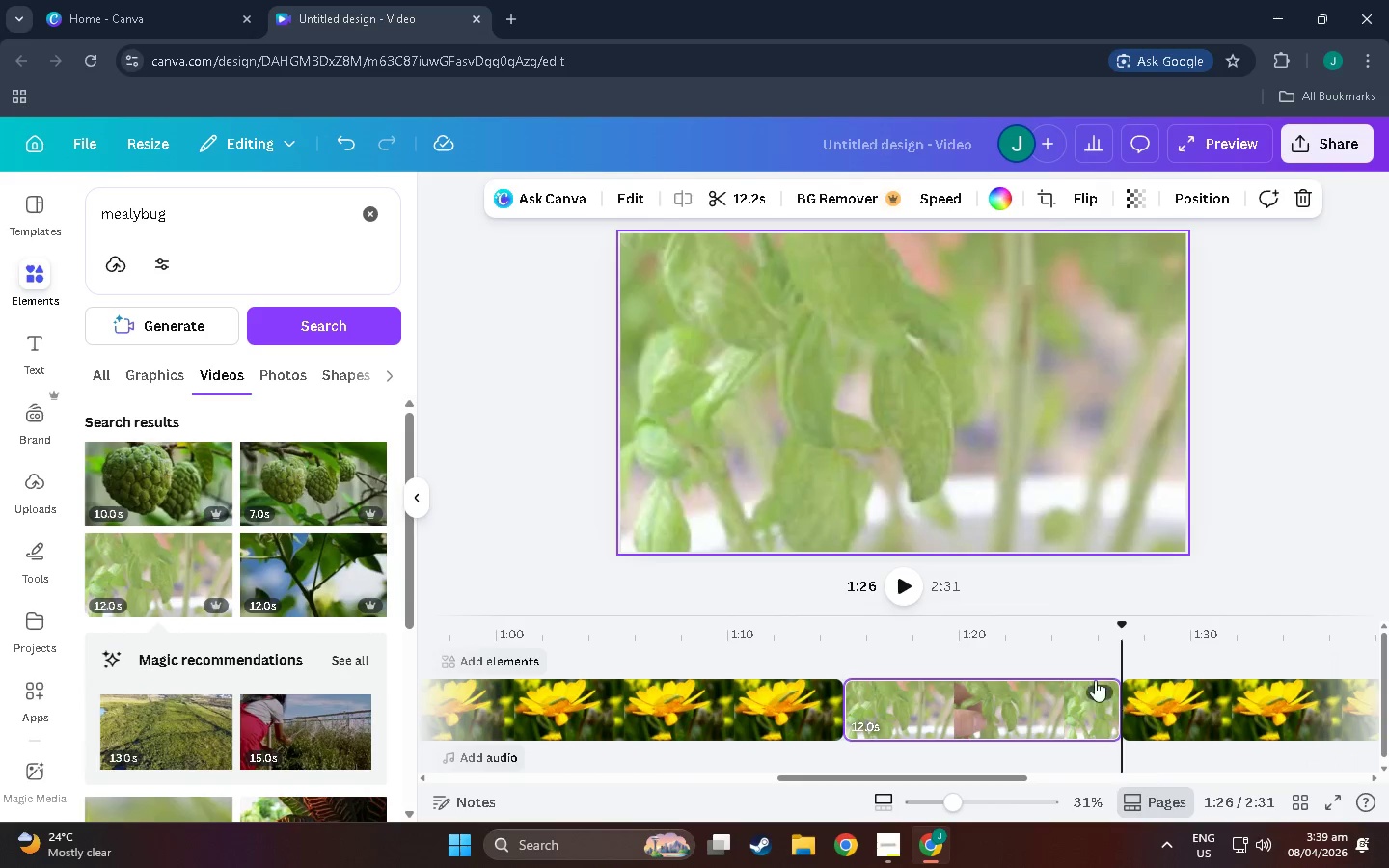 
left_click_drag(start_coordinate=[1124, 629], to_coordinate=[891, 664])
 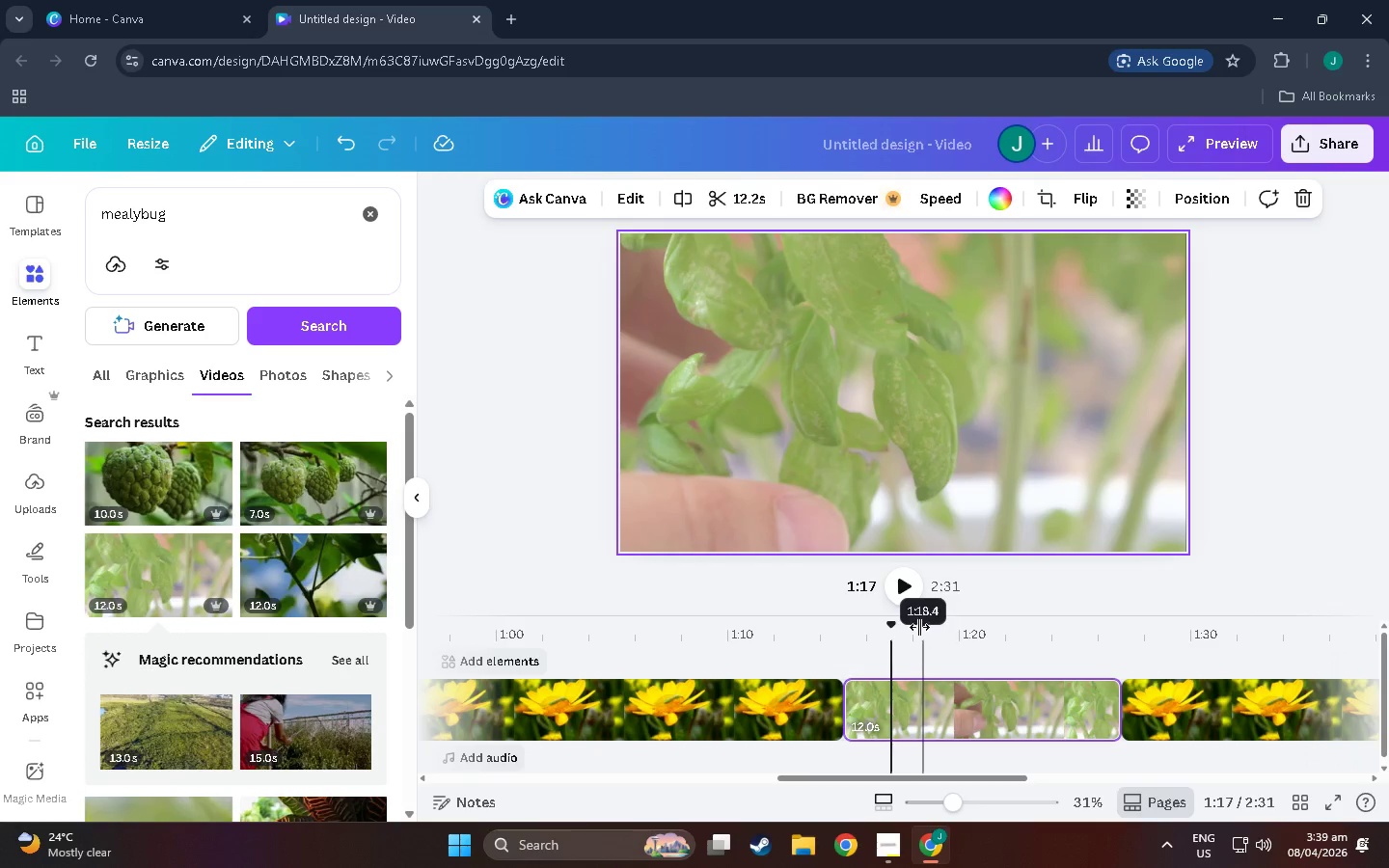 
key(Space)
 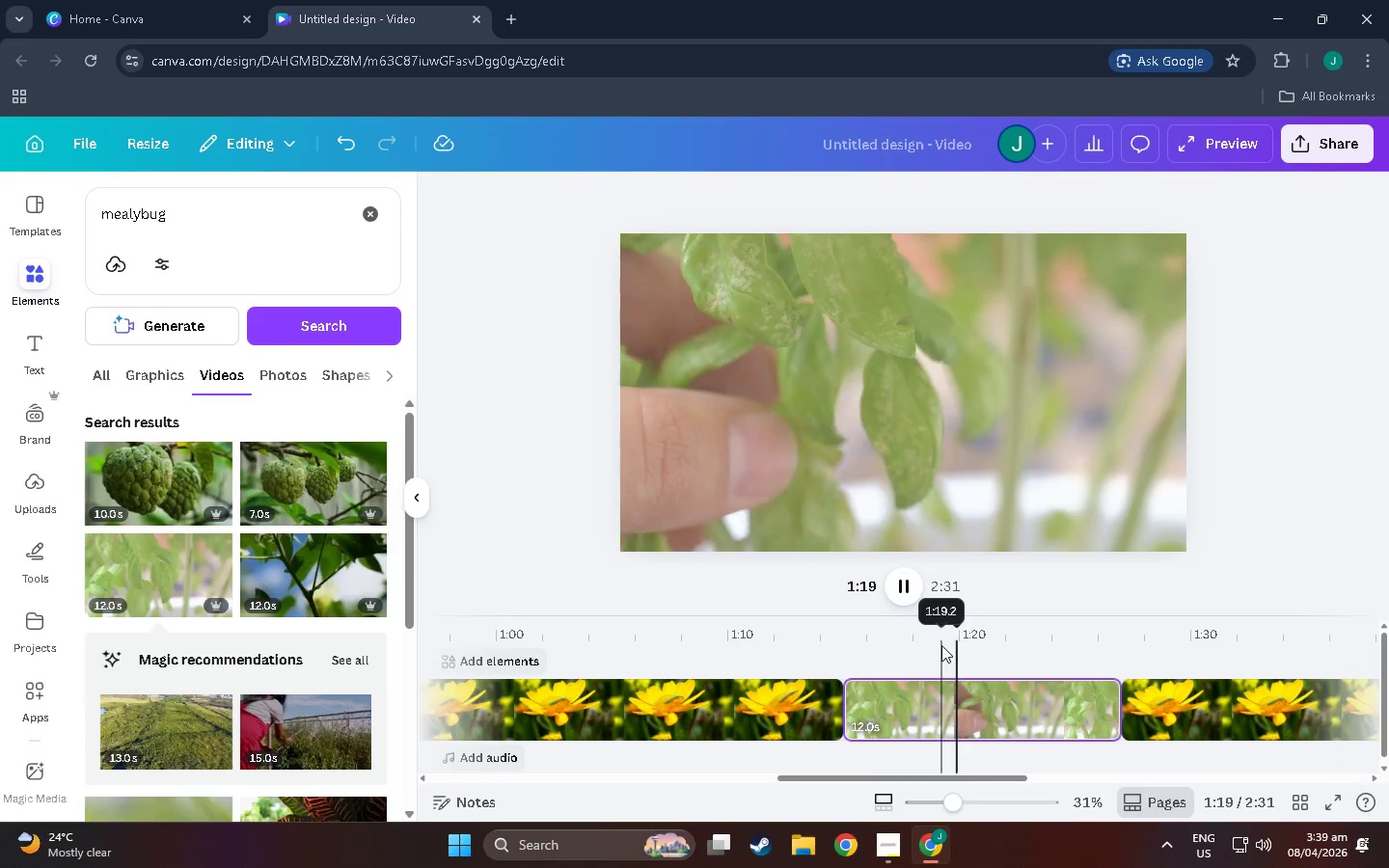 
left_click([972, 703])
 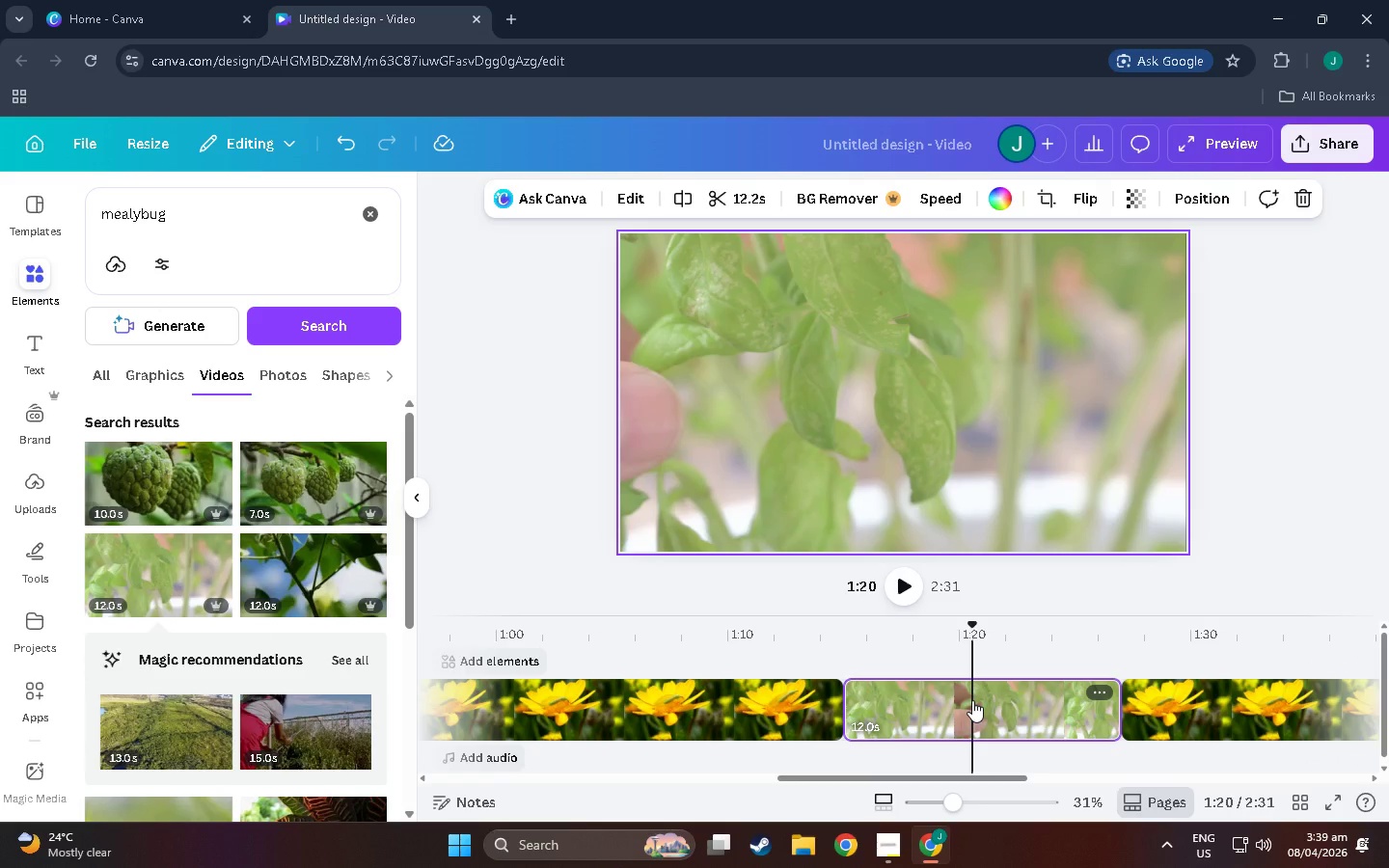 
key(Delete)
 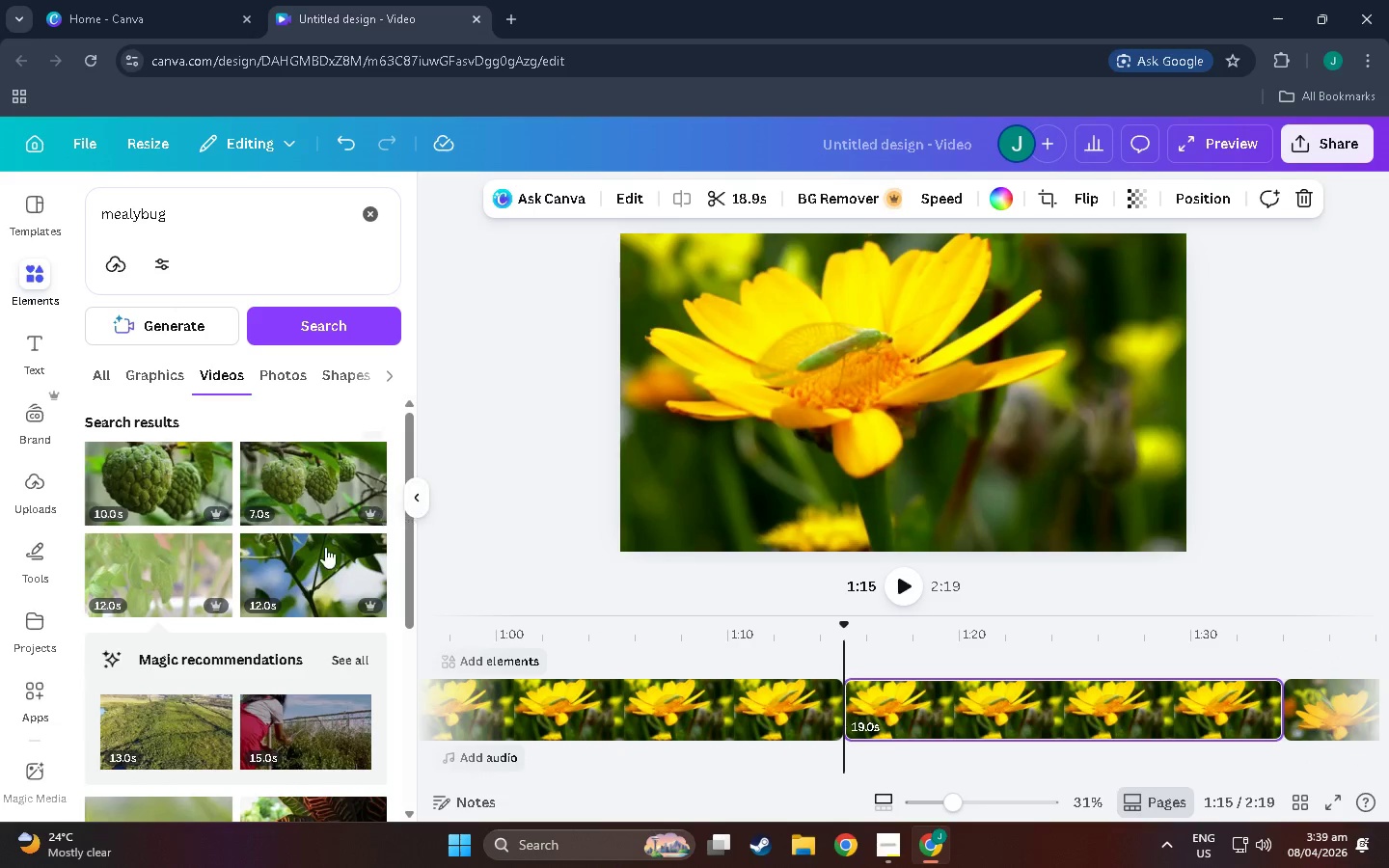 
left_click([318, 570])
 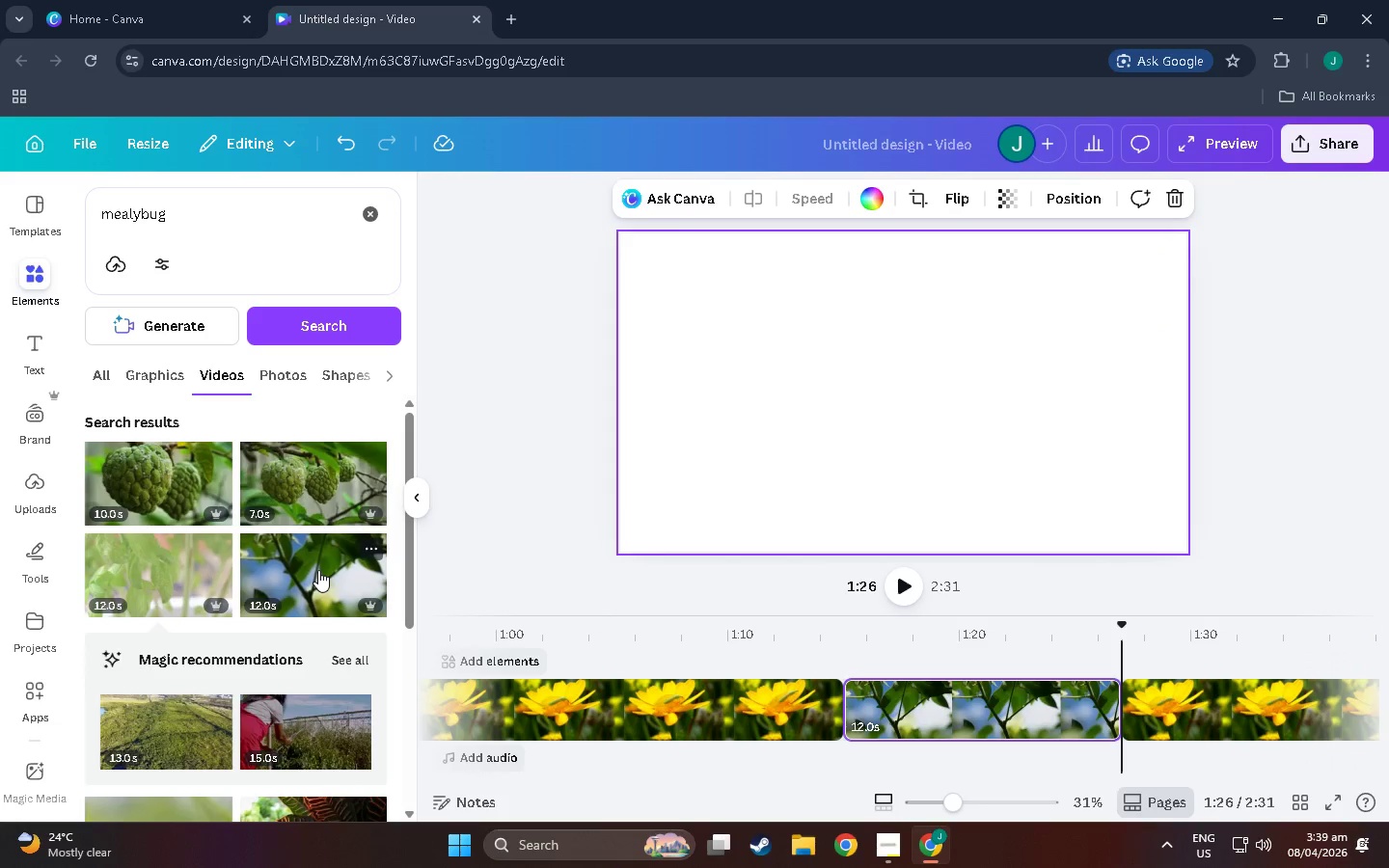 
scroll: coordinate [318, 570], scroll_direction: up, amount: 3.0
 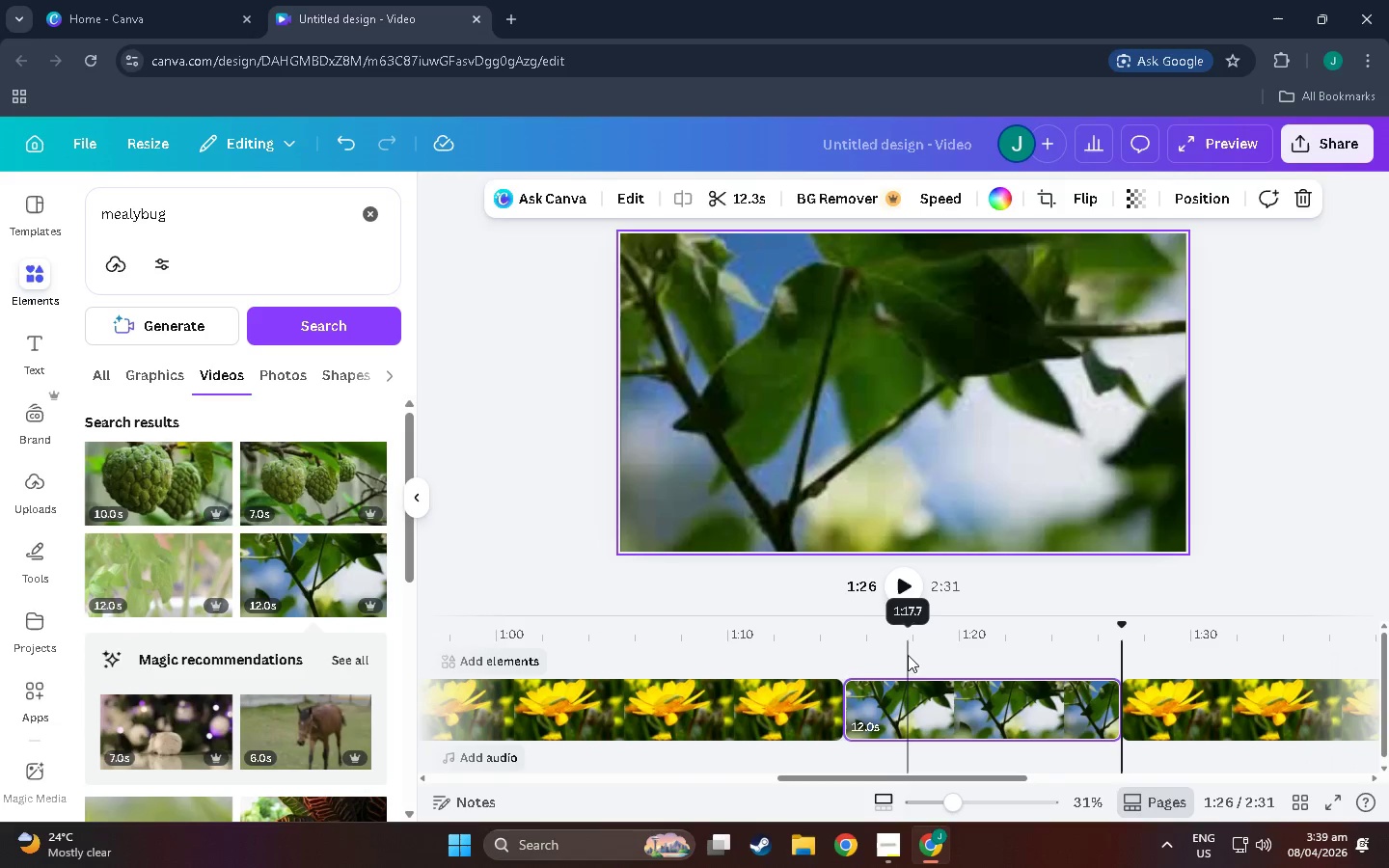 
key(Space)
 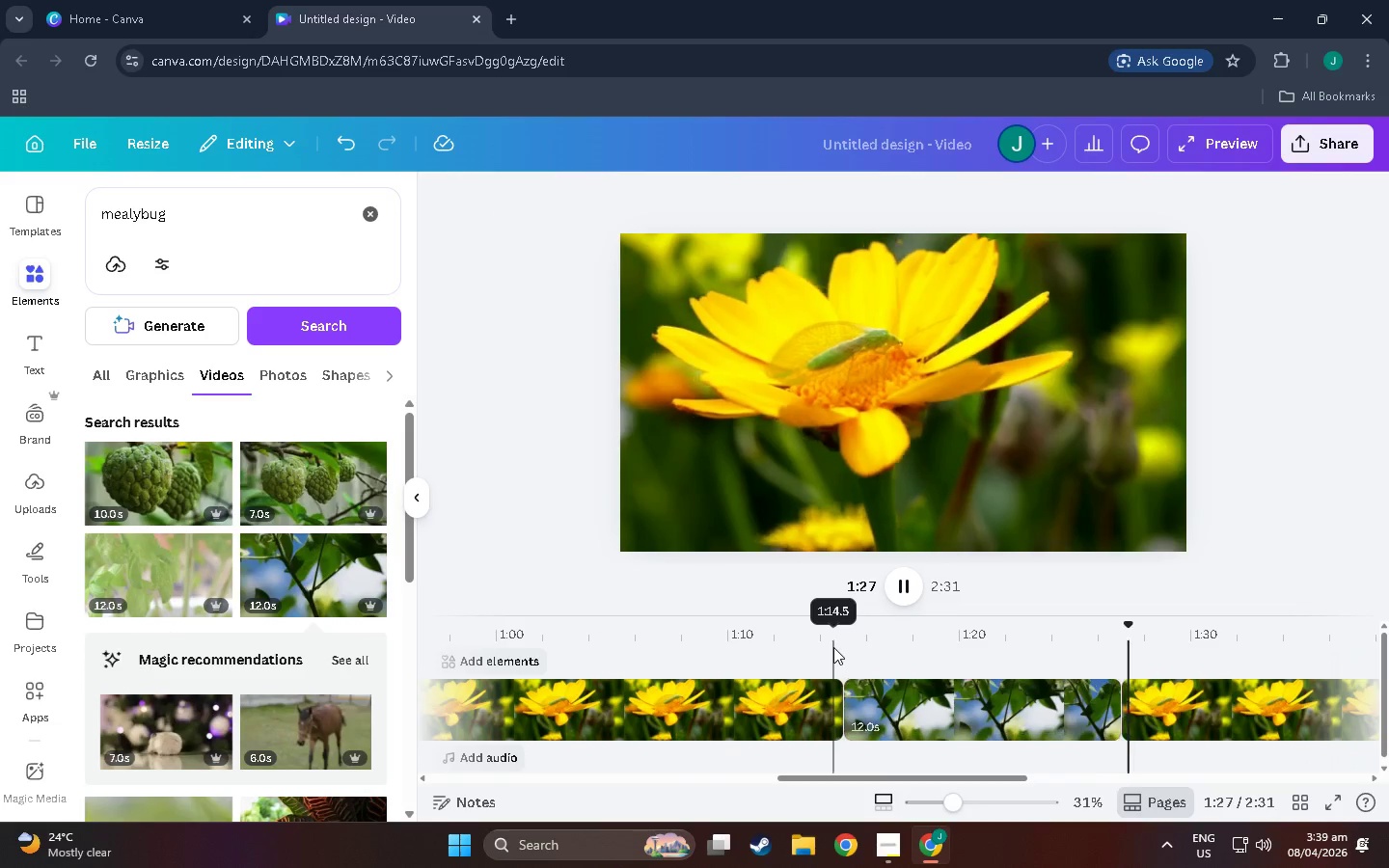 
double_click([832, 635])
 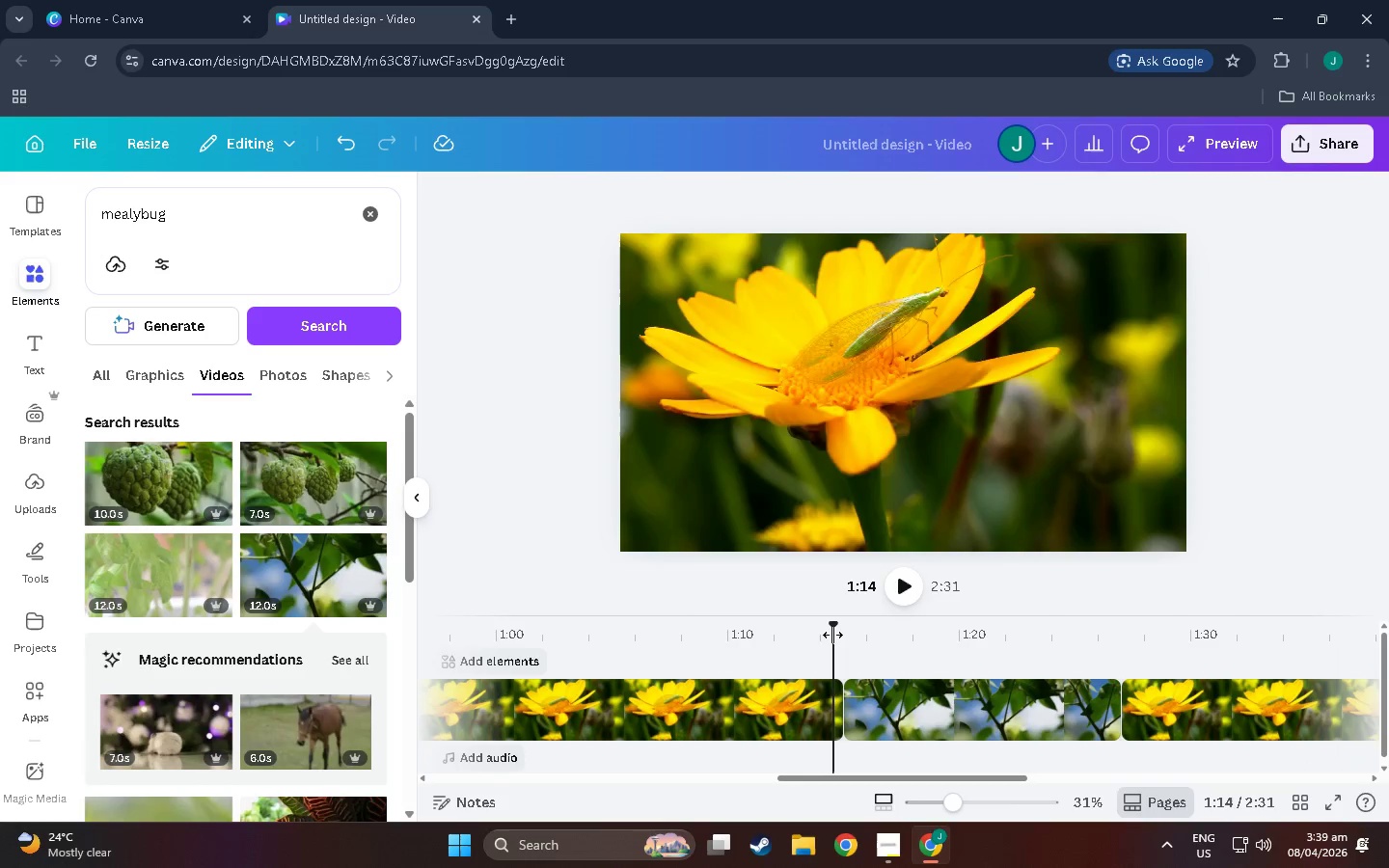 
key(Space)
 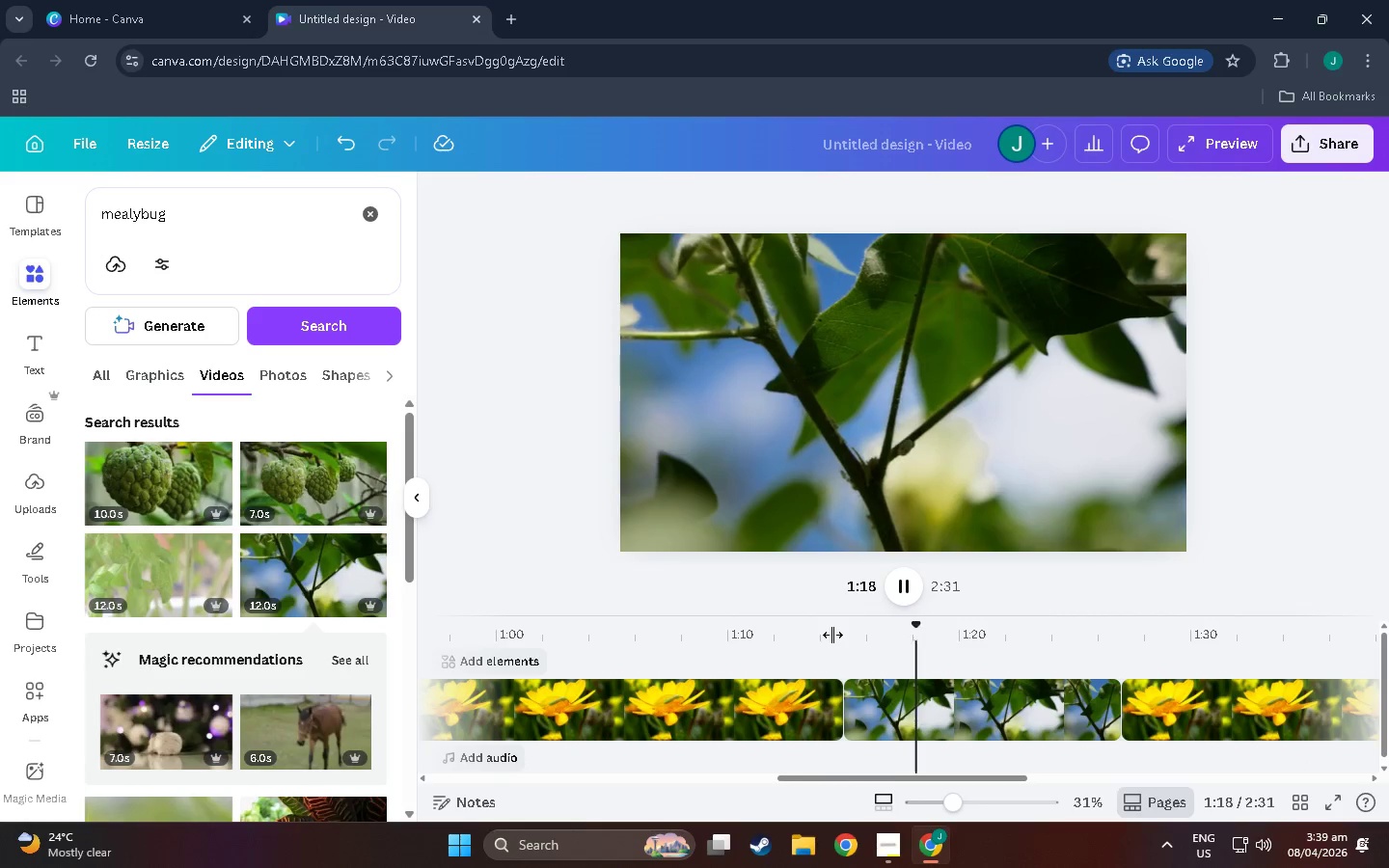 
wait(5.05)
 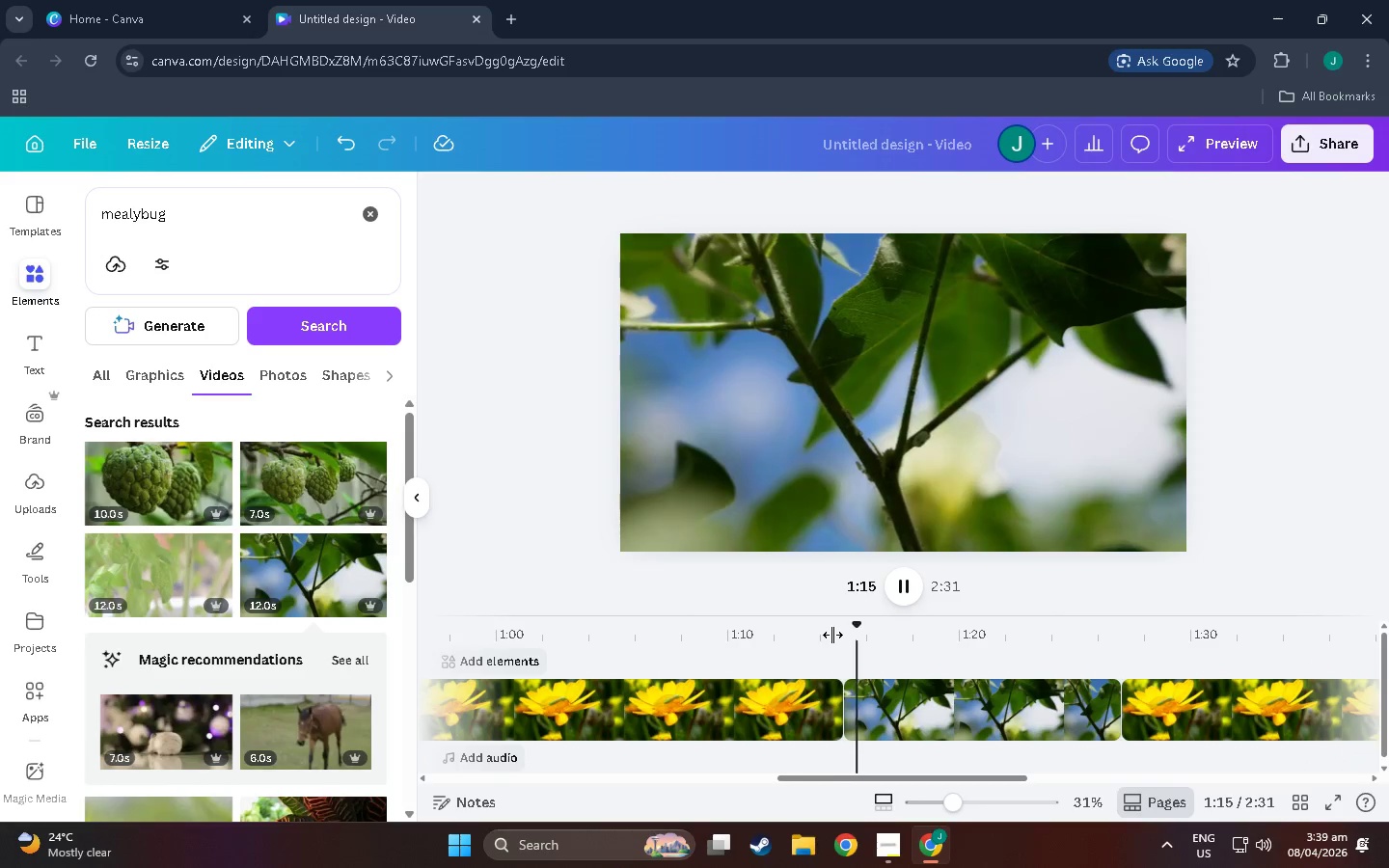 
key(Space)
 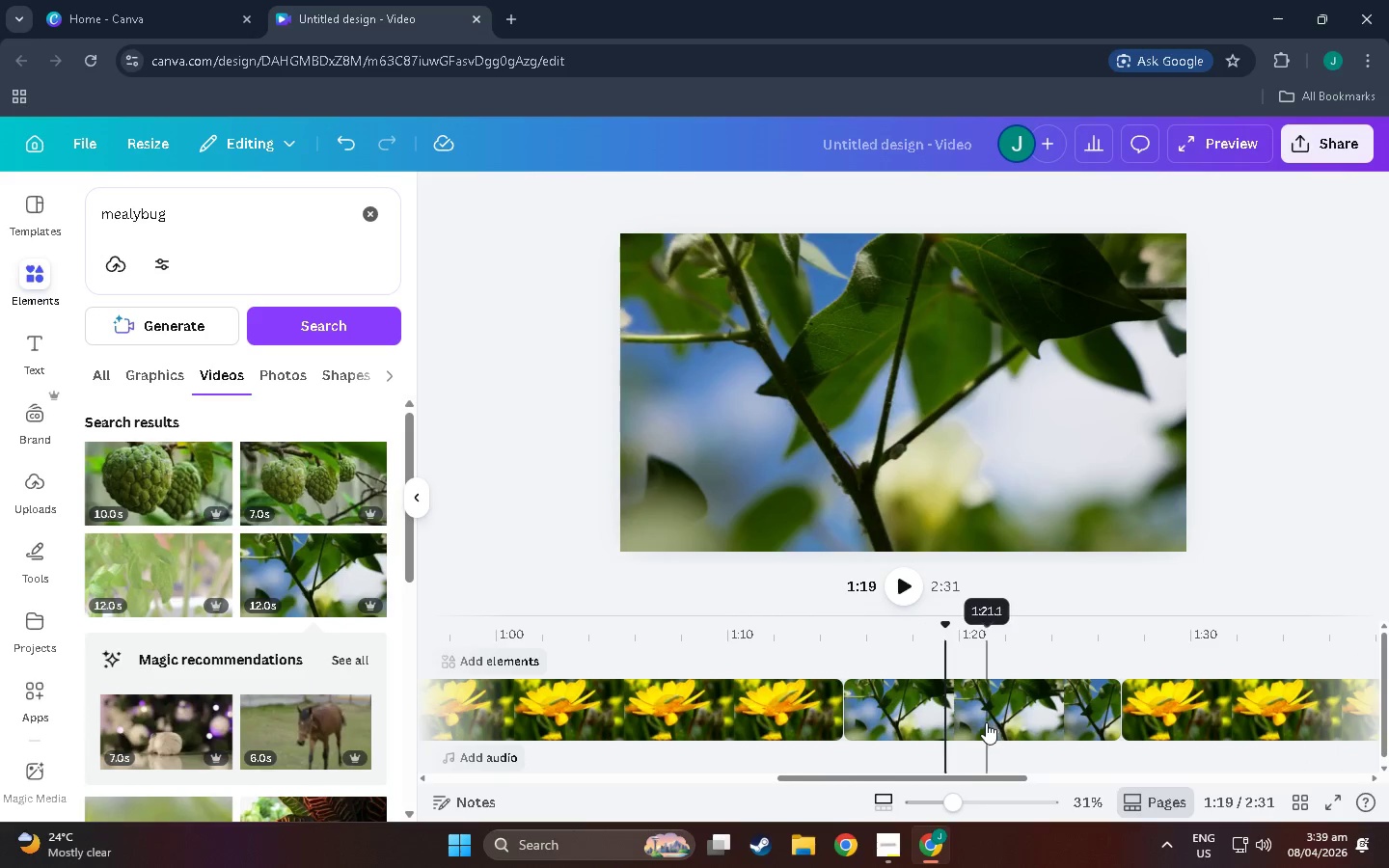 
left_click([977, 714])
 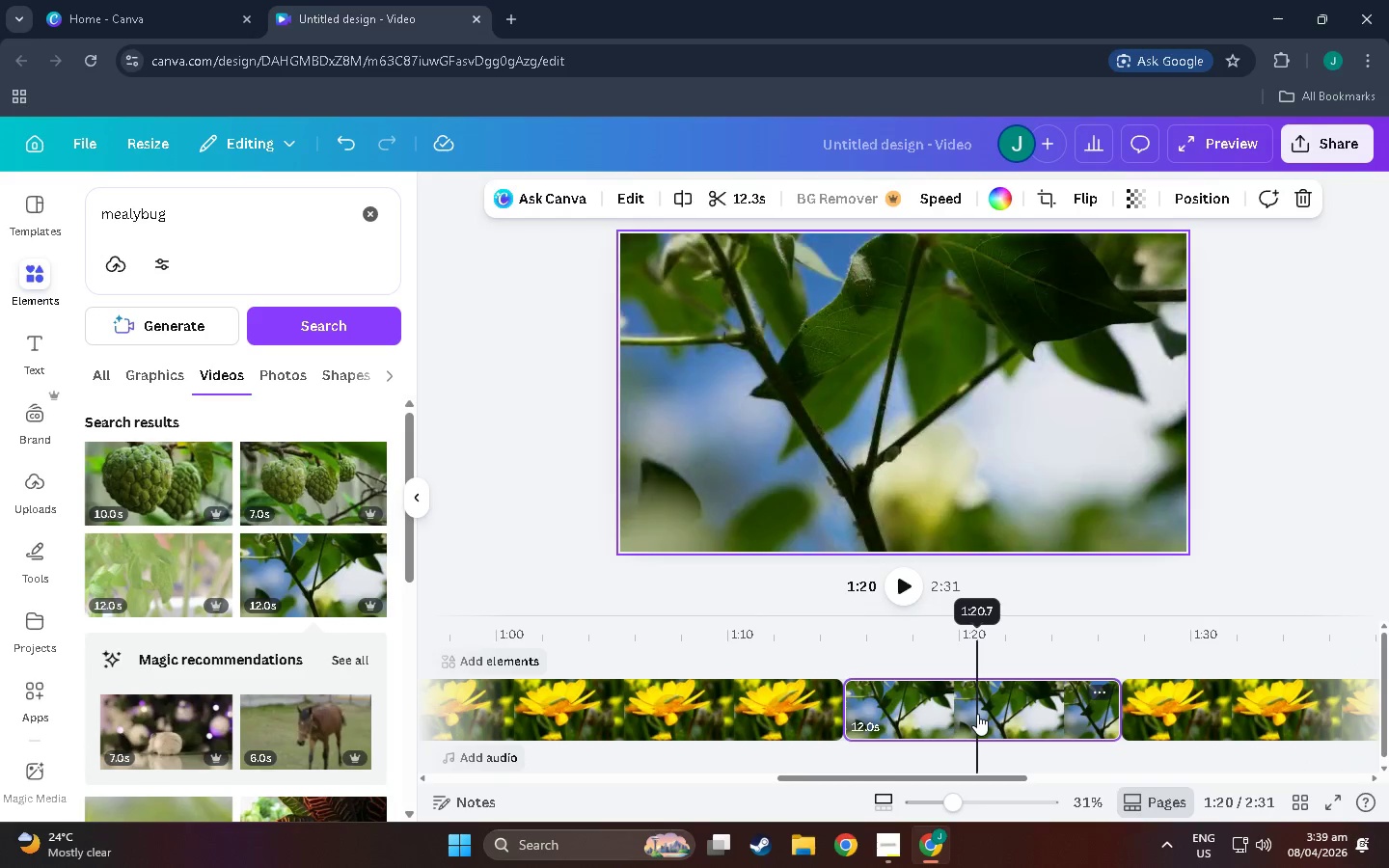 
key(Delete)
 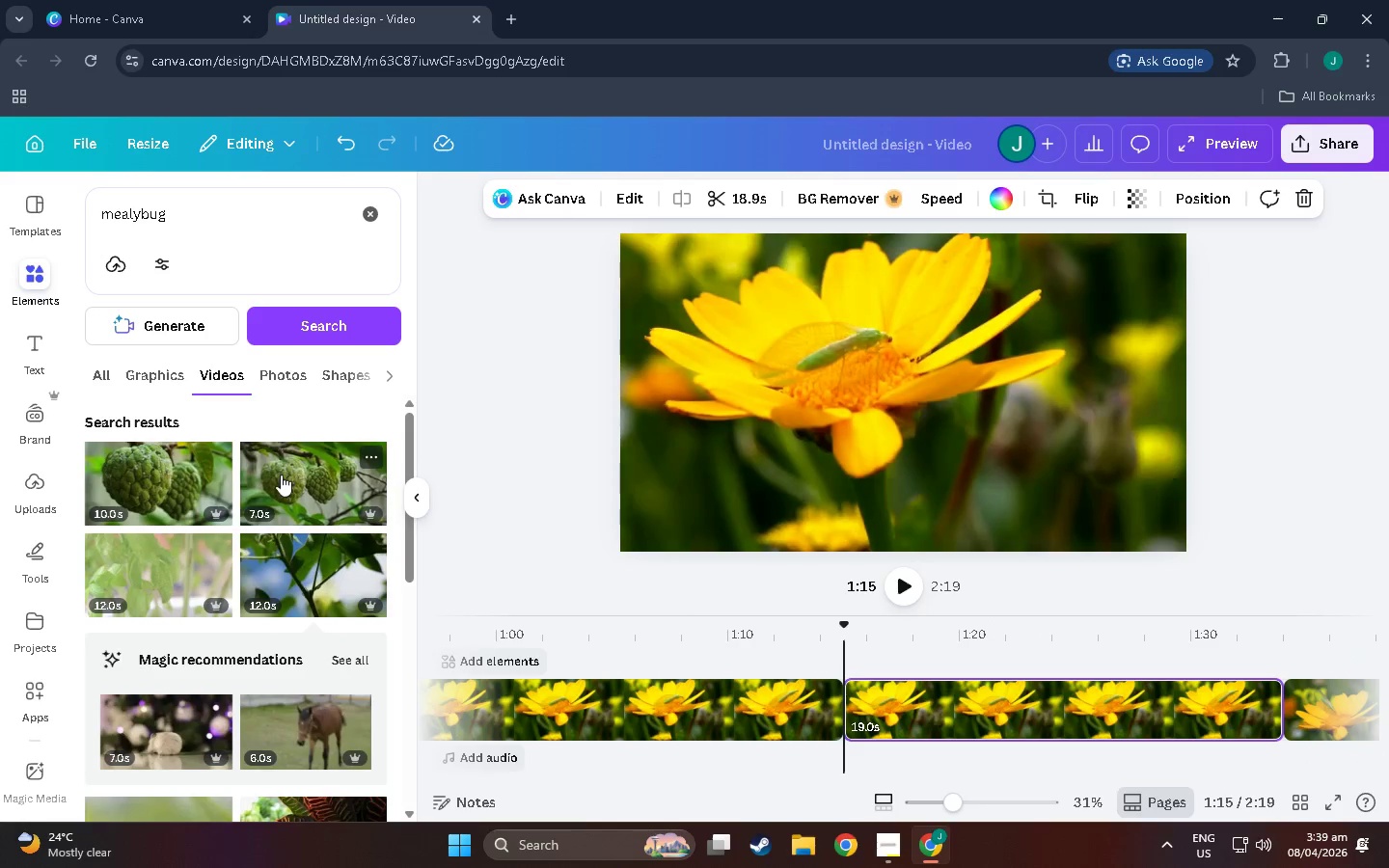 
scroll: coordinate [285, 484], scroll_direction: up, amount: 2.0
 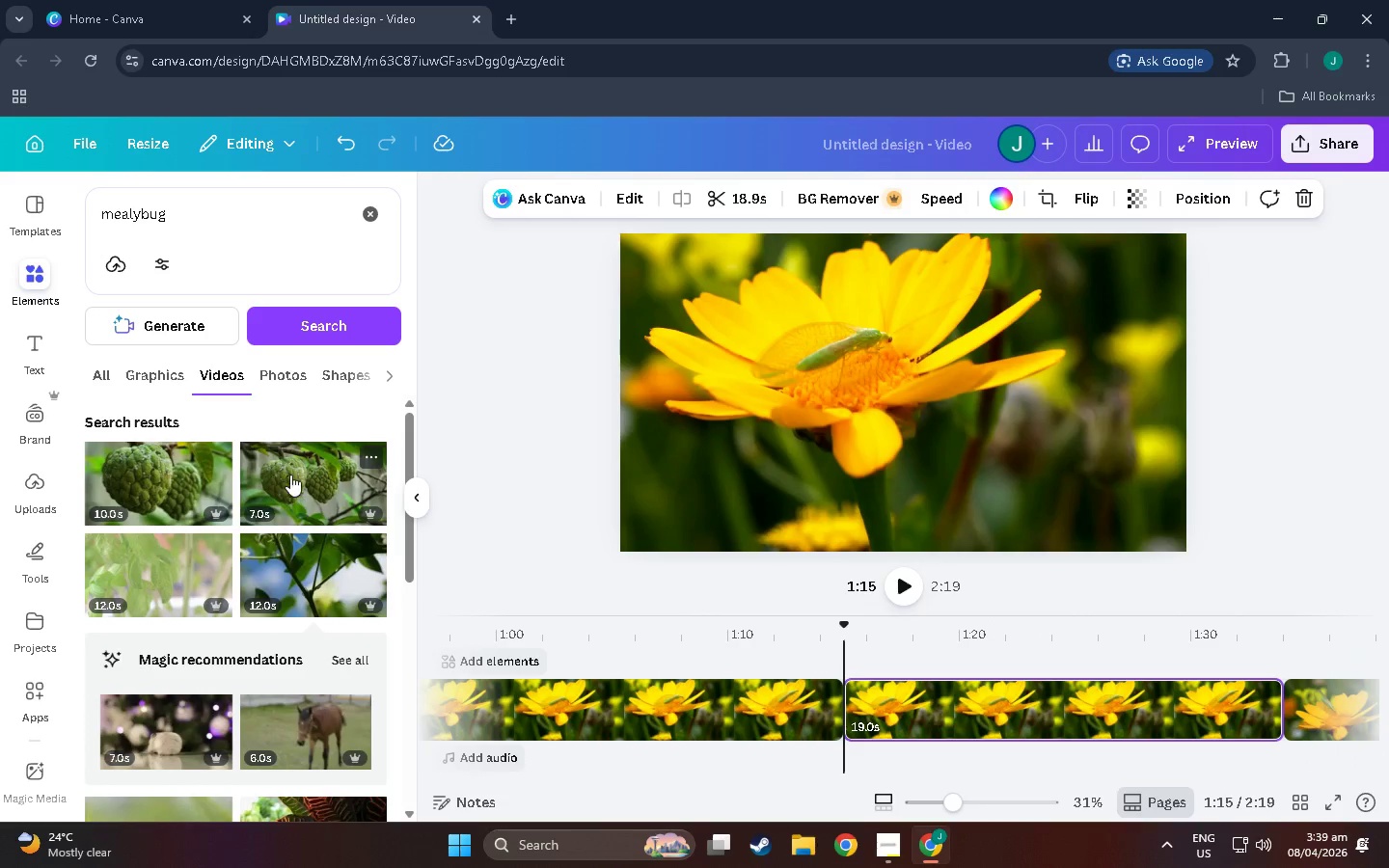 
left_click([290, 475])
 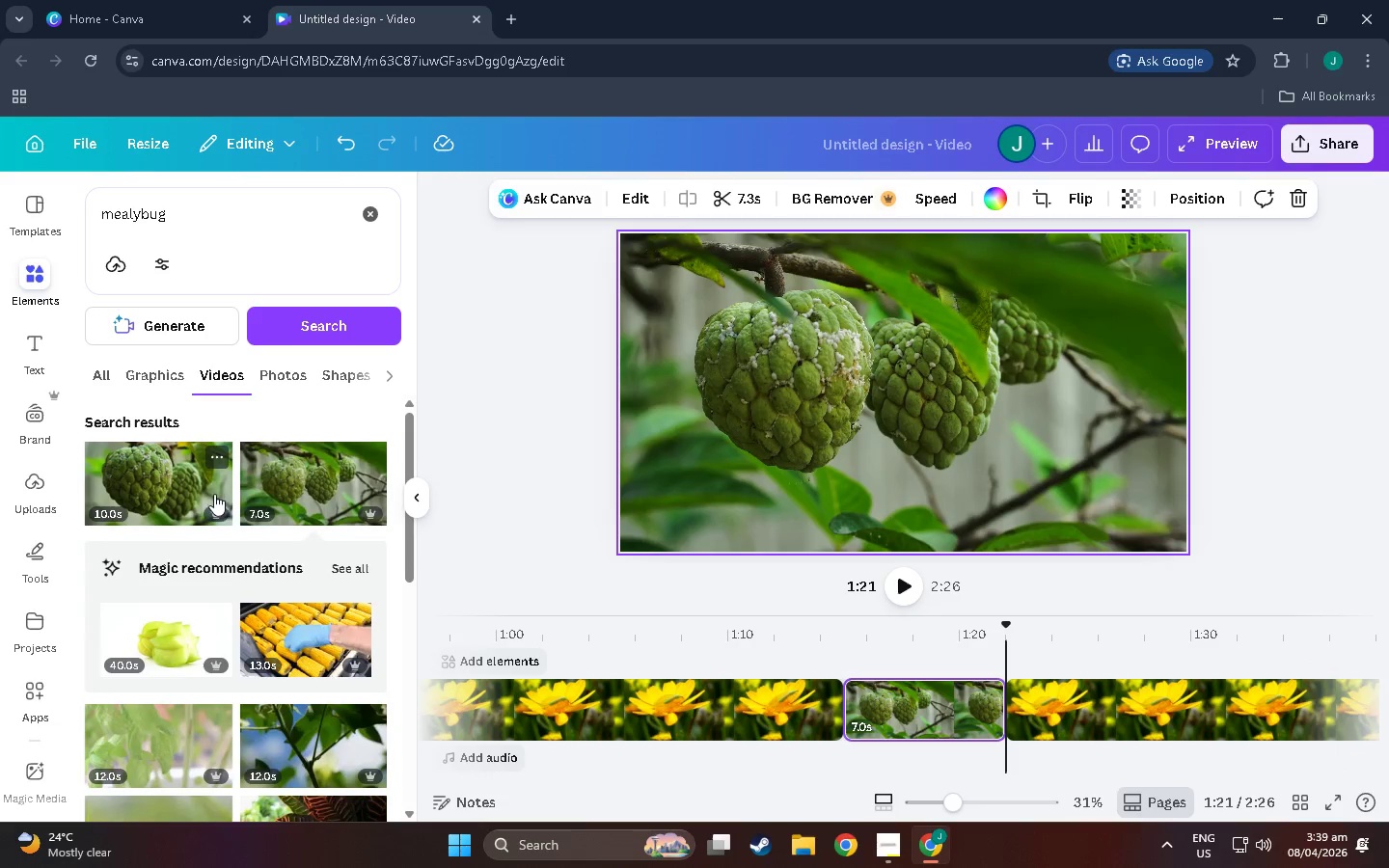 
key(Space)
 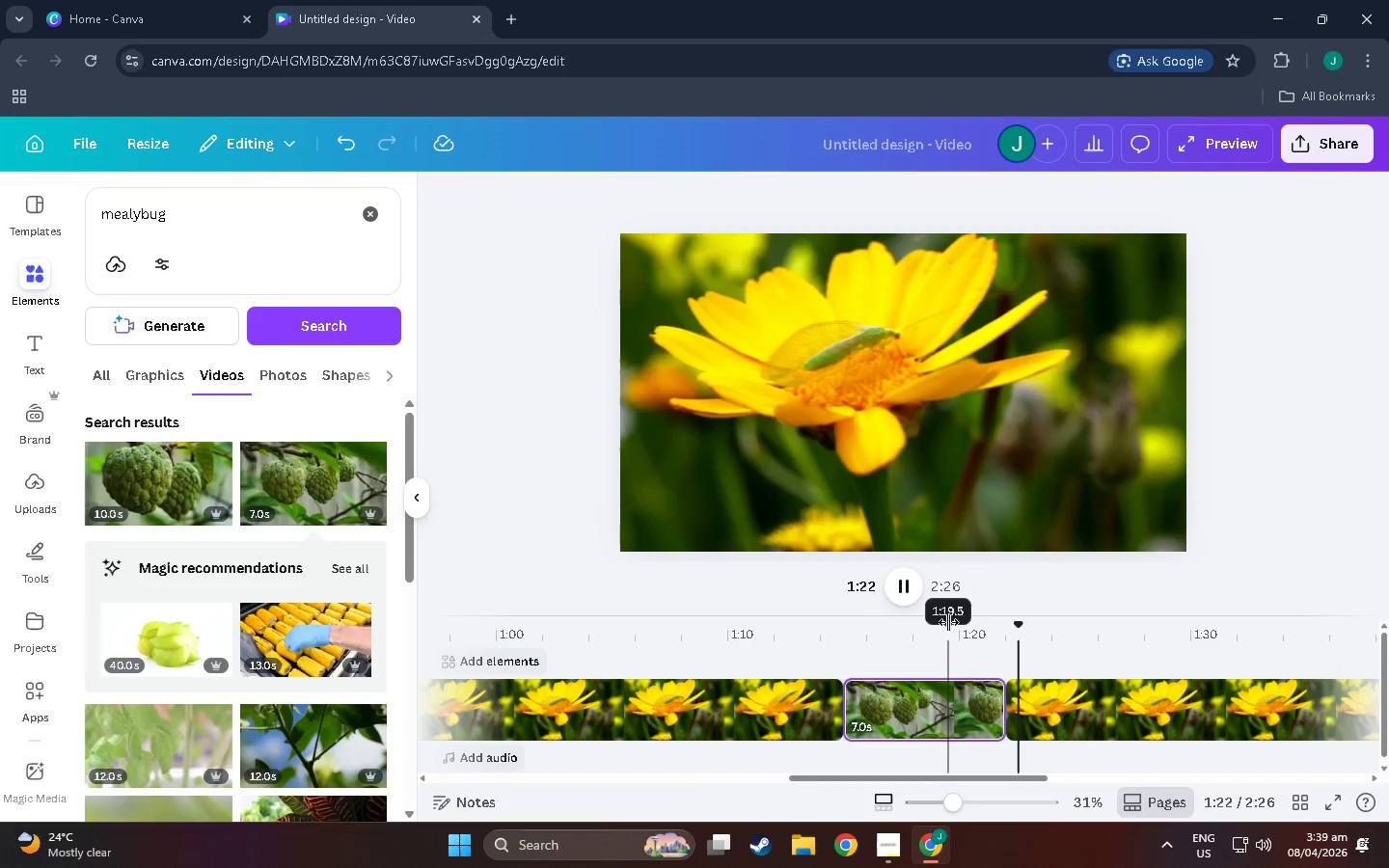 
left_click([858, 627])
 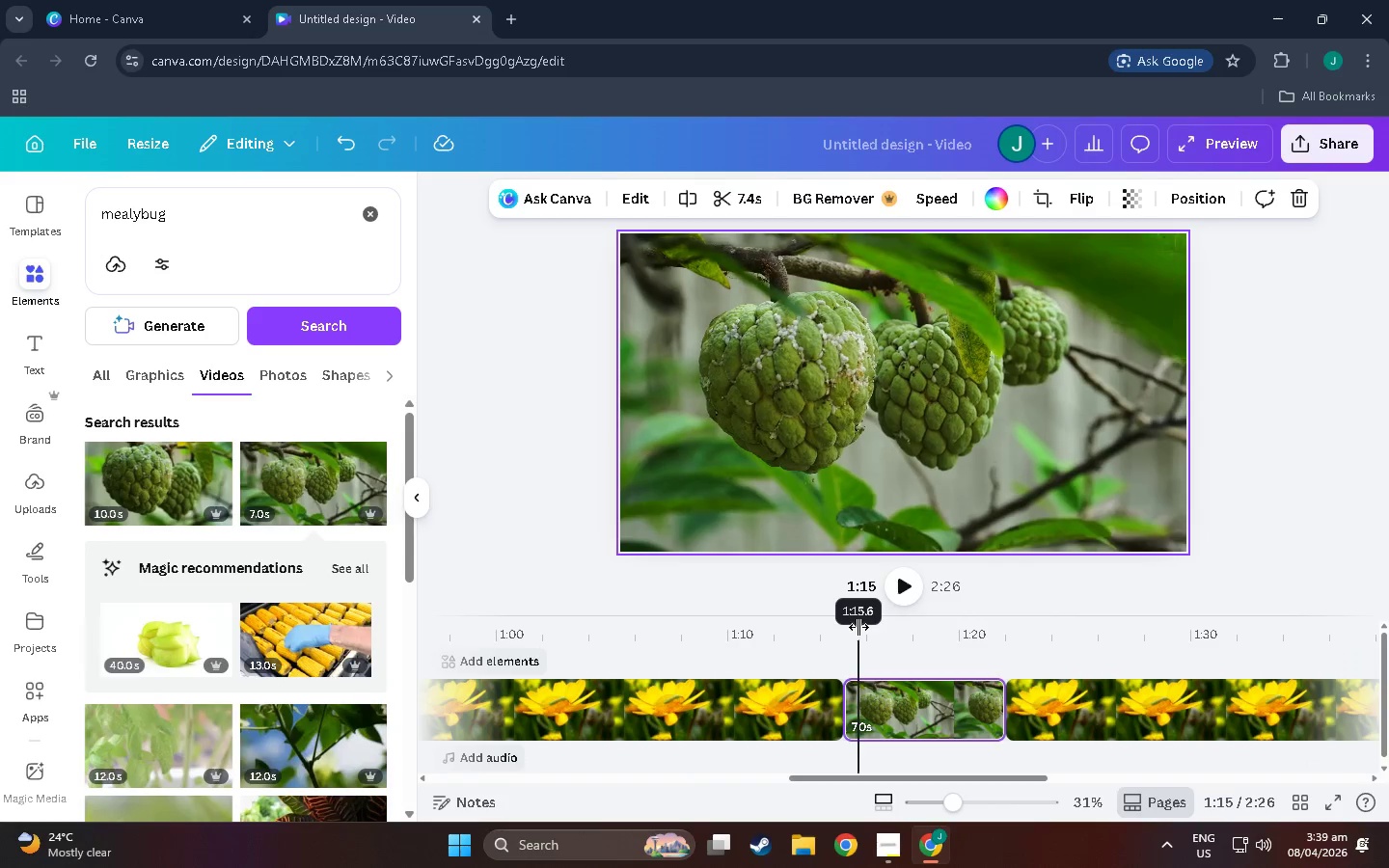 
key(Space)
 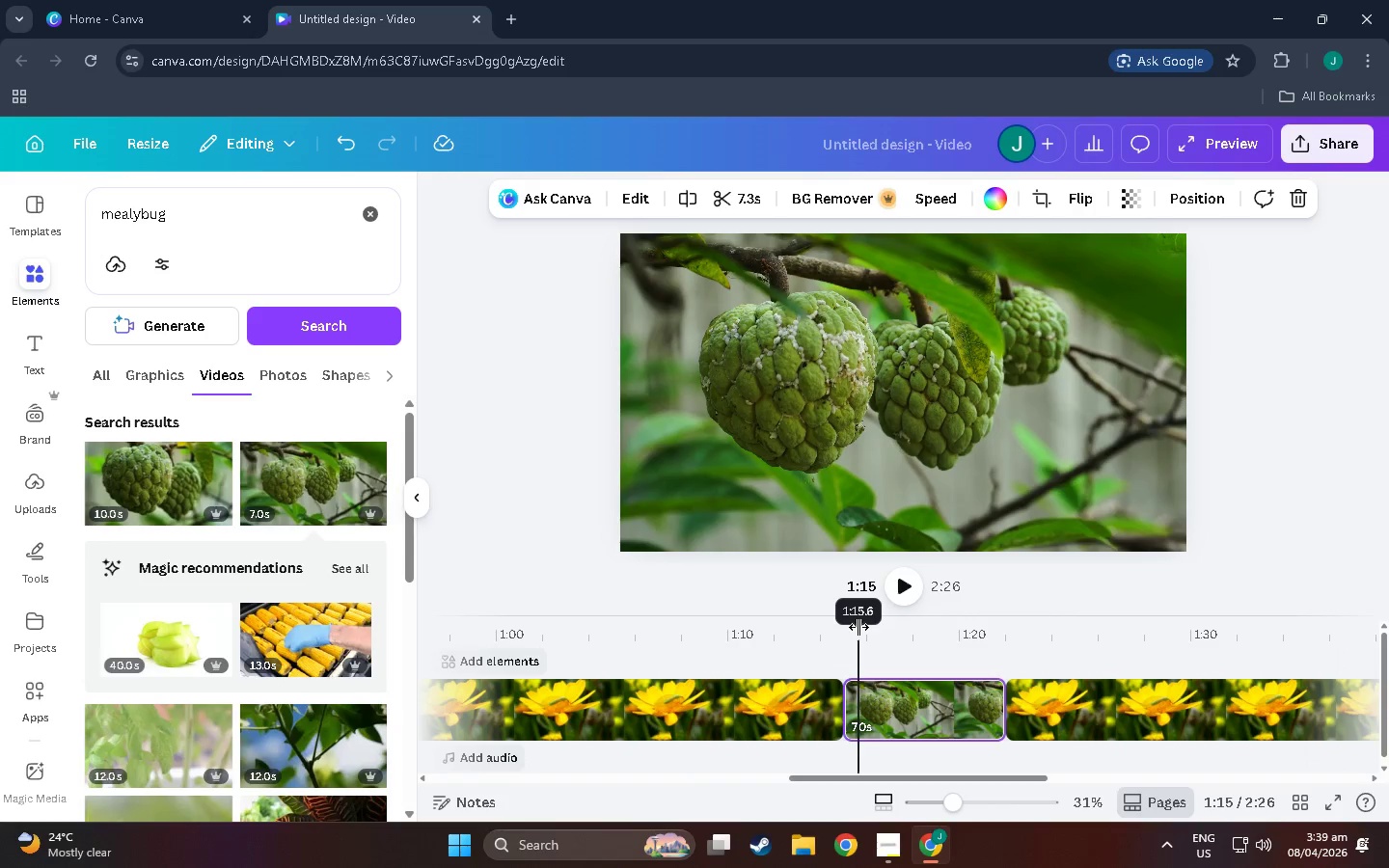 
key(Space)
 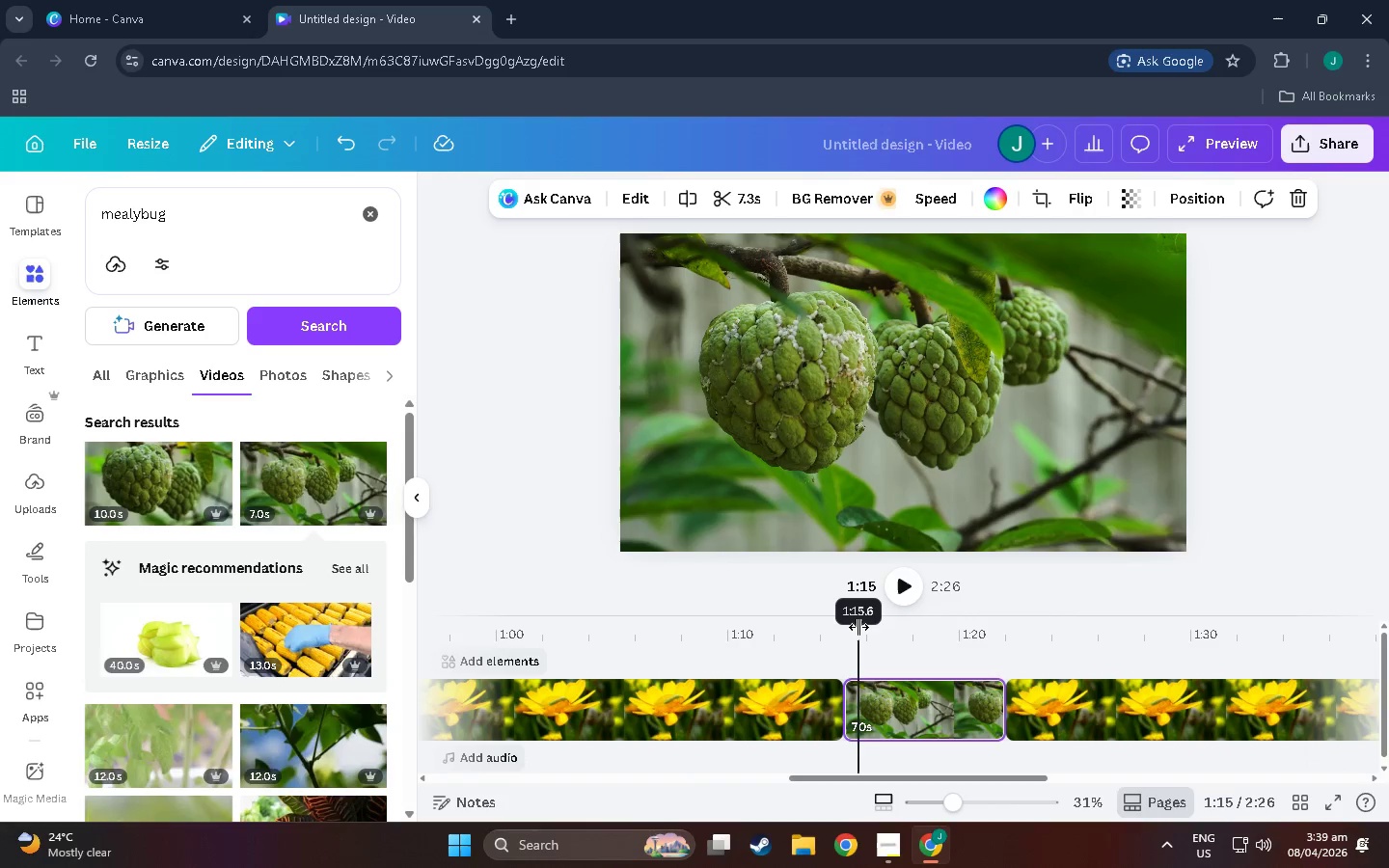 
left_click([858, 627])
 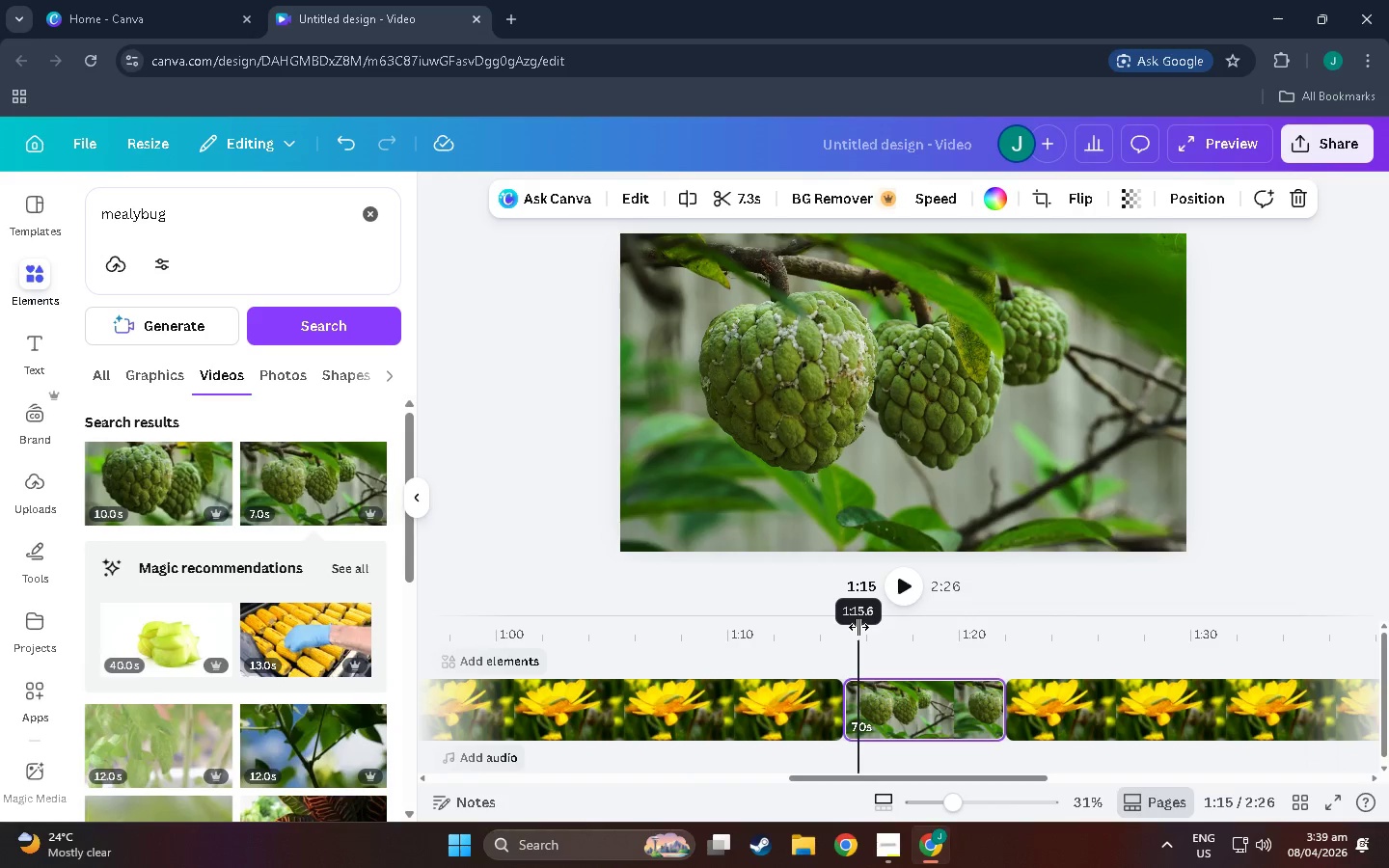 
key(Space)
 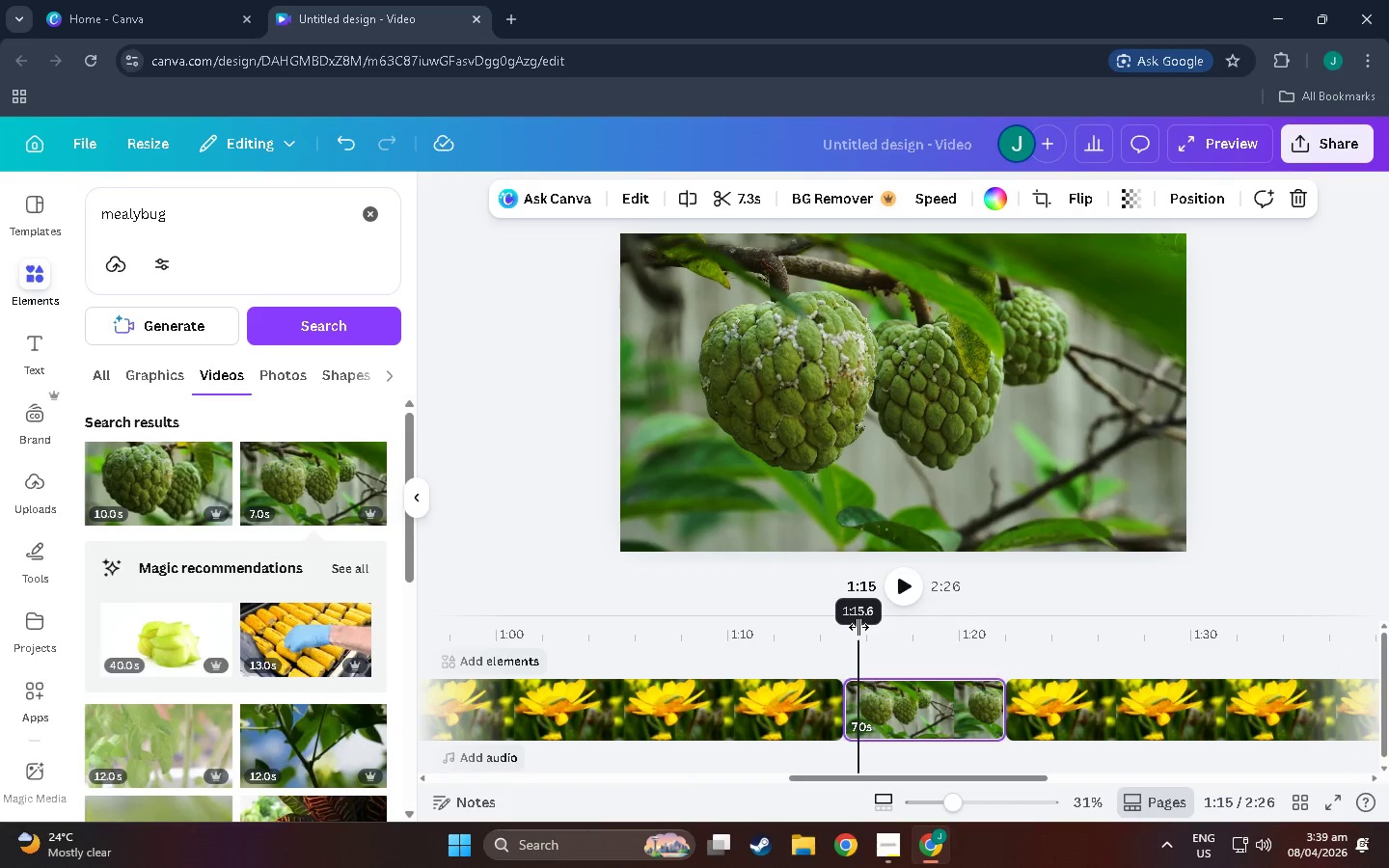 
key(Space)
 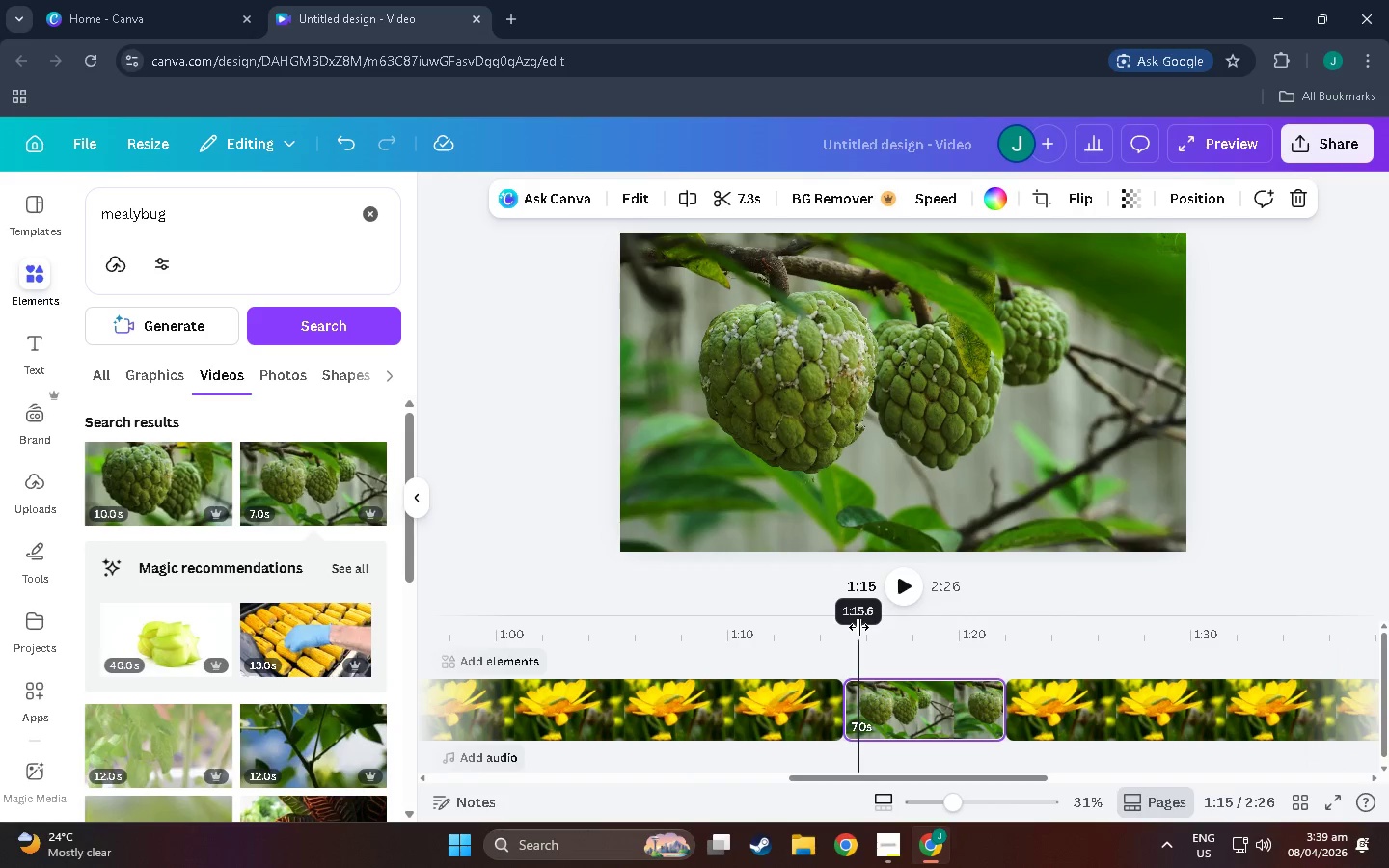 
key(Space)
 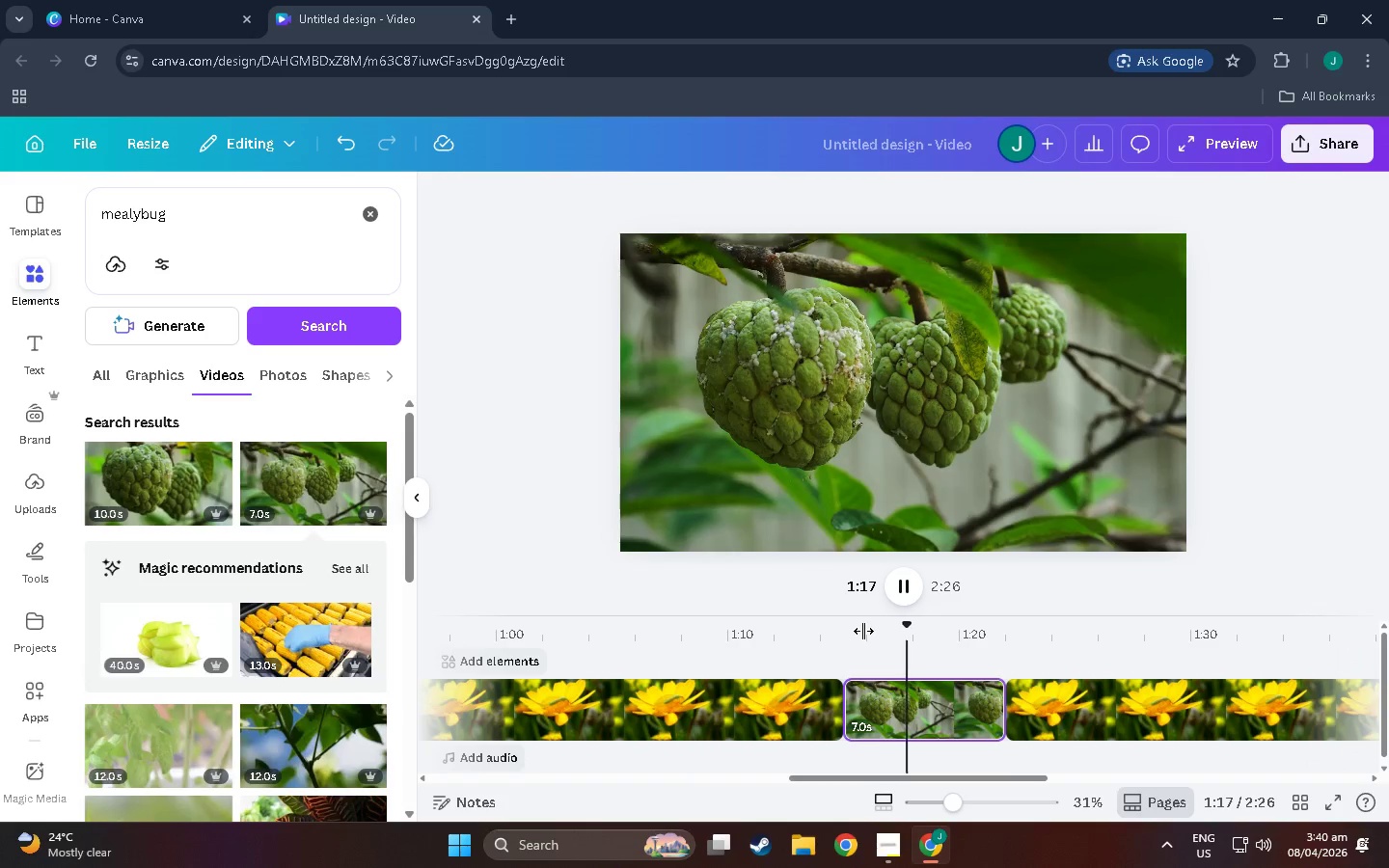 
key(Space)
 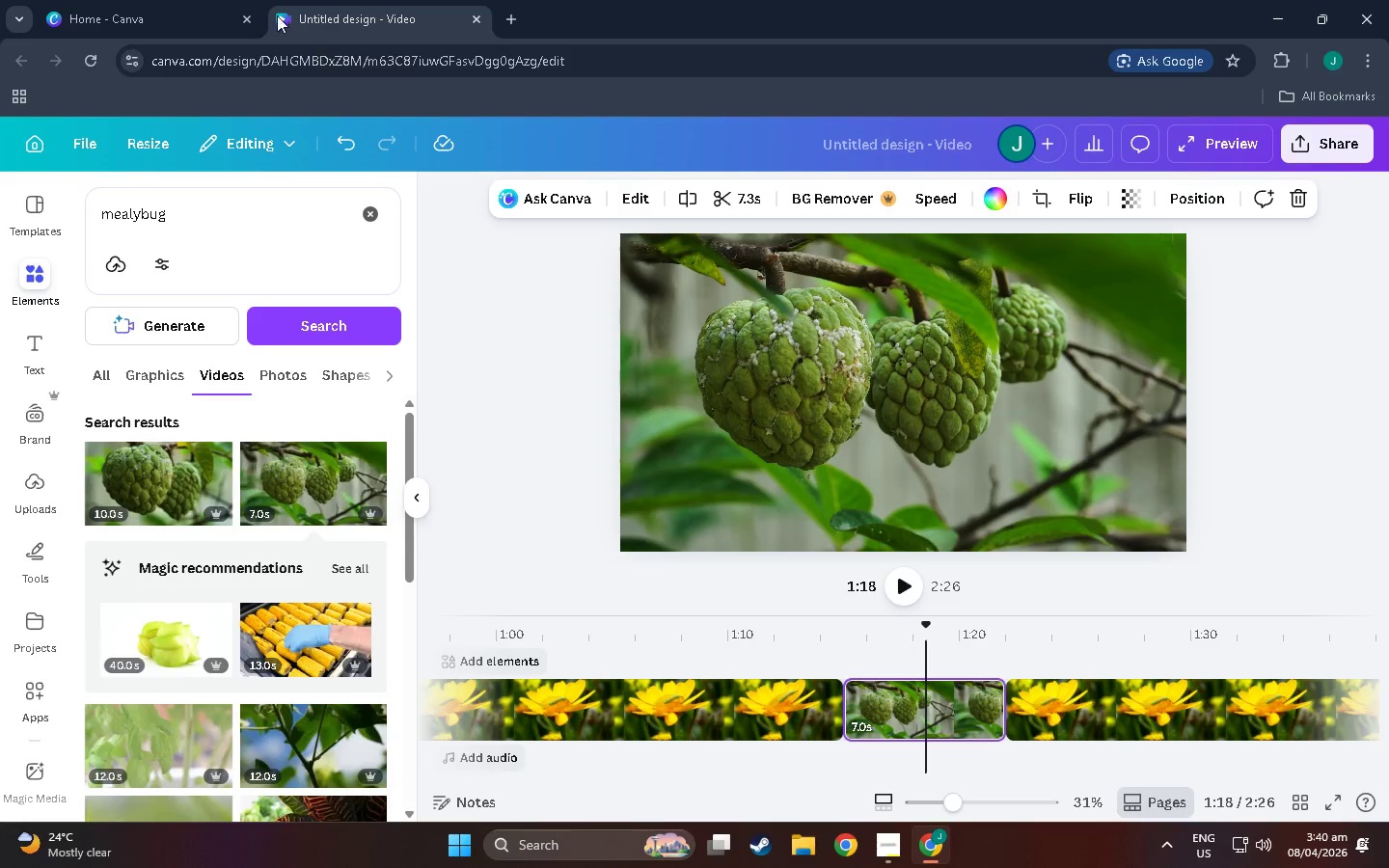 
double_click([228, 63])
 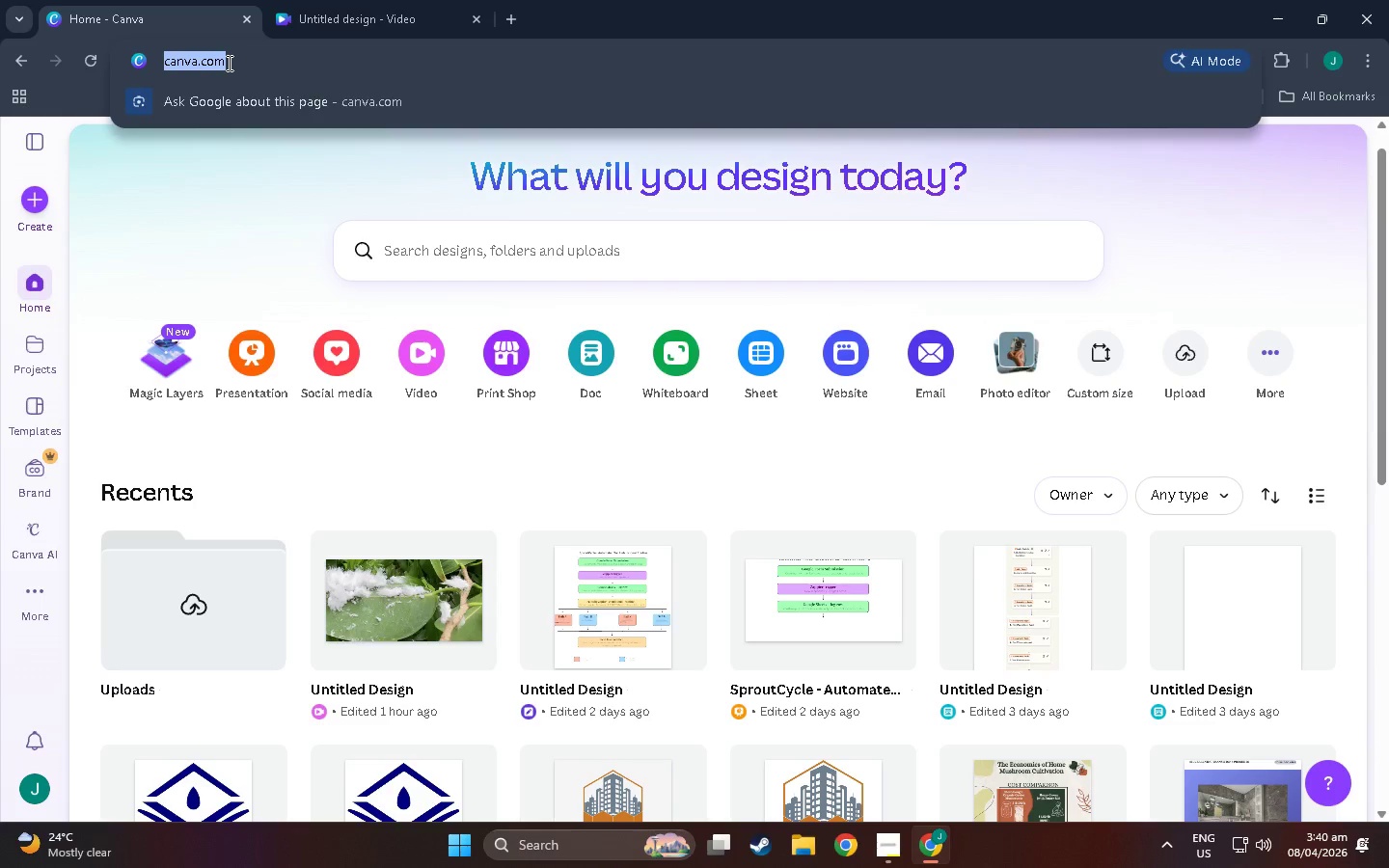 
type(pexe)
 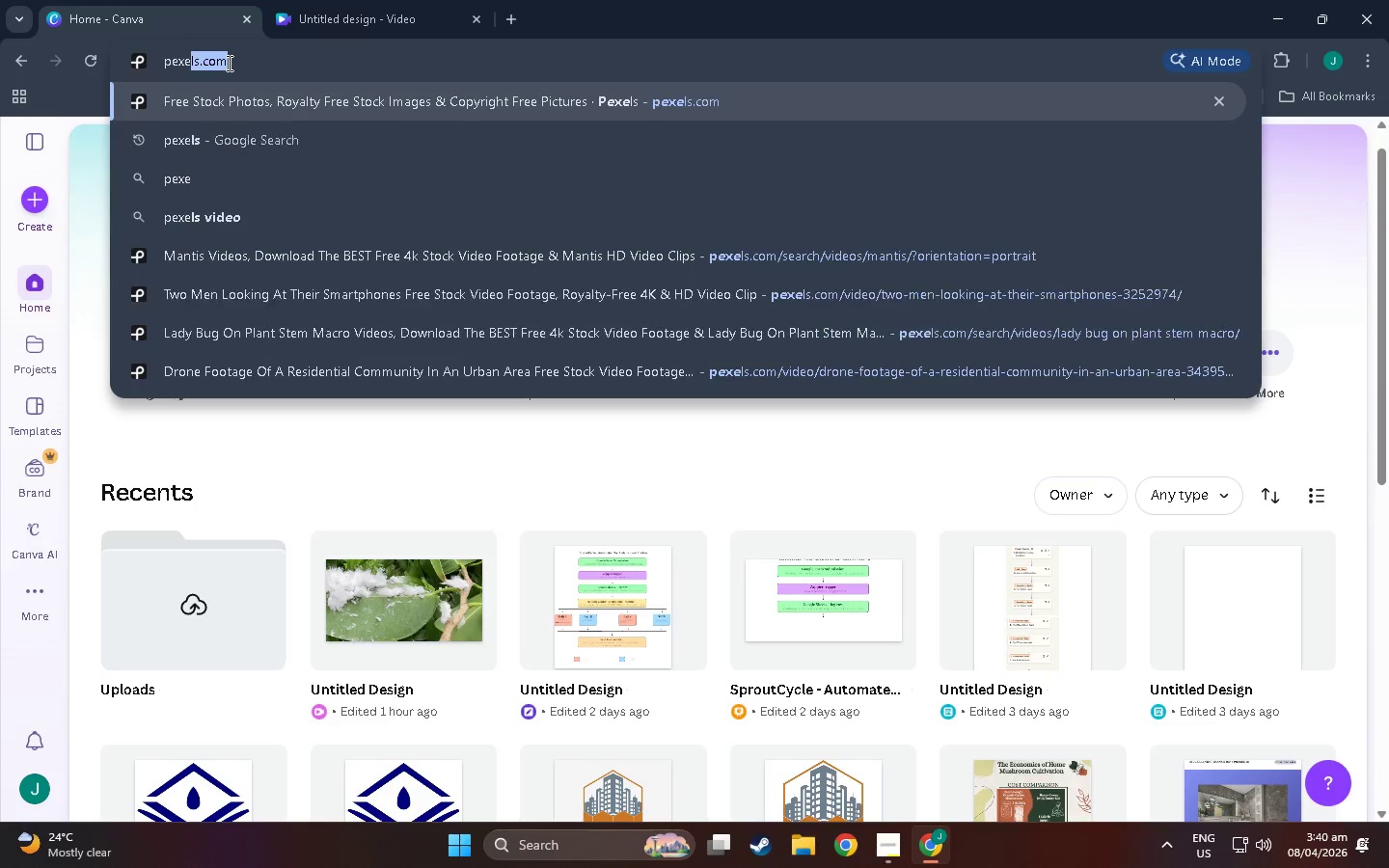 
key(Enter)
 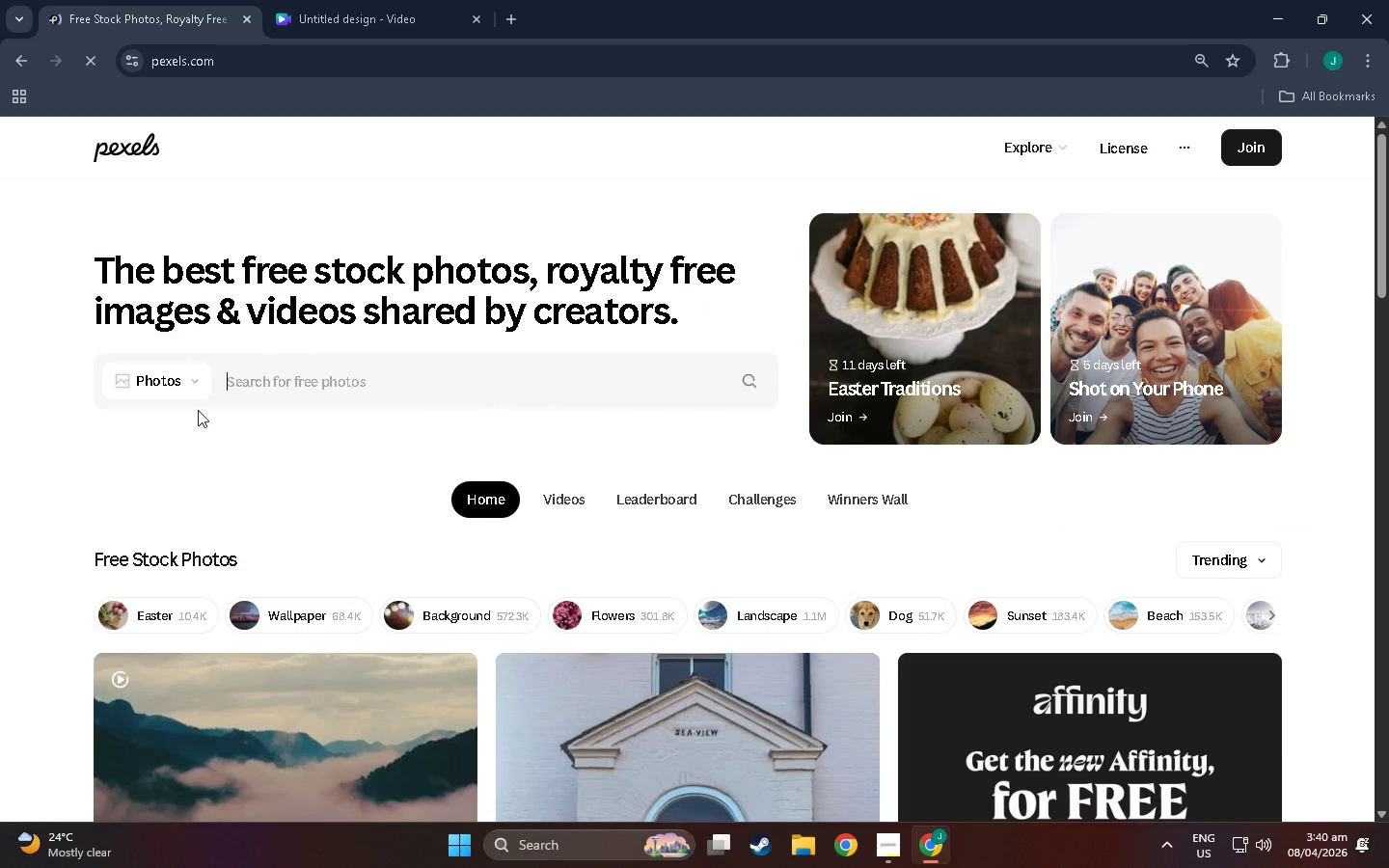 
left_click([183, 380])
 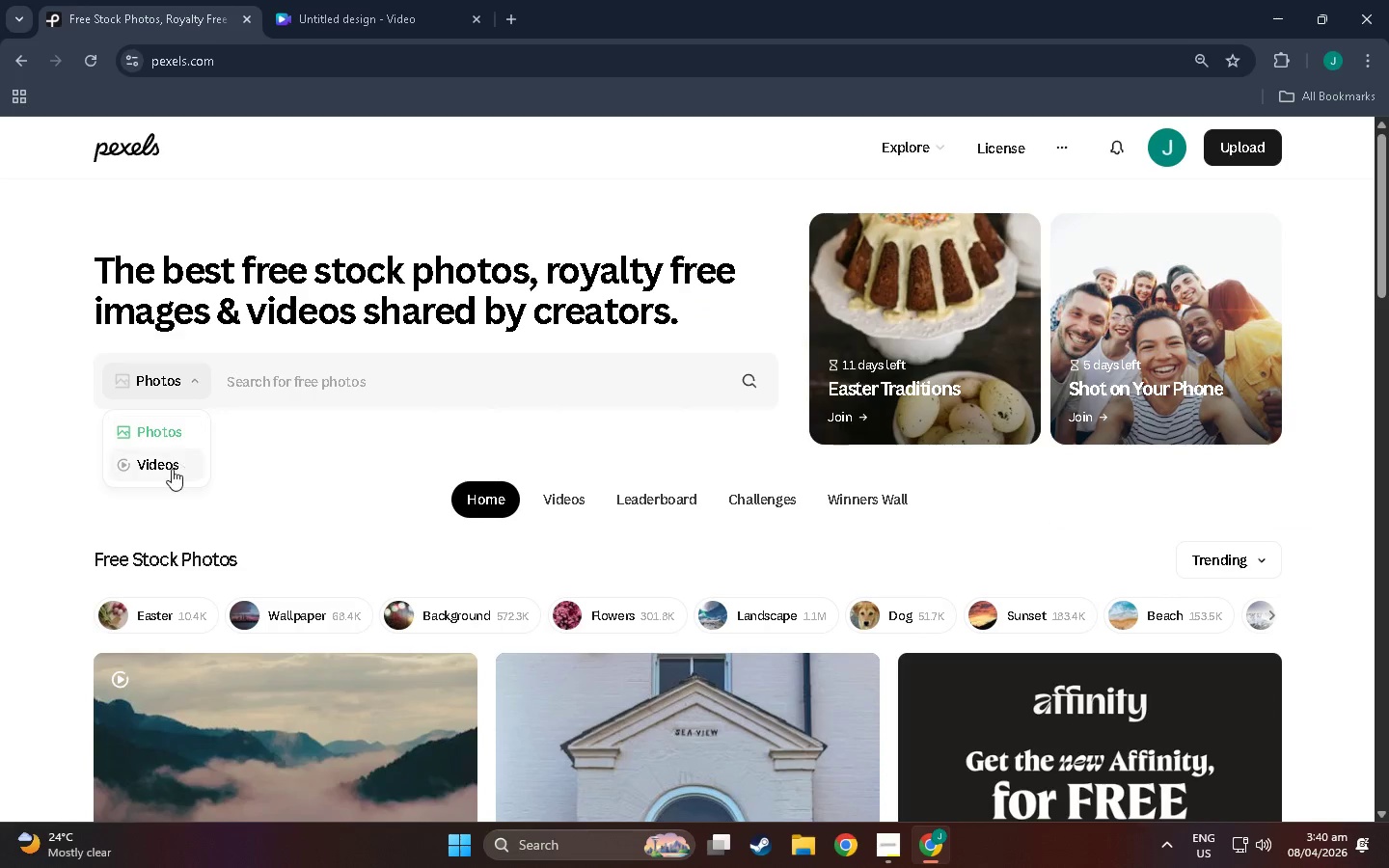 
left_click([171, 469])
 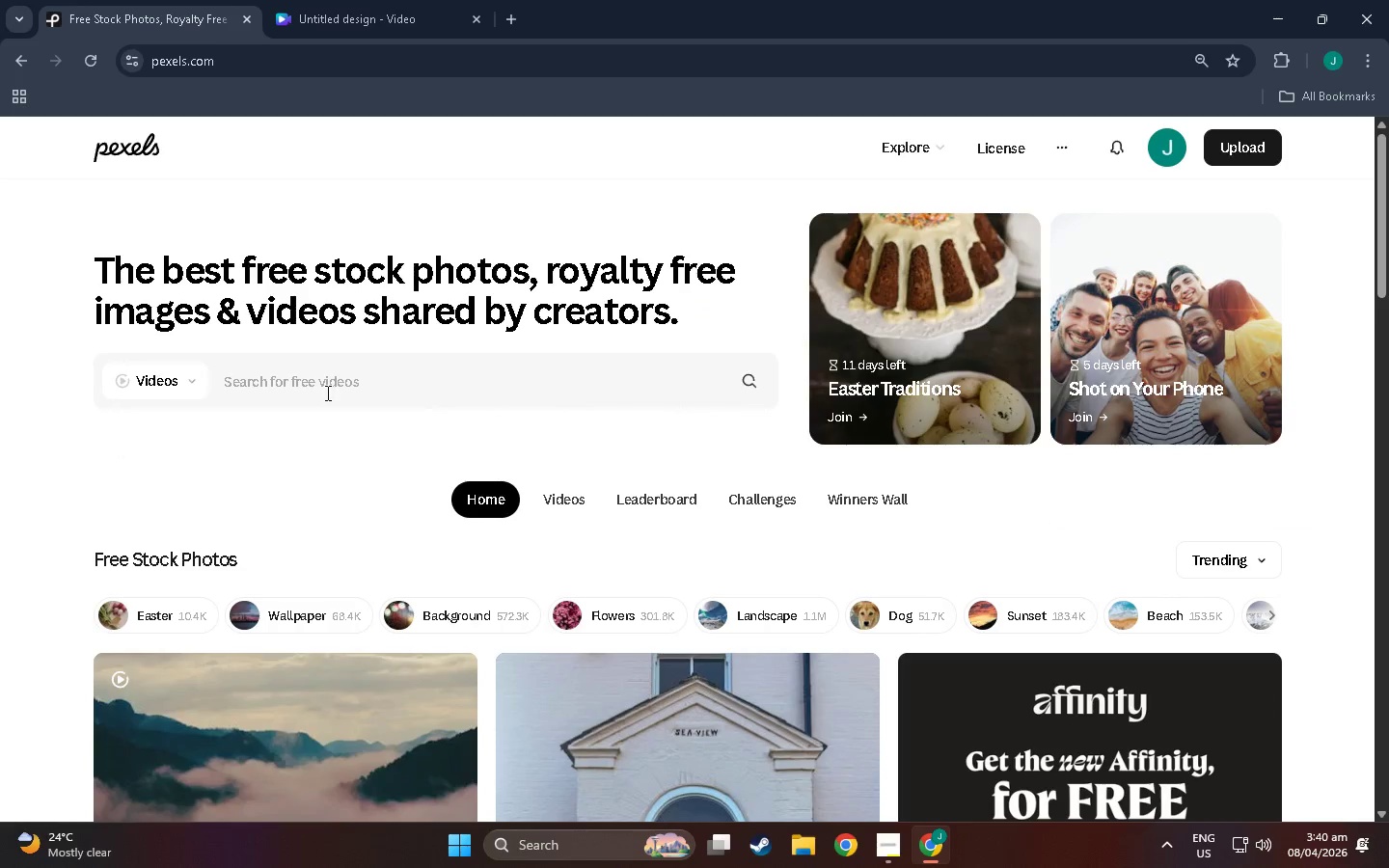 
left_click([331, 385])
 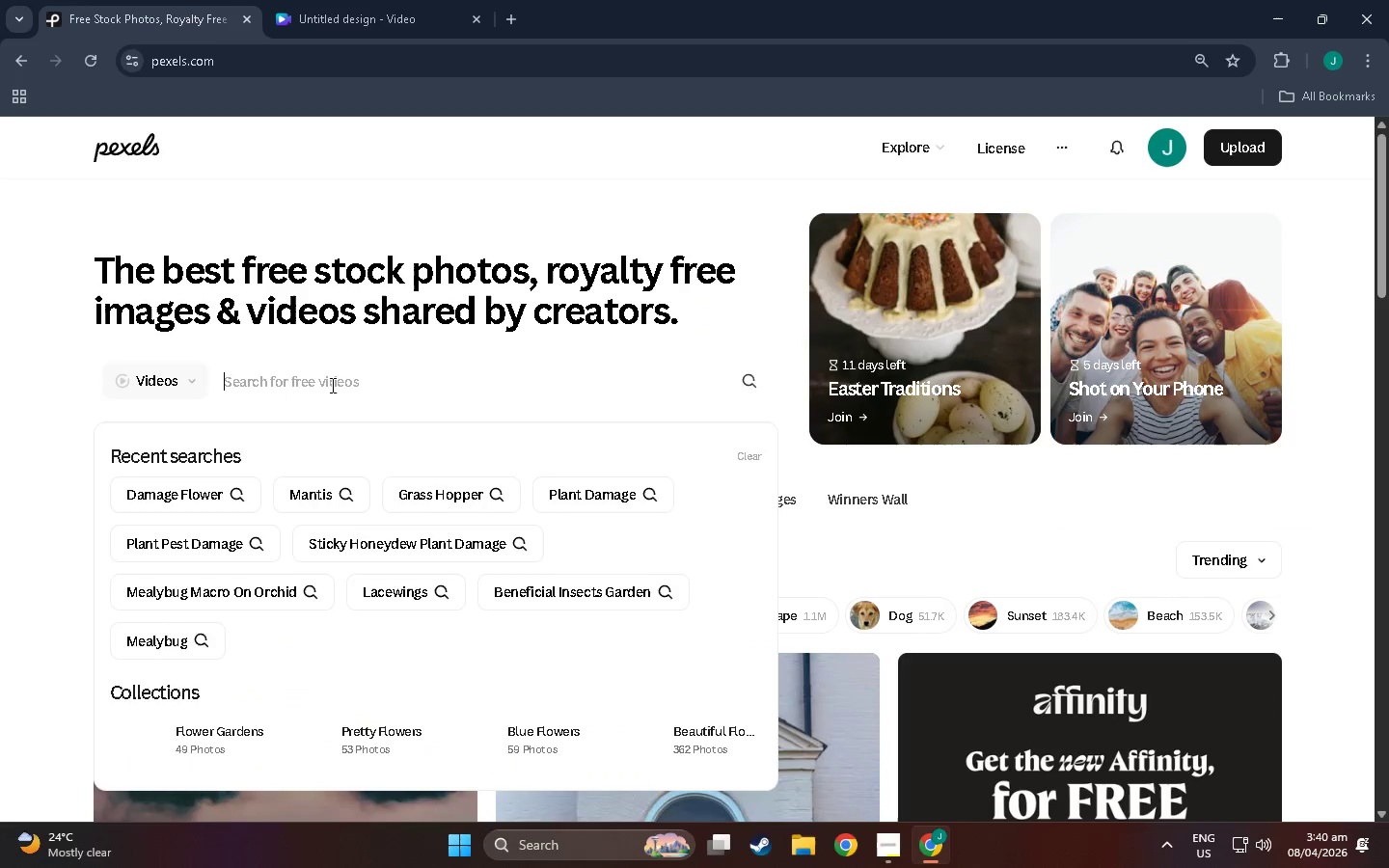 
type(atis)
 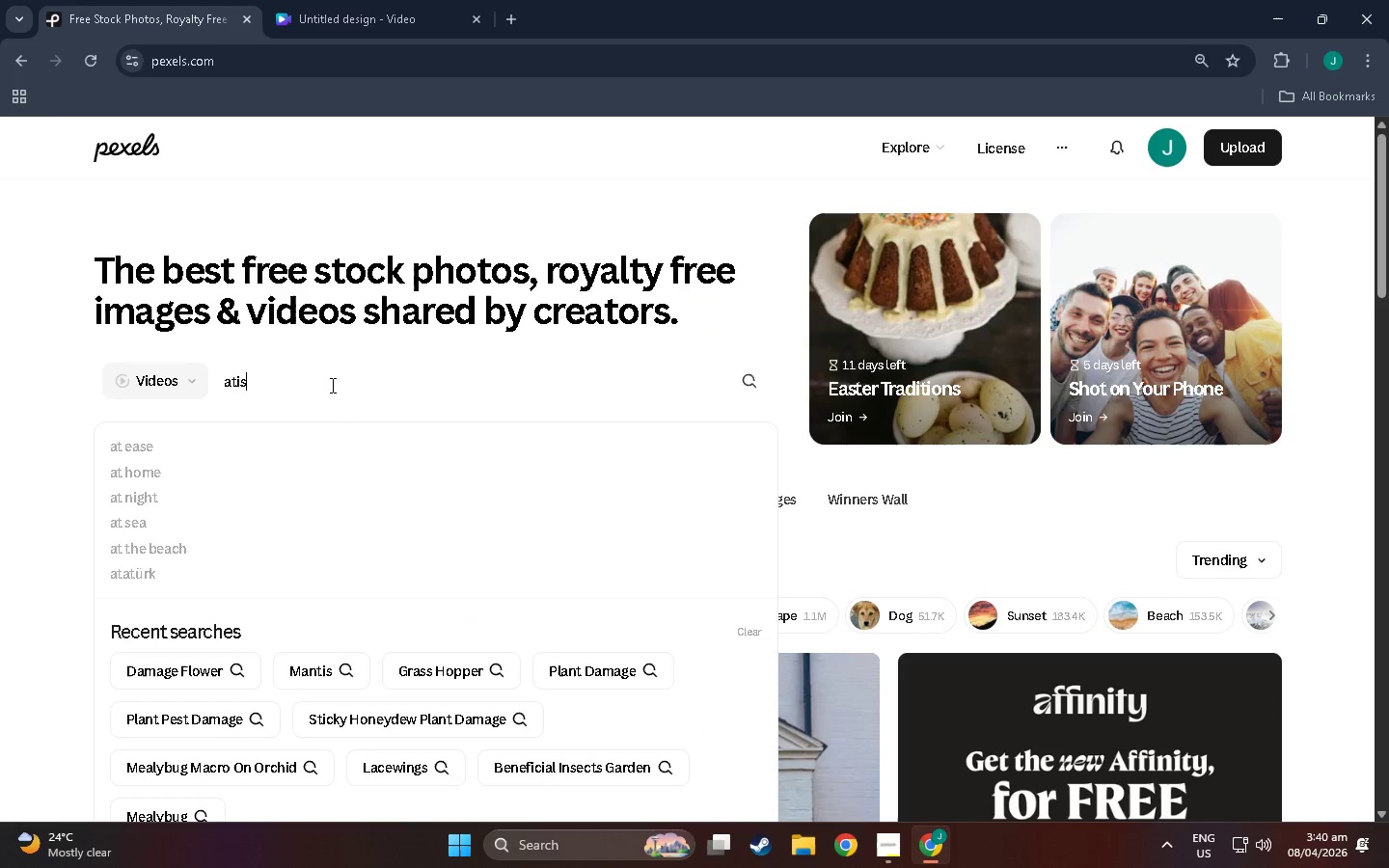 
key(Enter)
 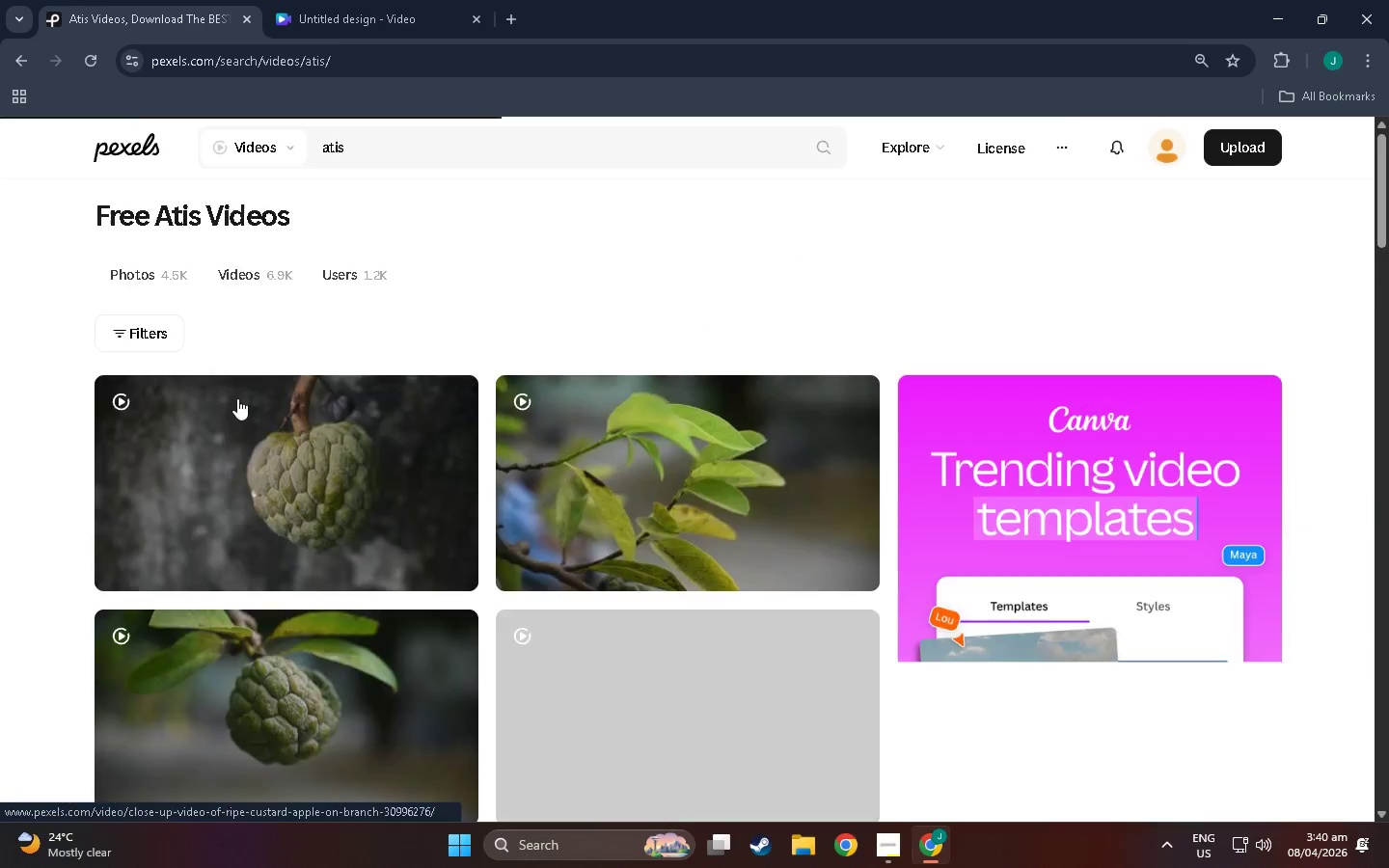 
scroll: coordinate [524, 446], scroll_direction: down, amount: 58.0
 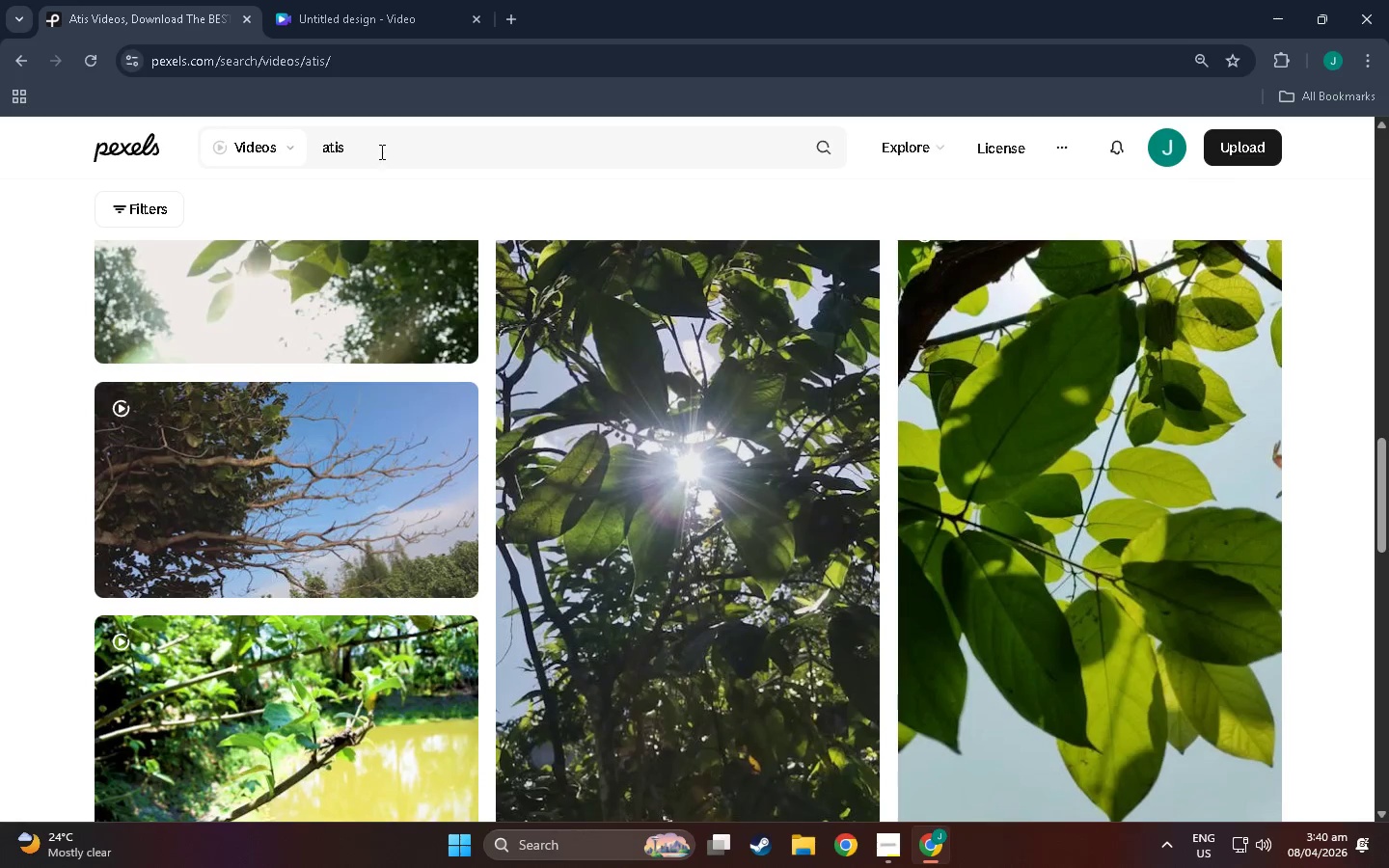 
left_click([373, 148])
 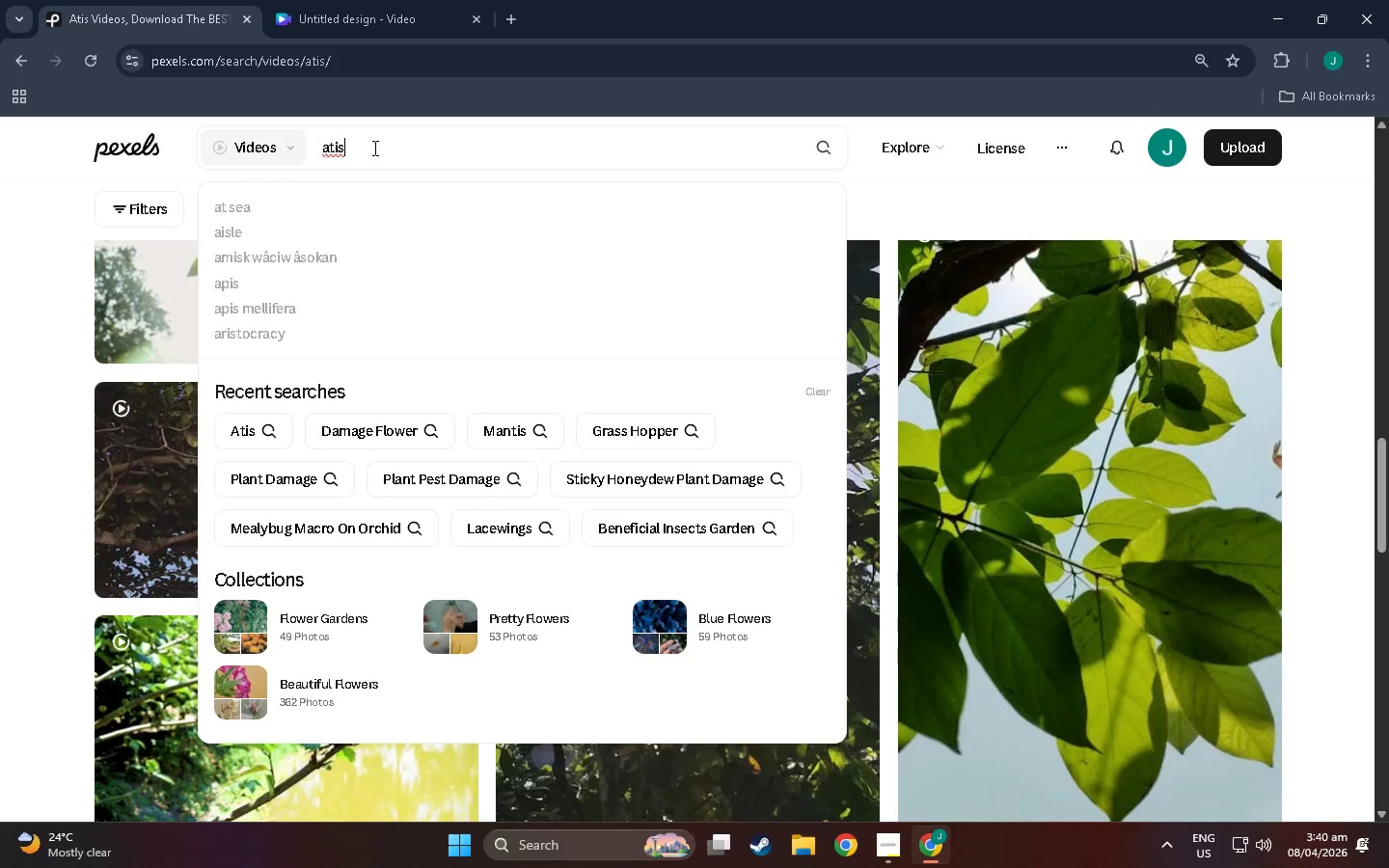 
type( with mealy)
 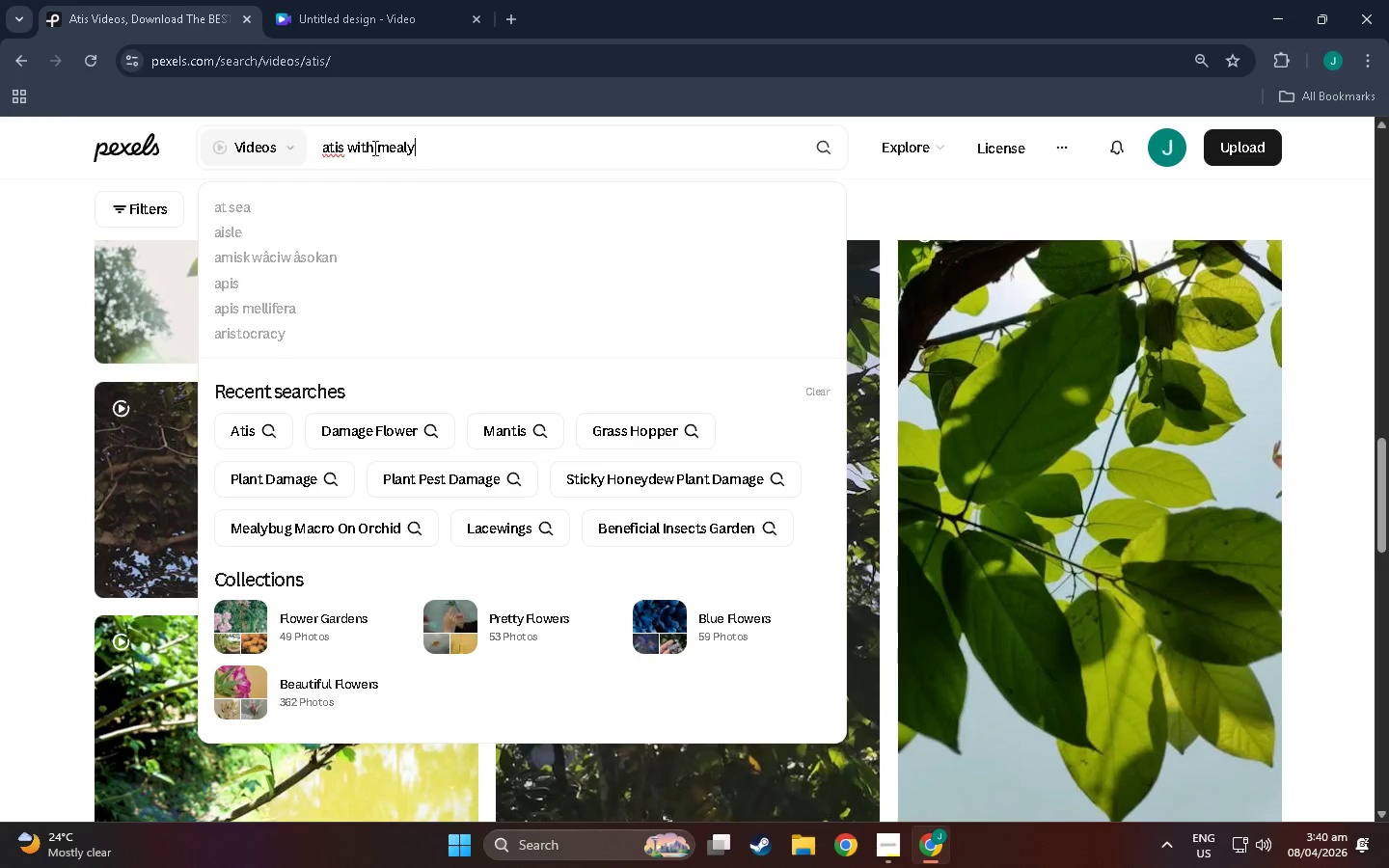 
key(Enter)
 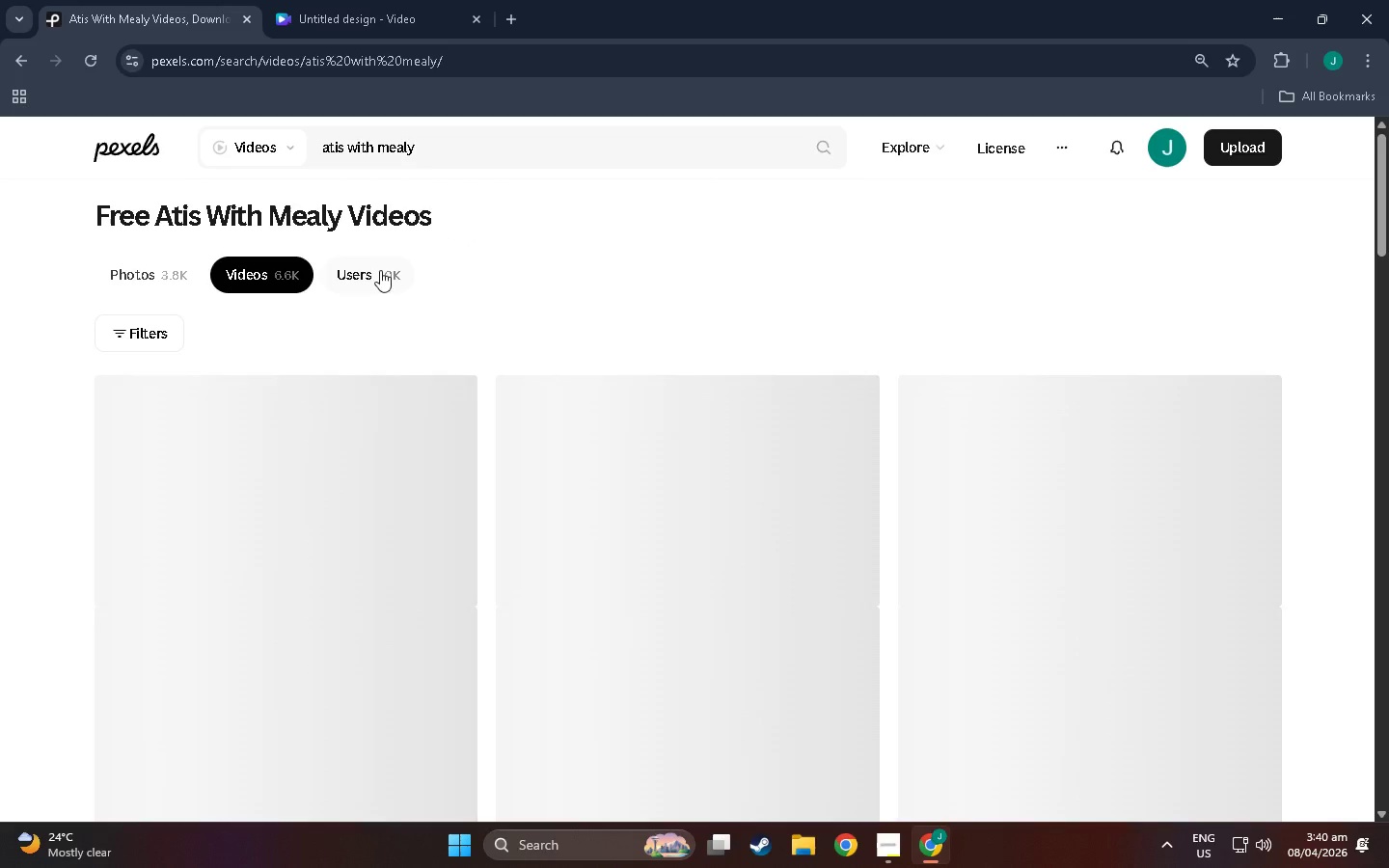 
scroll: coordinate [519, 537], scroll_direction: down, amount: 96.0
 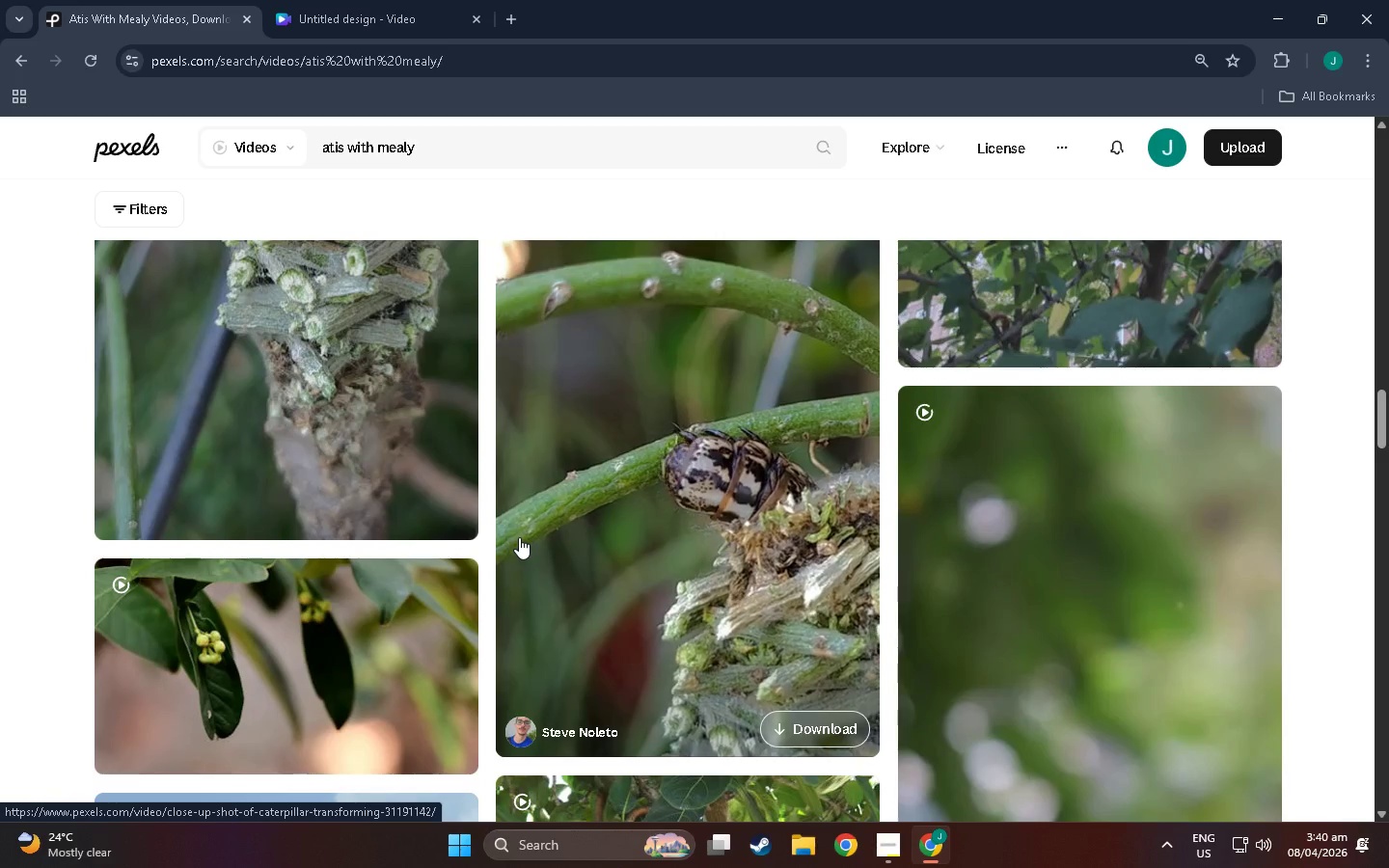 
scroll: coordinate [519, 537], scroll_direction: down, amount: 5.0
 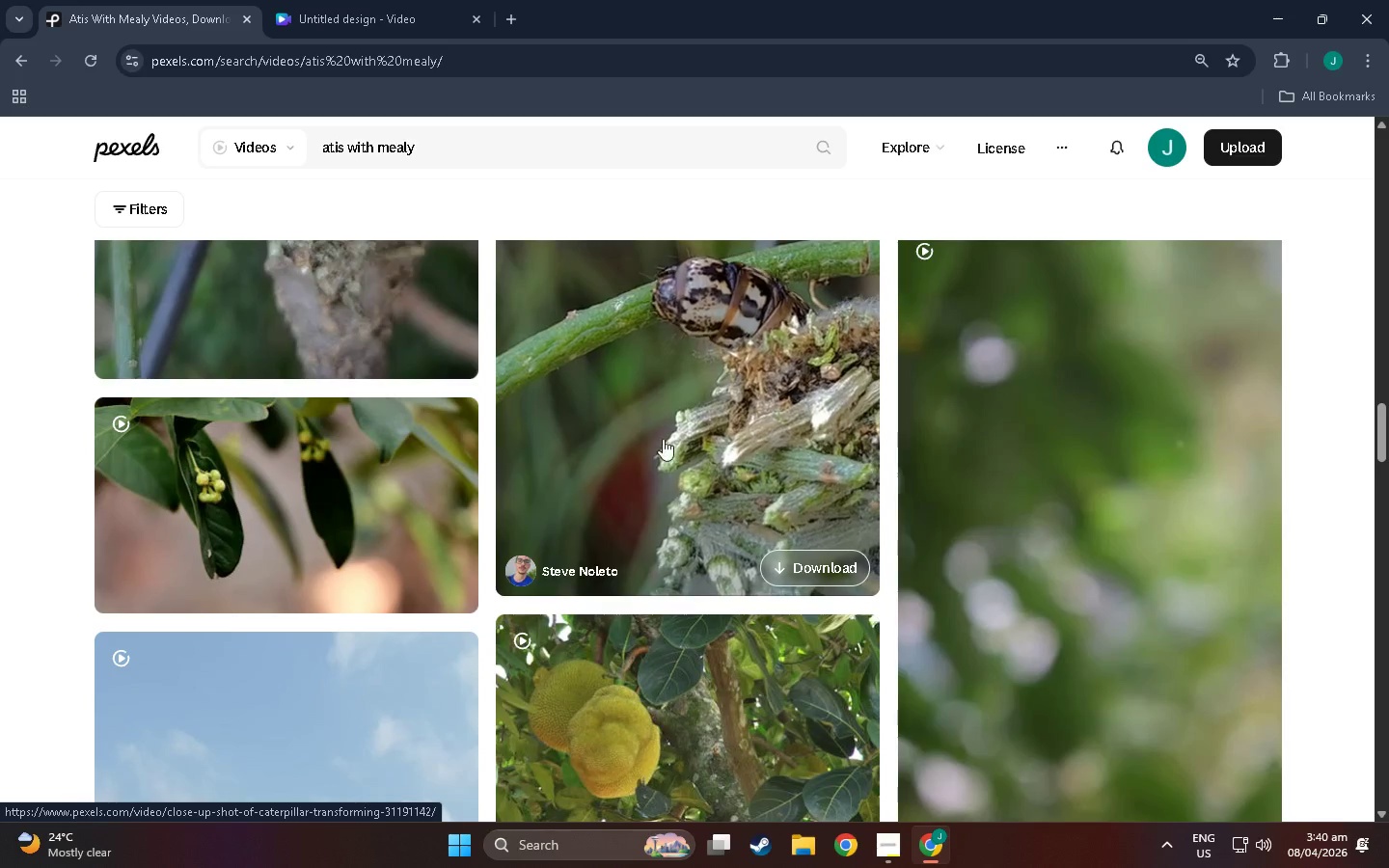 
left_click([663, 448])
 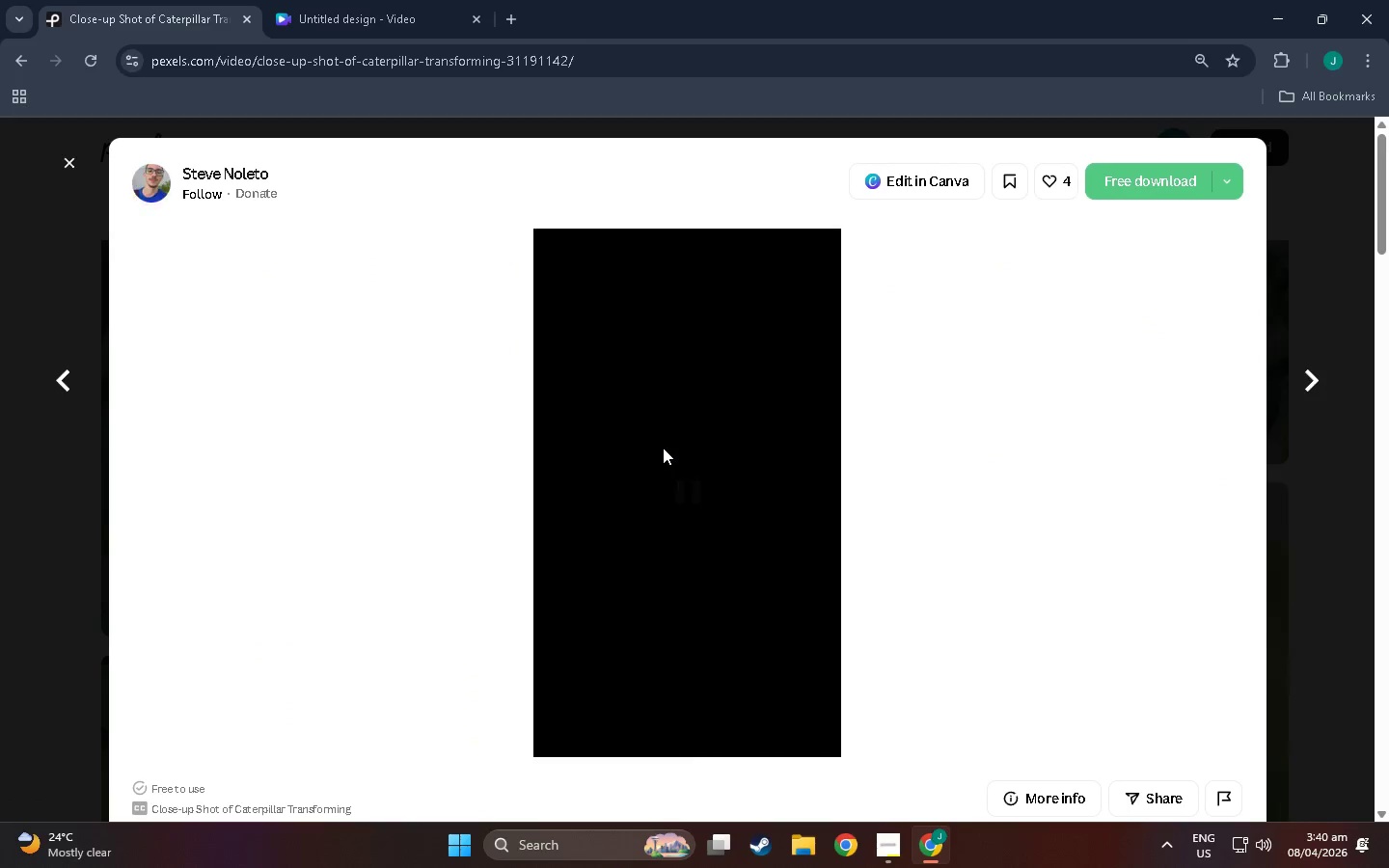 
scroll: coordinate [663, 448], scroll_direction: up, amount: 8.0
 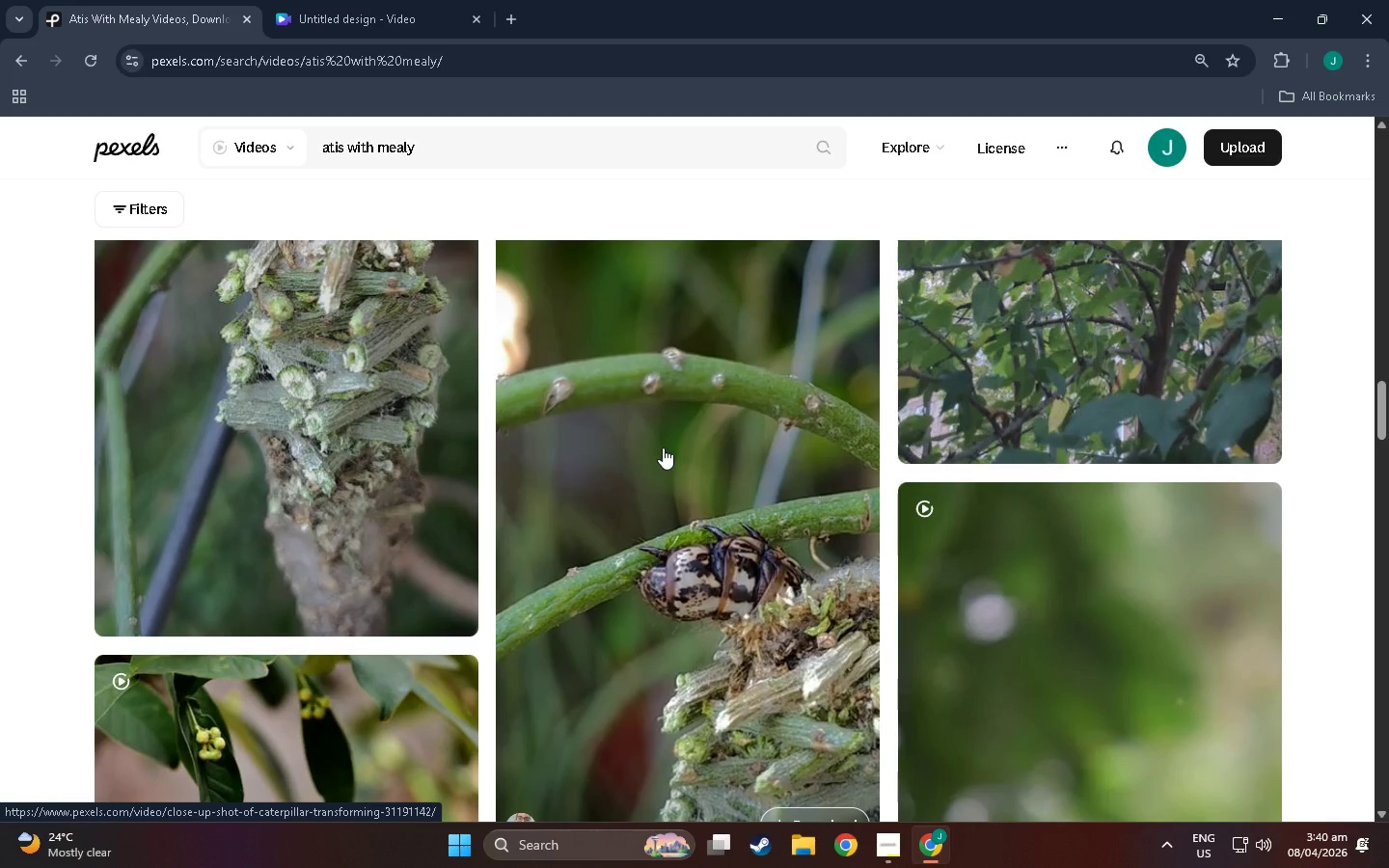 
scroll: coordinate [313, 688], scroll_direction: down, amount: 13.0
 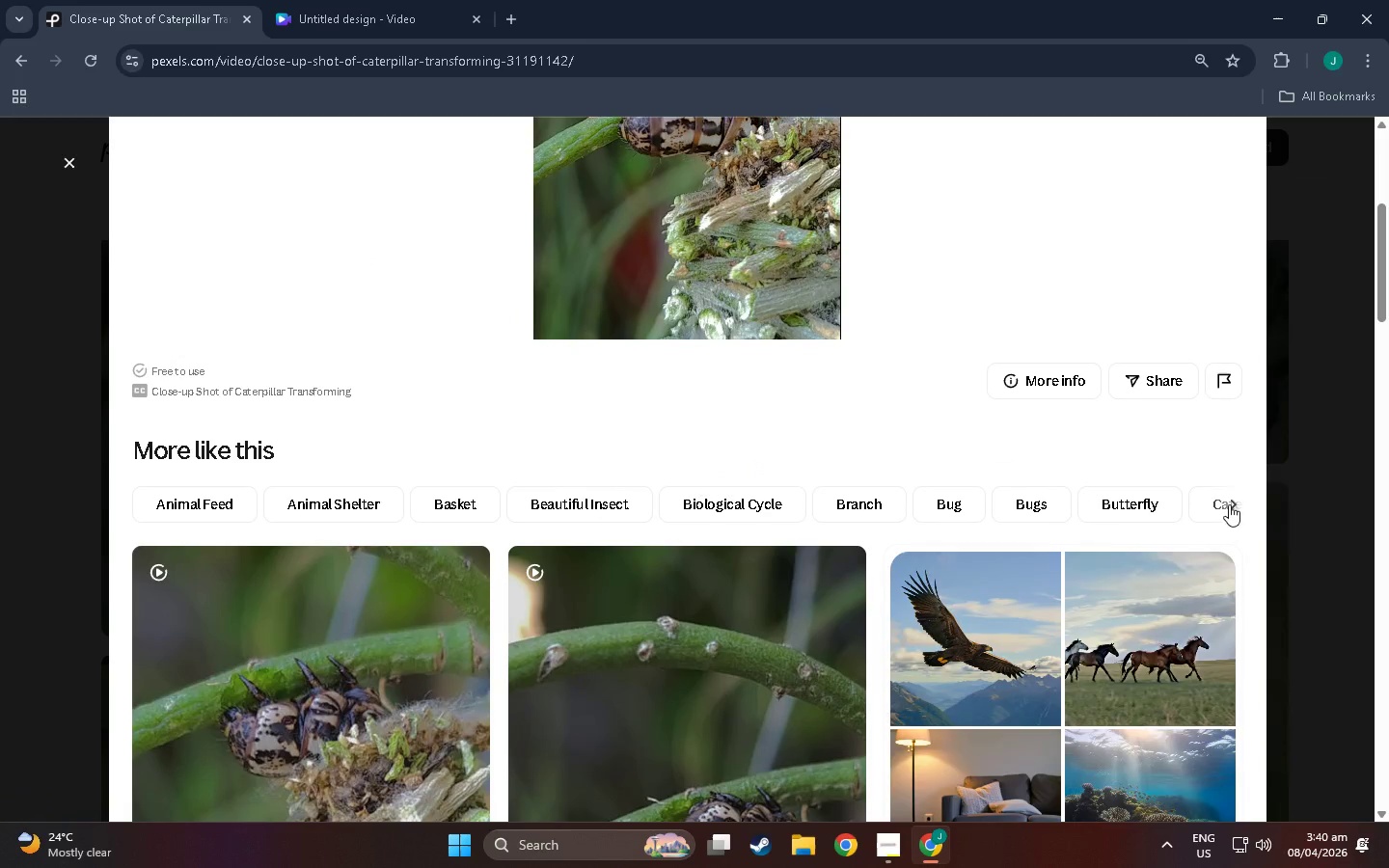 
left_click([1238, 505])
 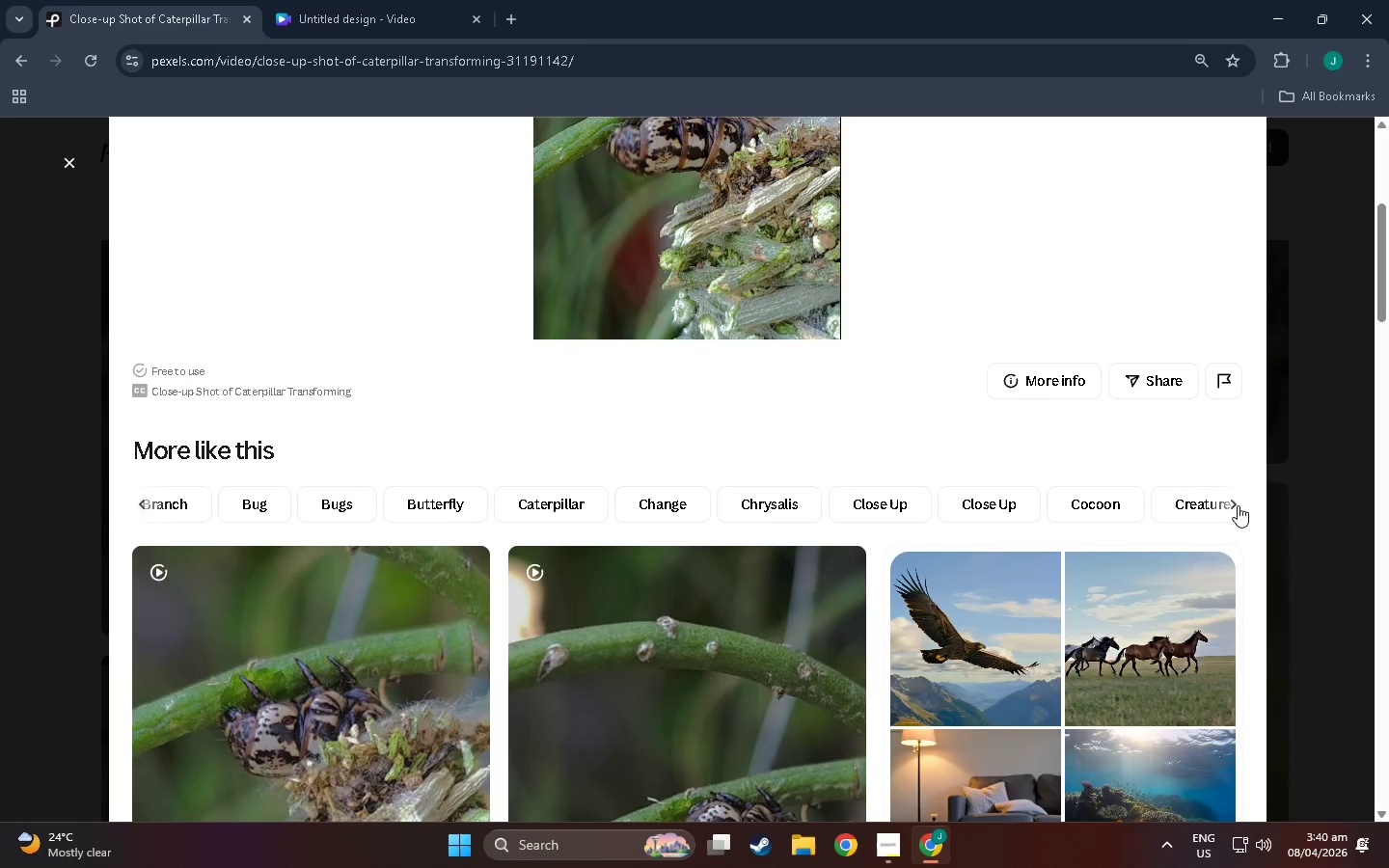 
left_click([1238, 505])
 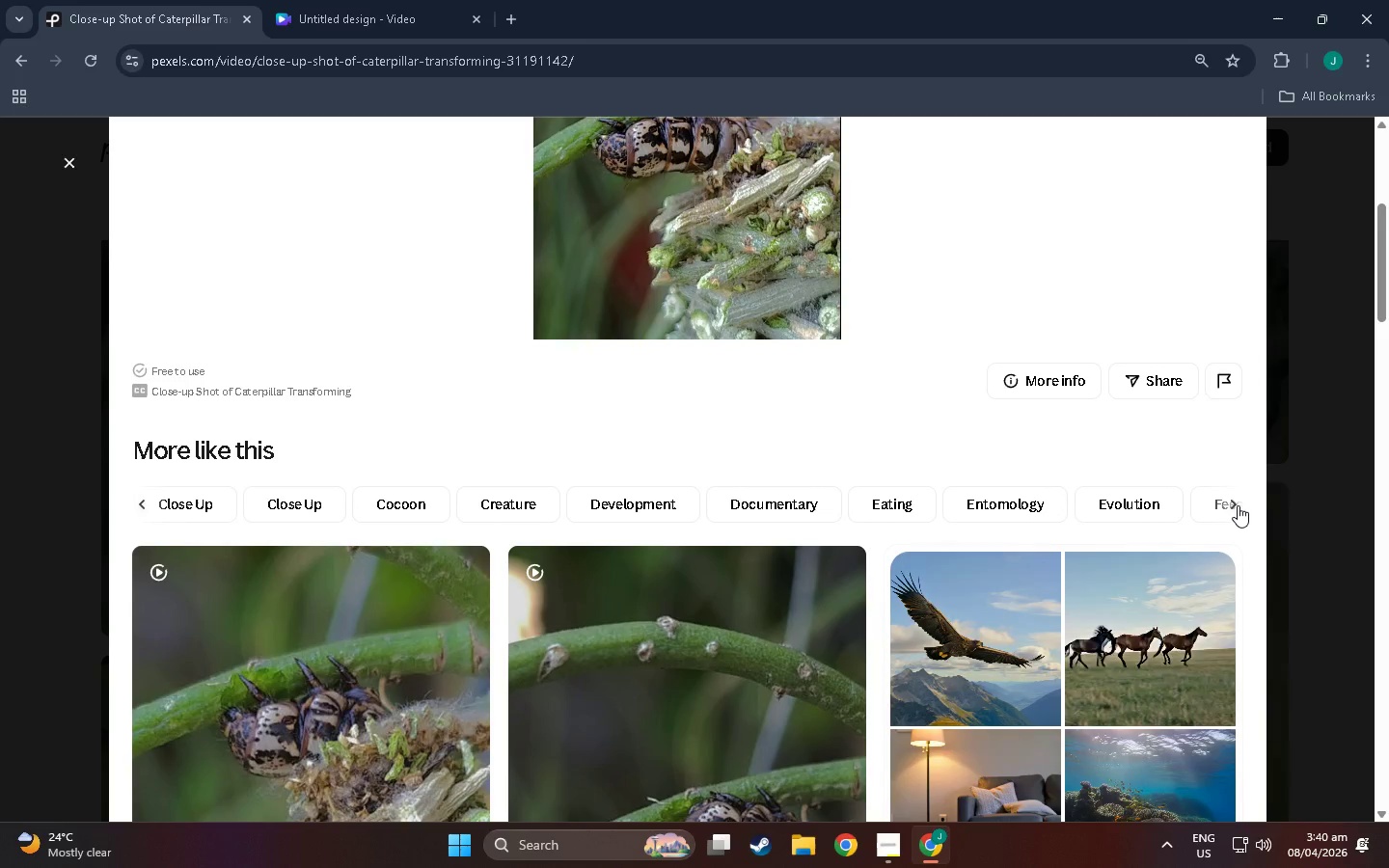 
left_click([1238, 505])
 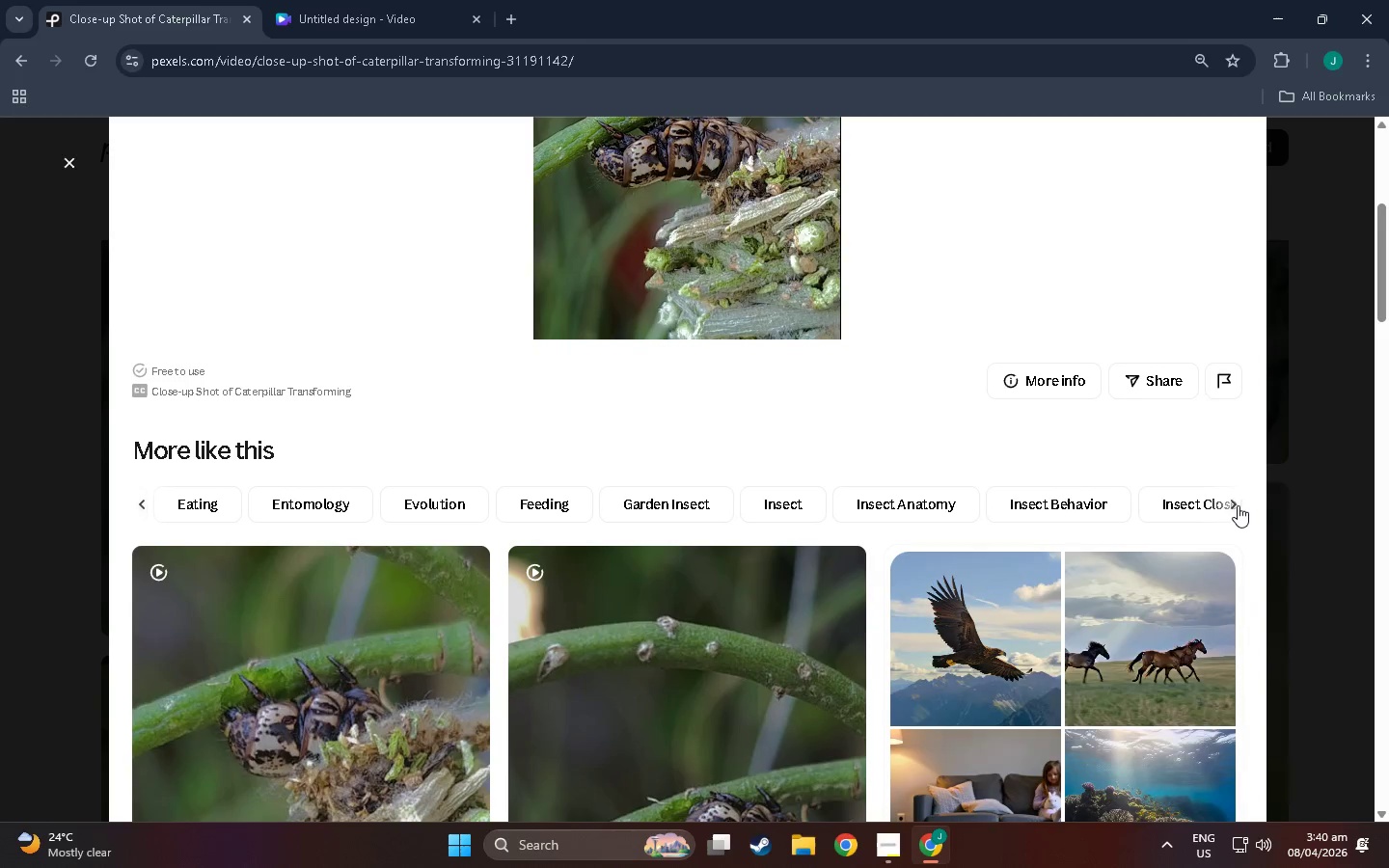 
left_click([1238, 505])
 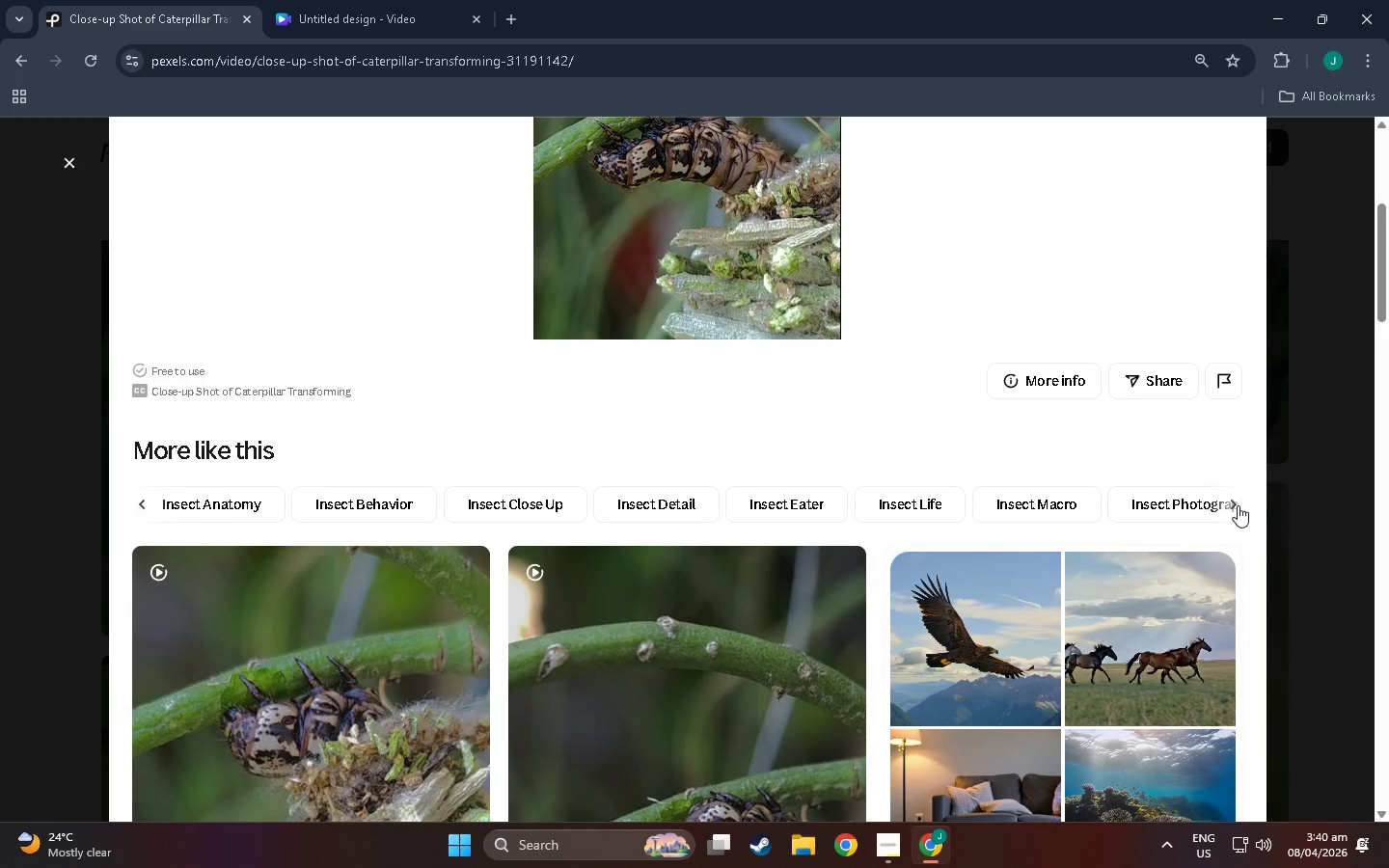 
left_click([1238, 505])
 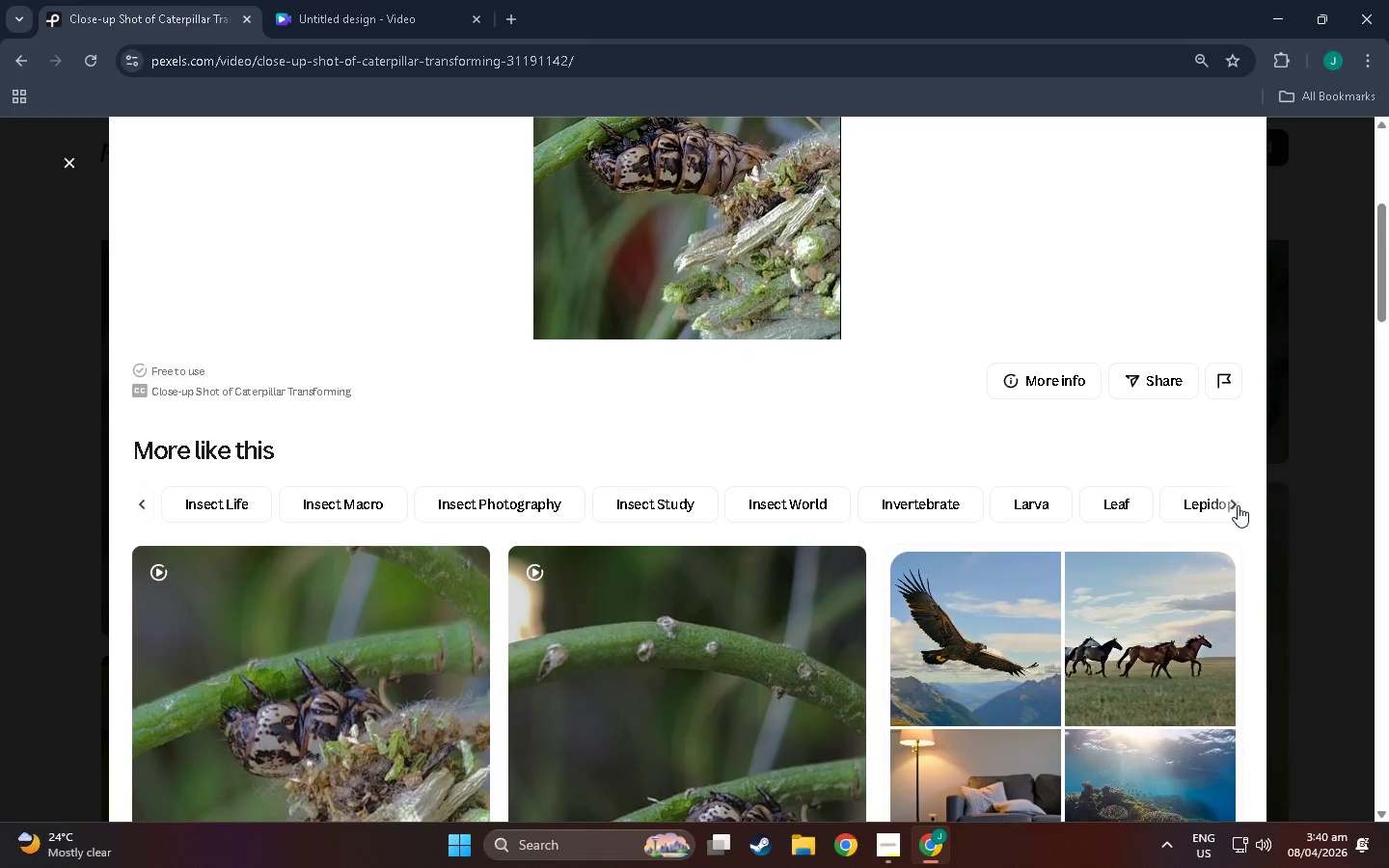 
left_click([1238, 505])
 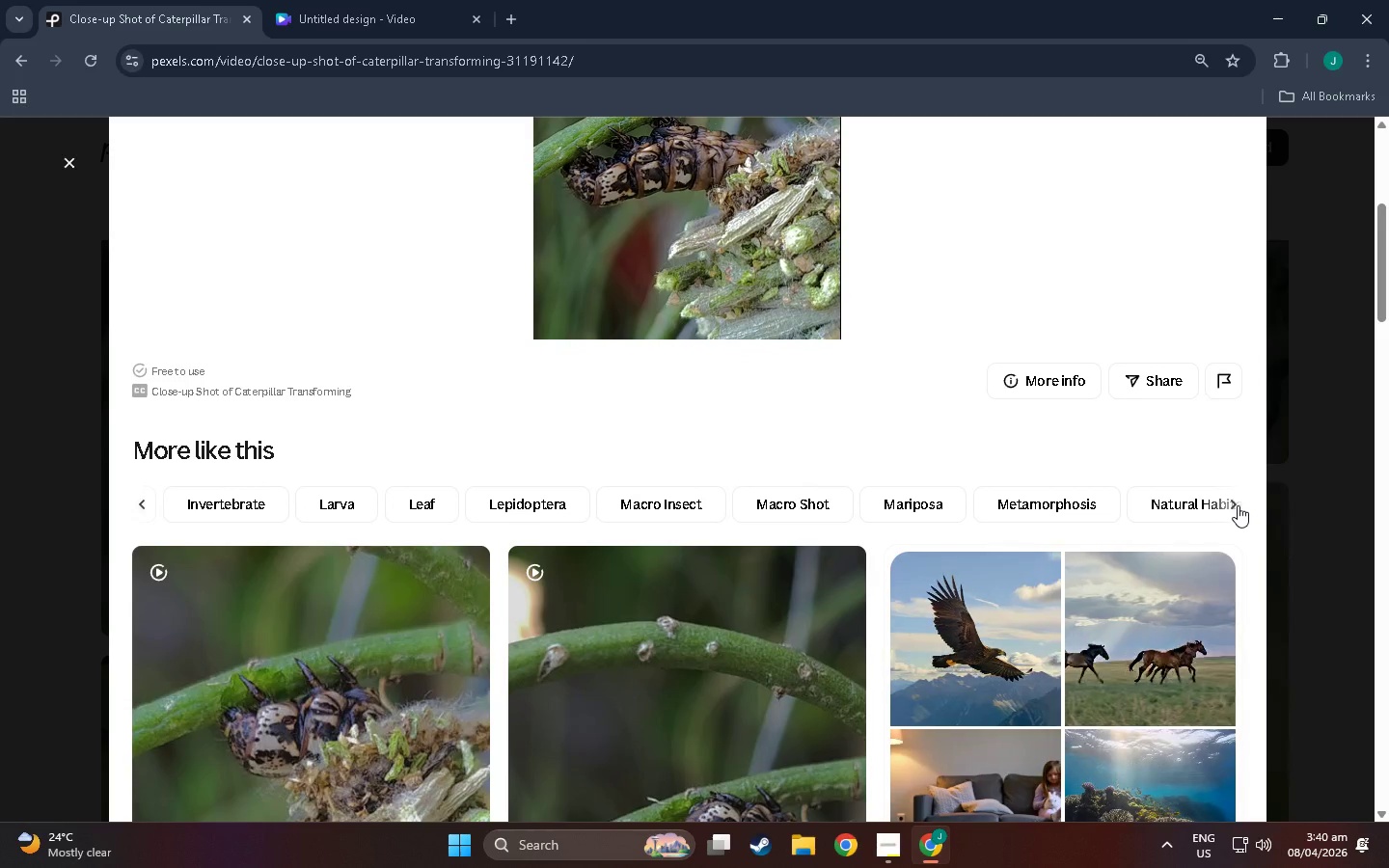 
left_click([1238, 505])
 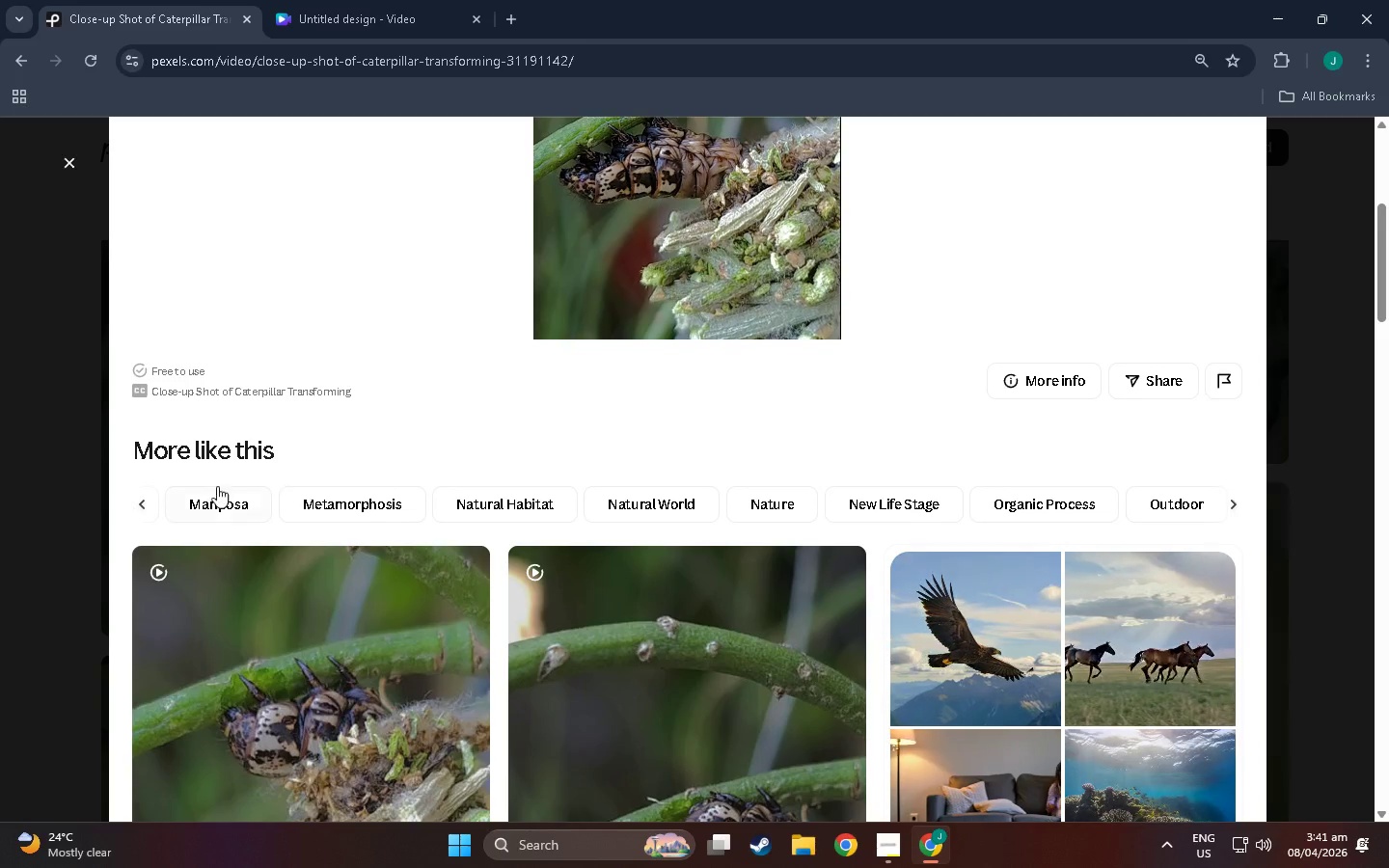 
left_click([137, 501])
 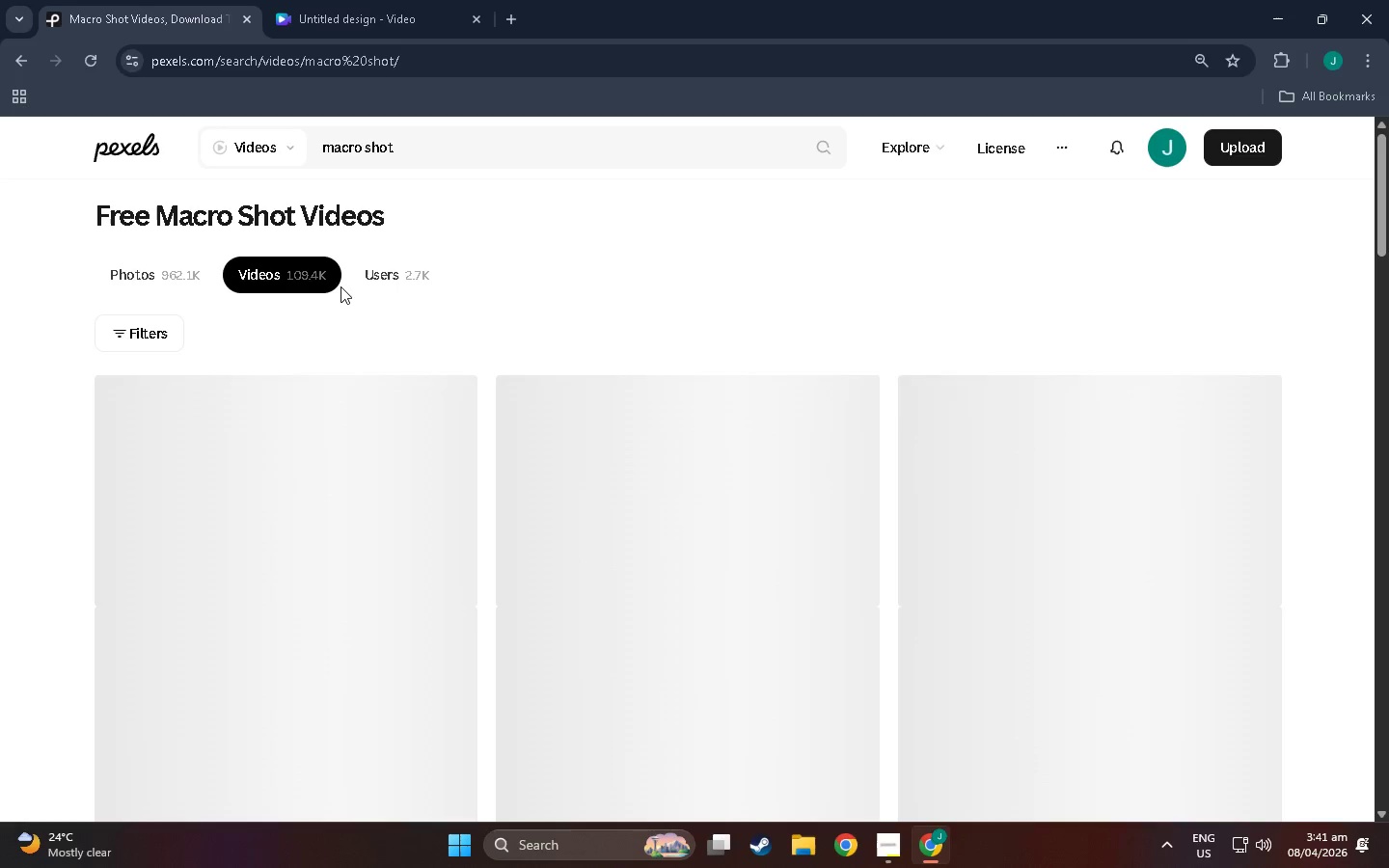 
wait(6.05)
 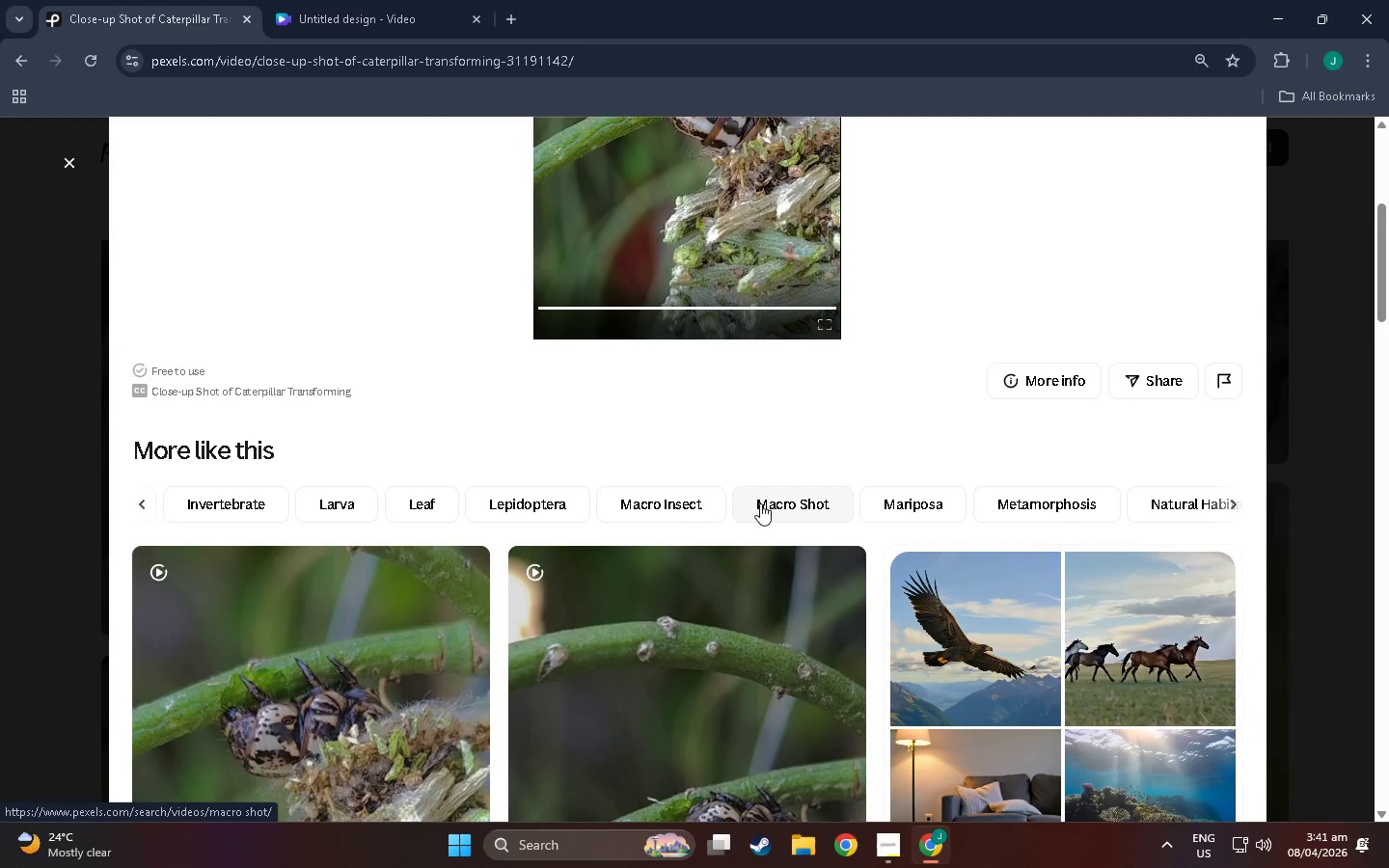 
scroll: coordinate [493, 544], scroll_direction: down, amount: 23.0
 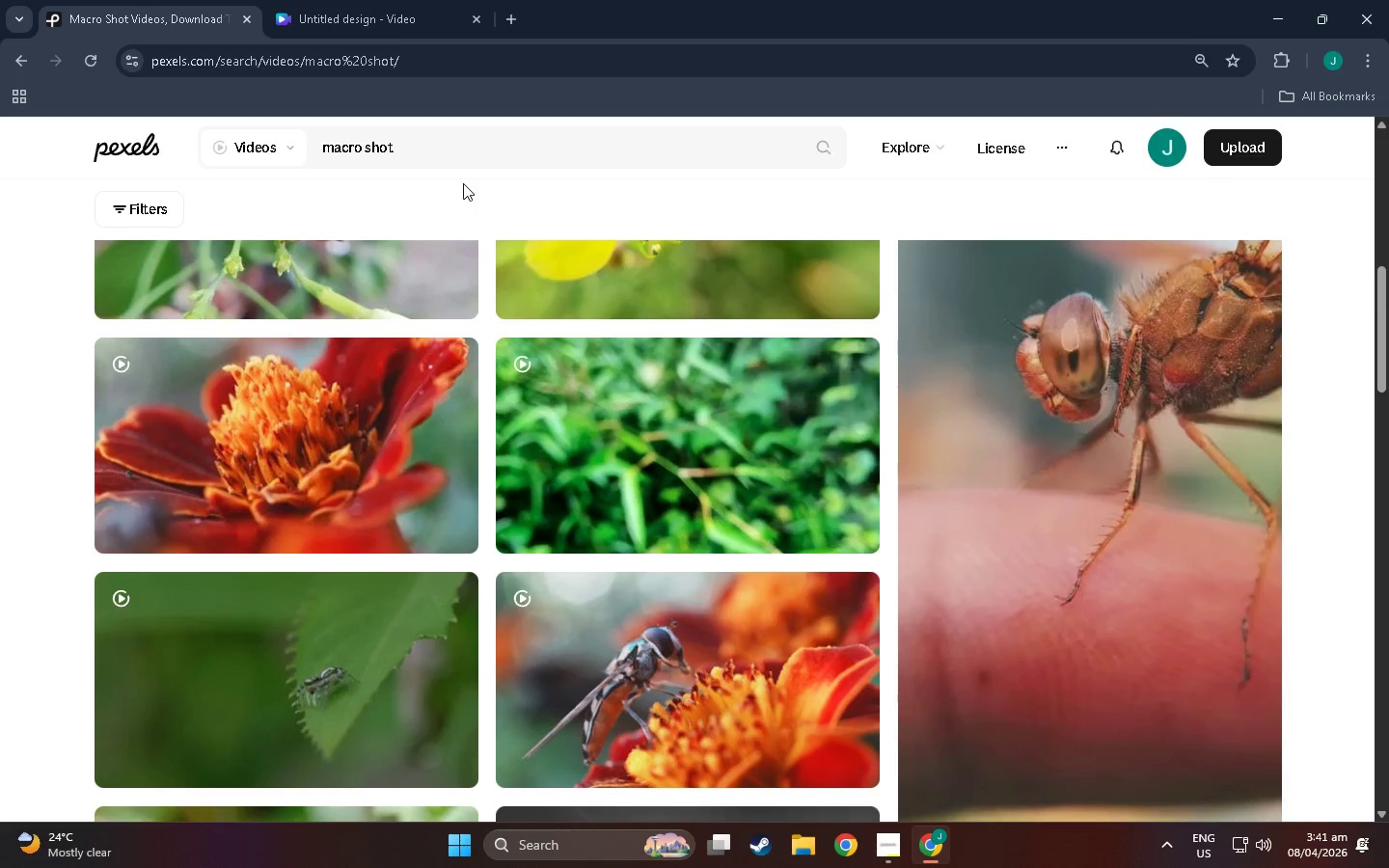 
left_click([461, 142])
 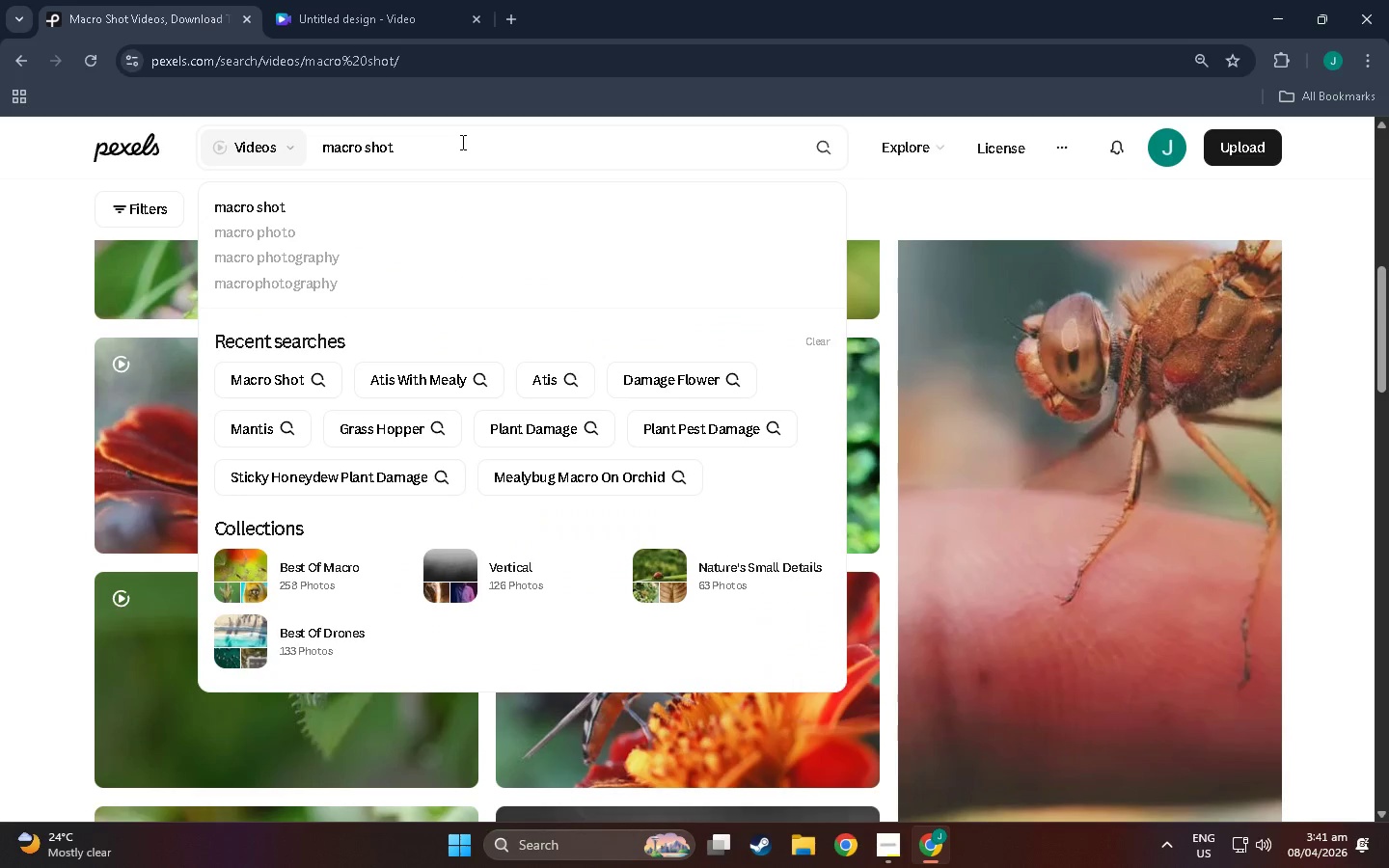 
key(Backspace)
key(Backspace)
key(Backspace)
key(Backspace)
type(insects)
 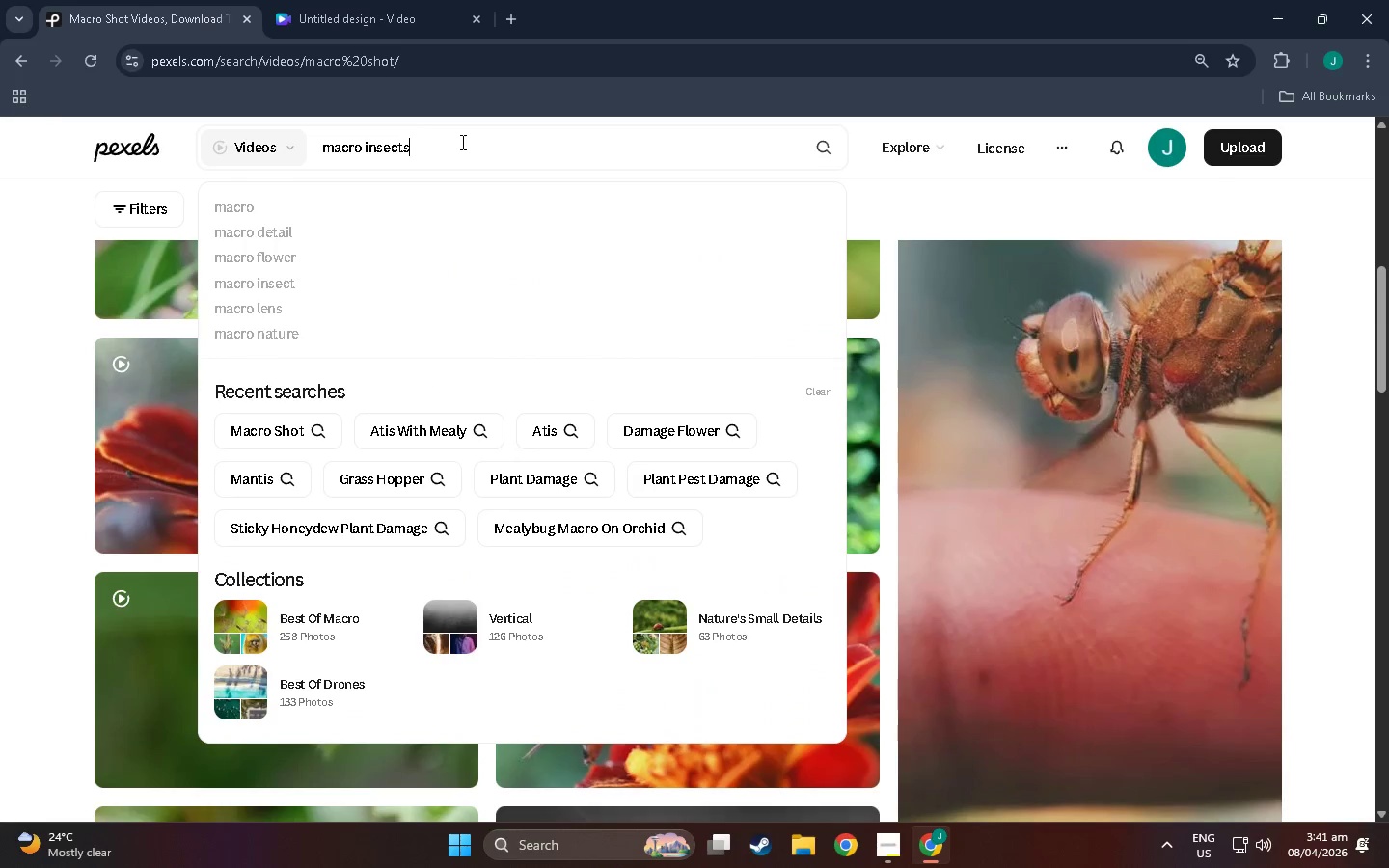 
key(Enter)
 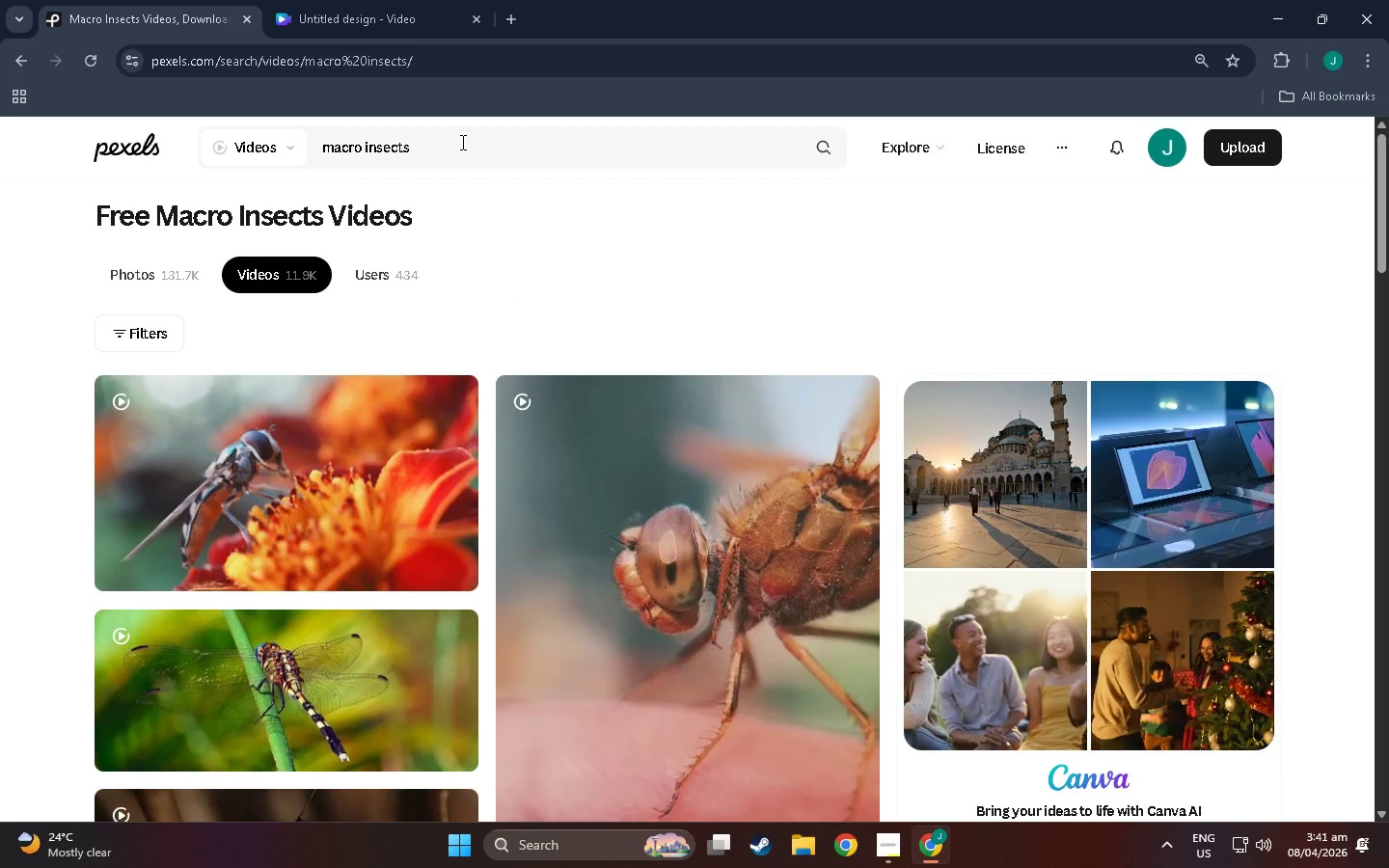 
wait(6.38)
 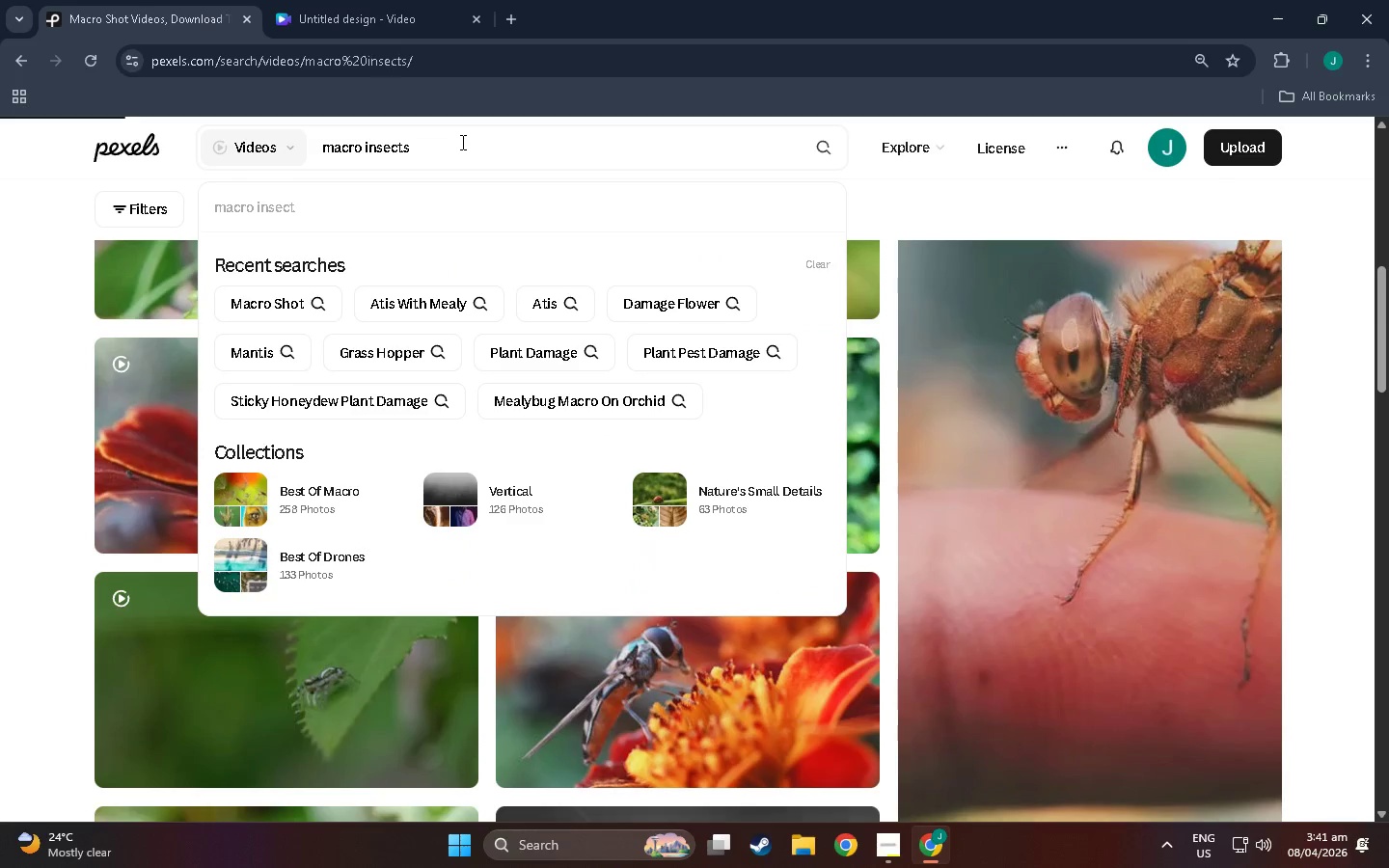 
scroll: coordinate [716, 306], scroll_direction: down, amount: 78.0
 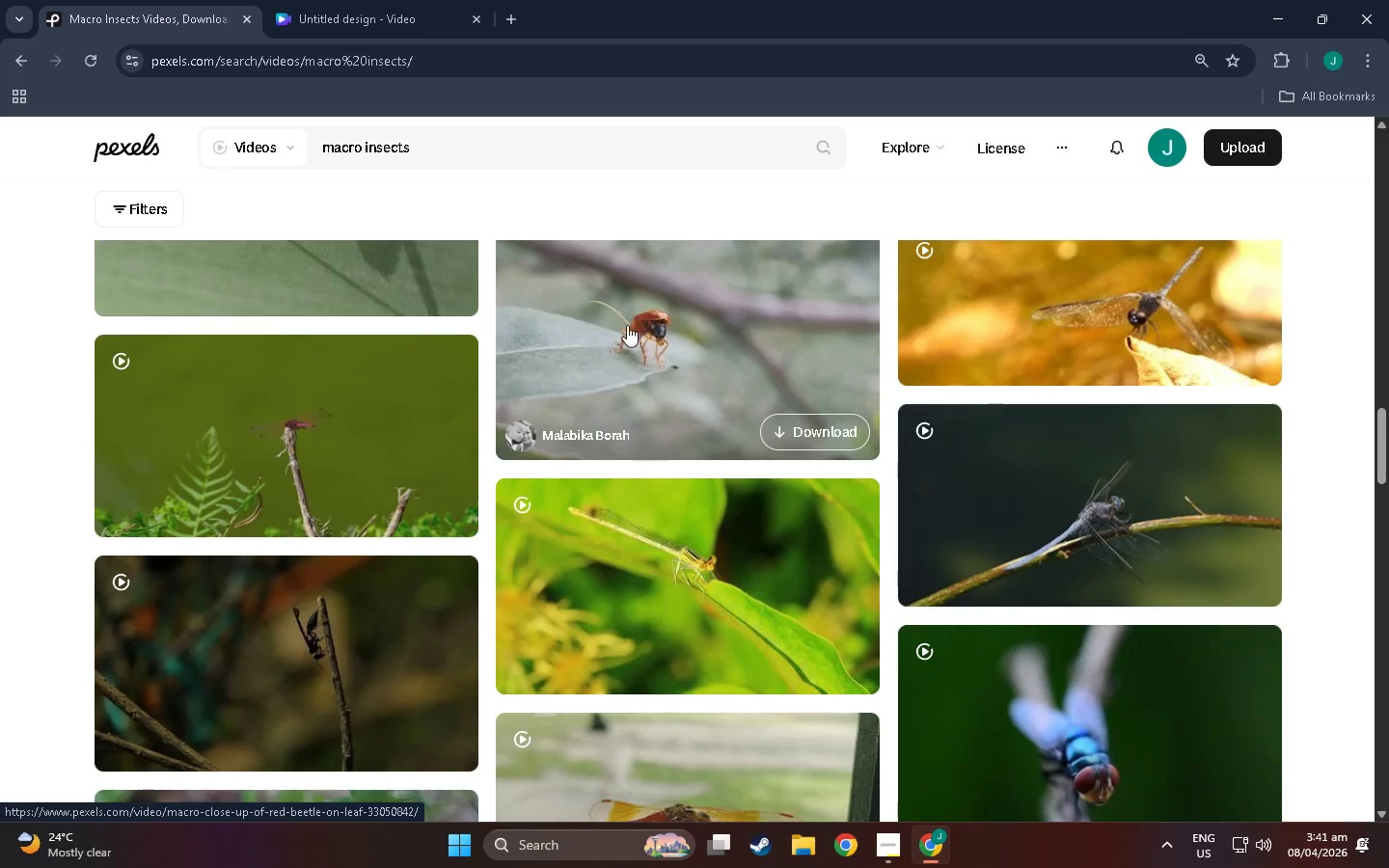 
scroll: coordinate [729, 348], scroll_direction: down, amount: 232.0
 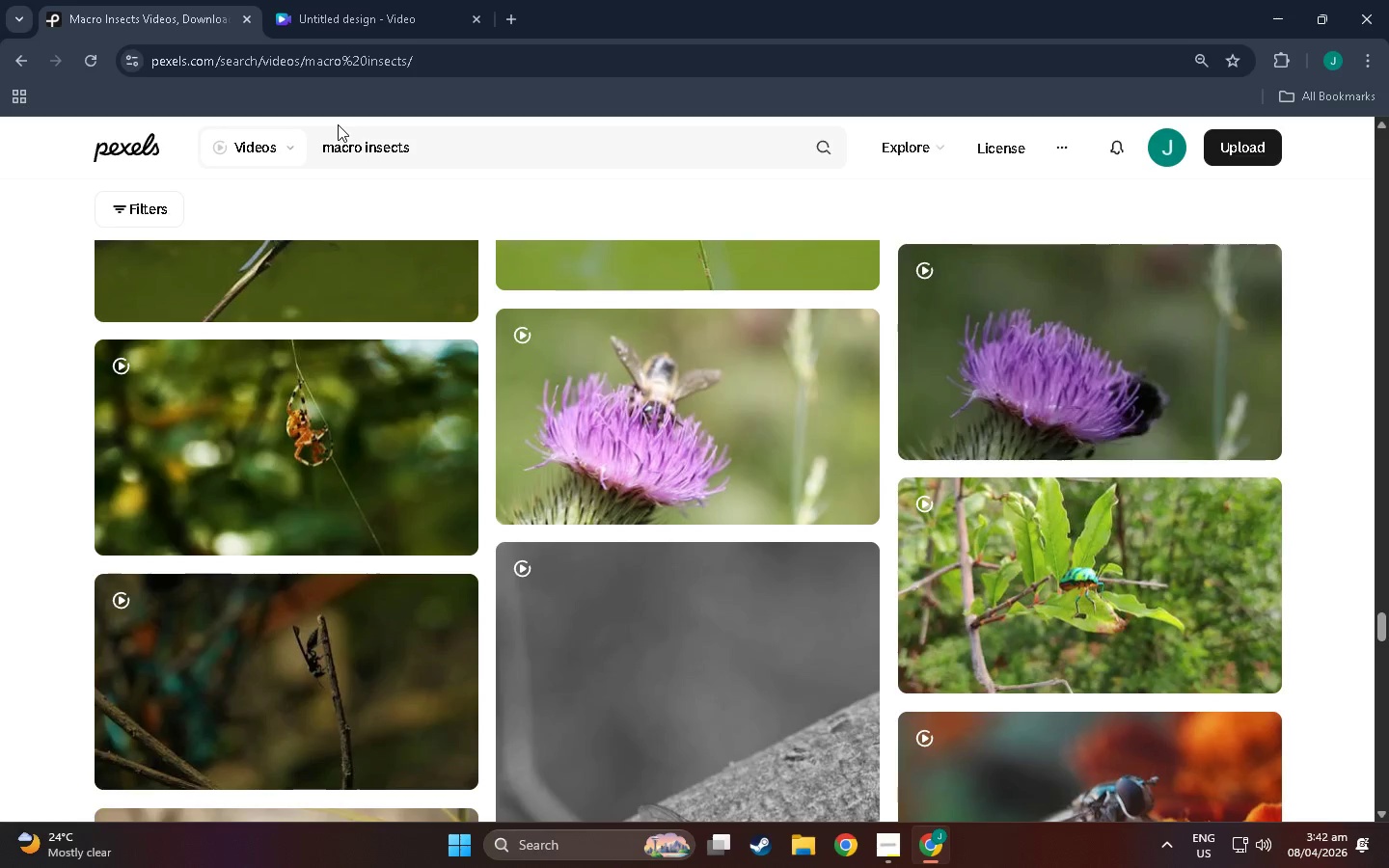 
scroll: coordinate [594, 474], scroll_direction: down, amount: 59.0
 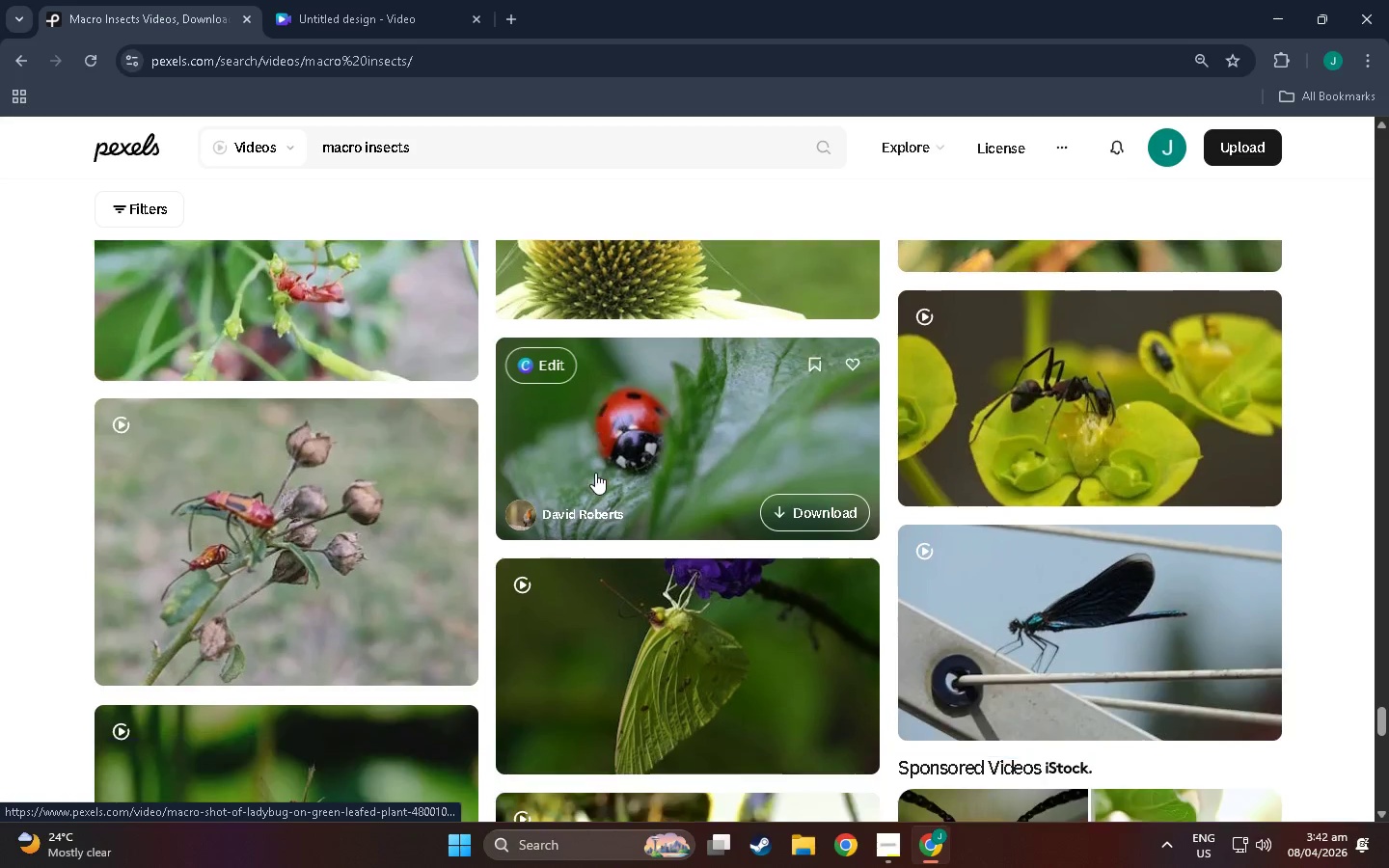 
scroll: coordinate [611, 453], scroll_direction: down, amount: 26.0
 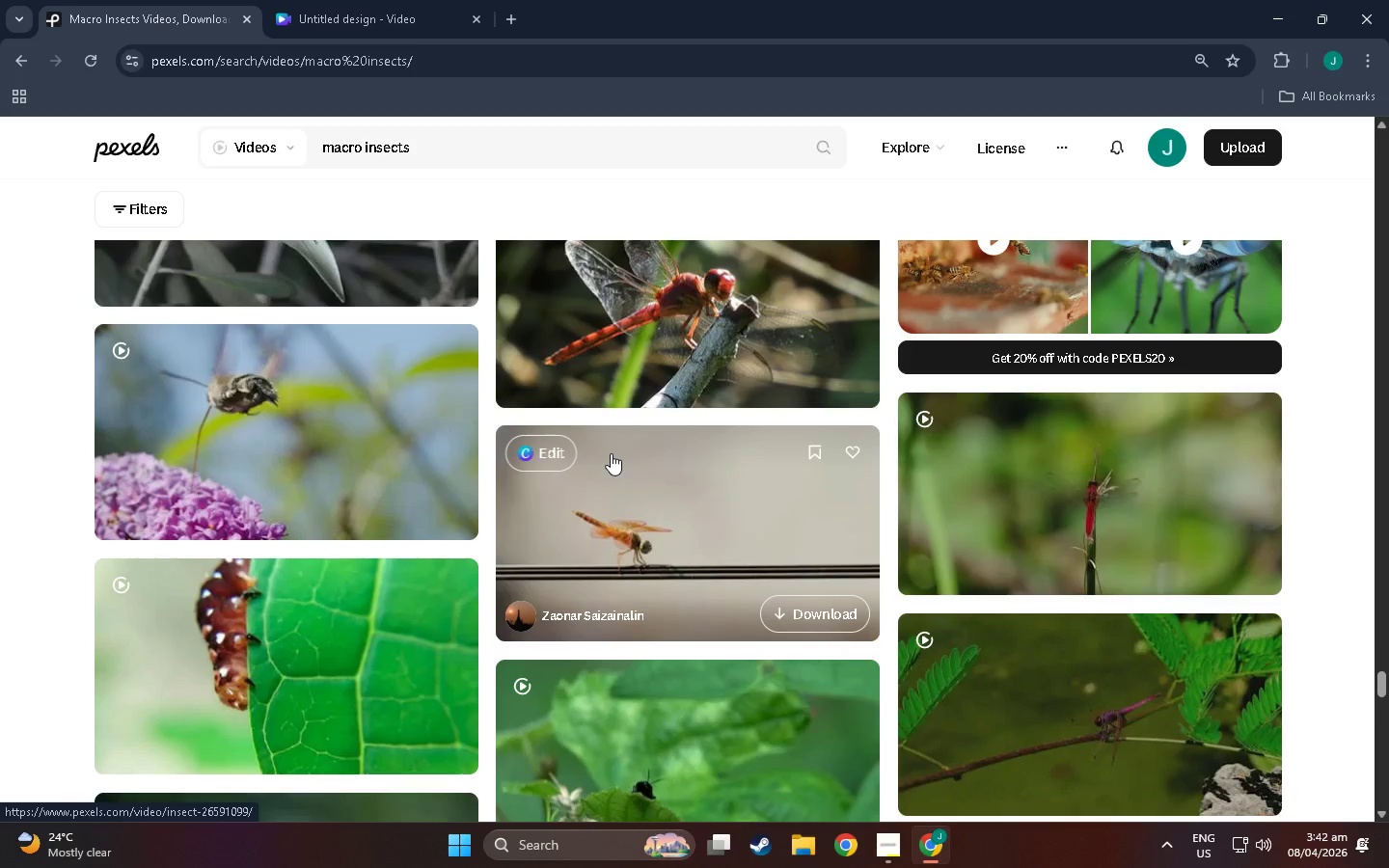 
scroll: coordinate [372, 374], scroll_direction: down, amount: 51.0
 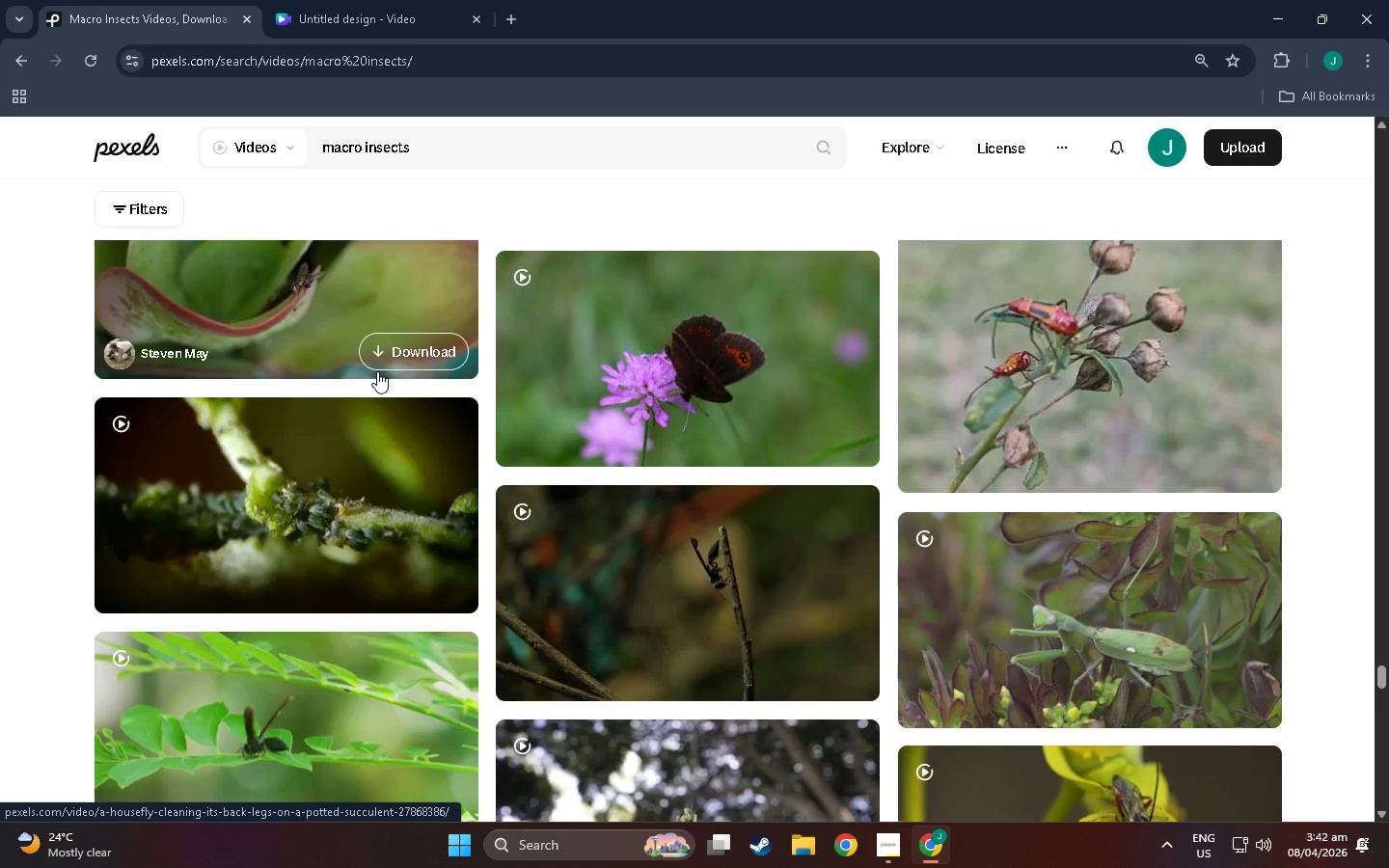 
scroll: coordinate [690, 623], scroll_direction: down, amount: 42.0
 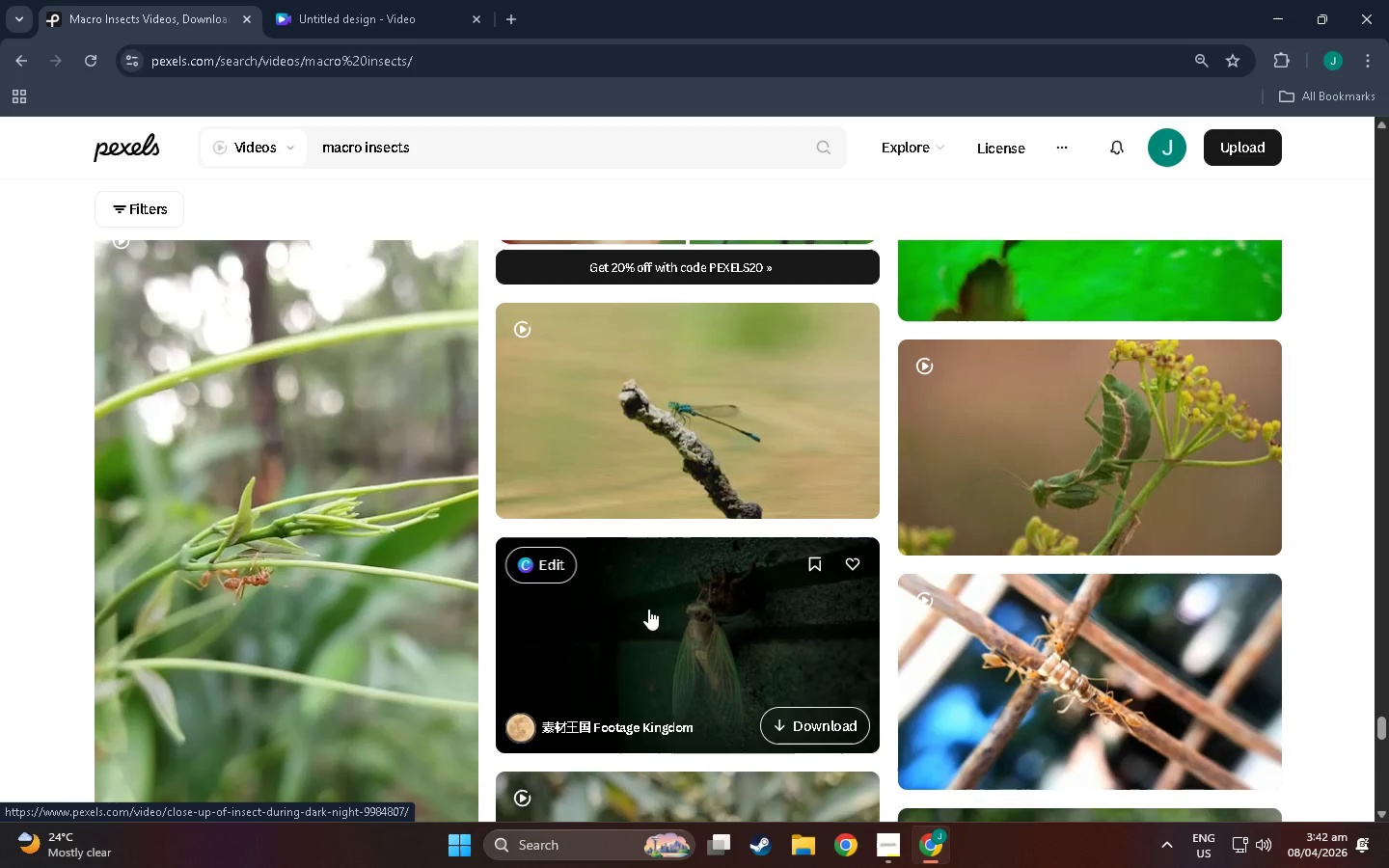 
scroll: coordinate [649, 610], scroll_direction: down, amount: 3.0
 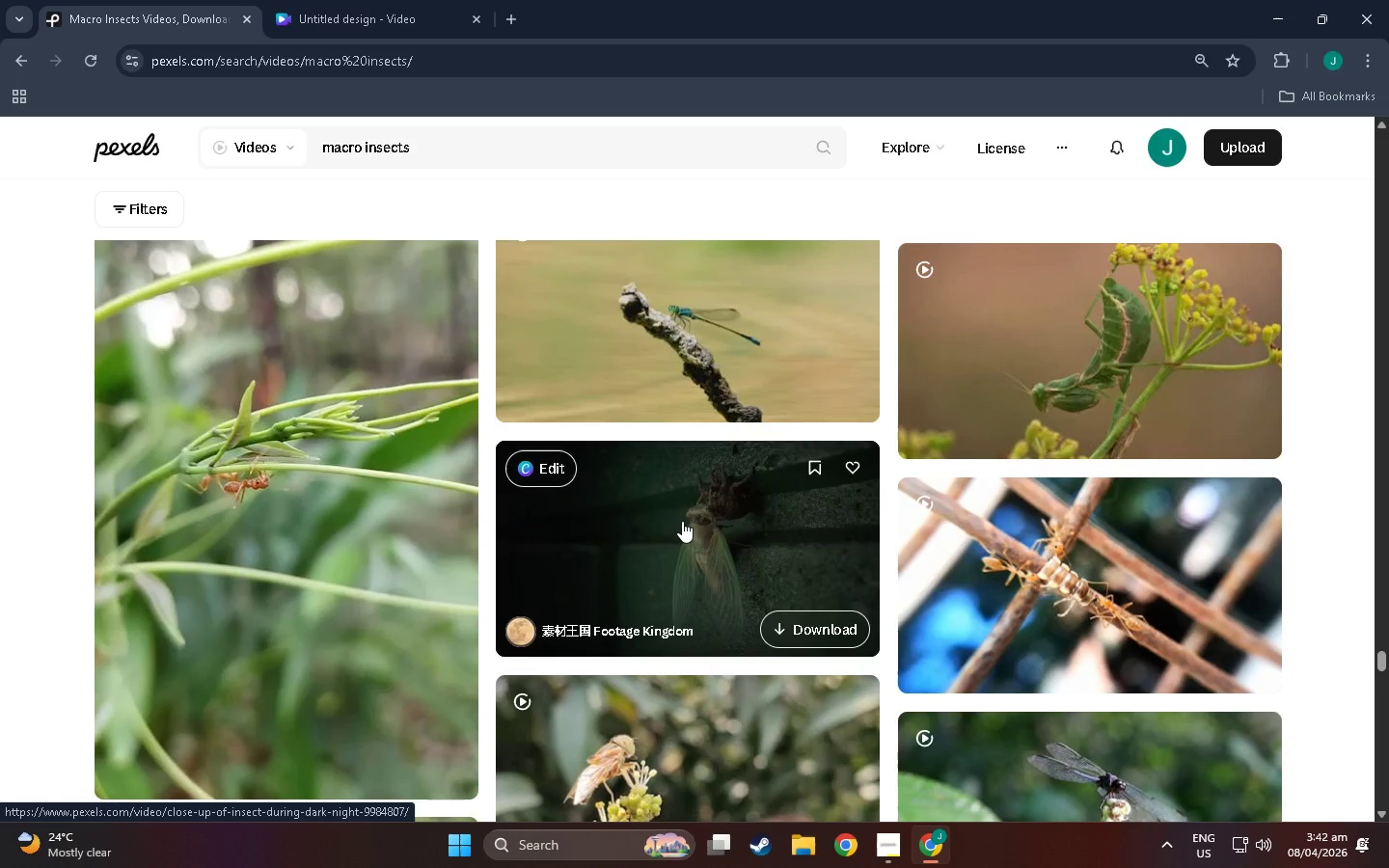 
left_click([682, 520])
 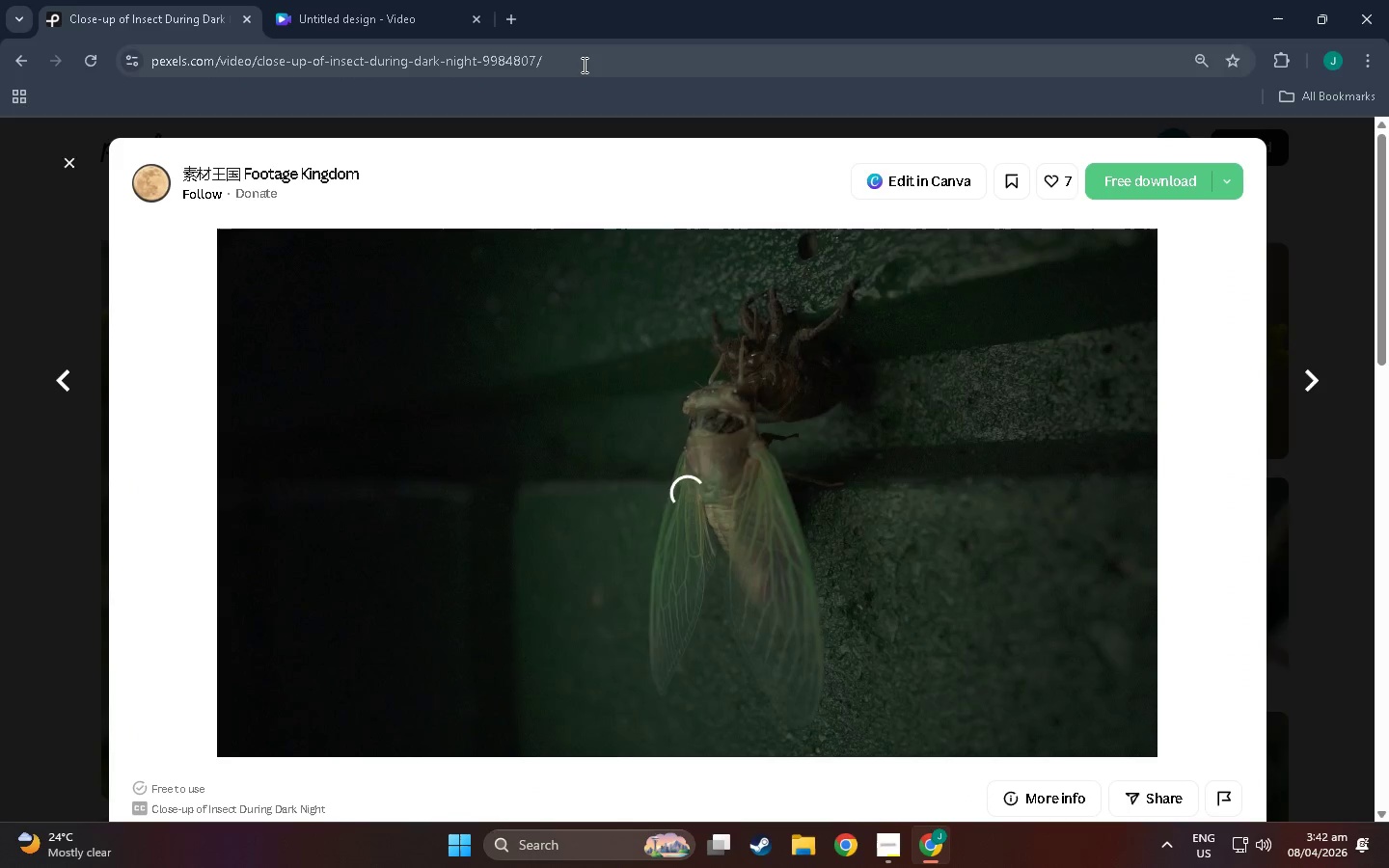 
left_click([583, 65])
 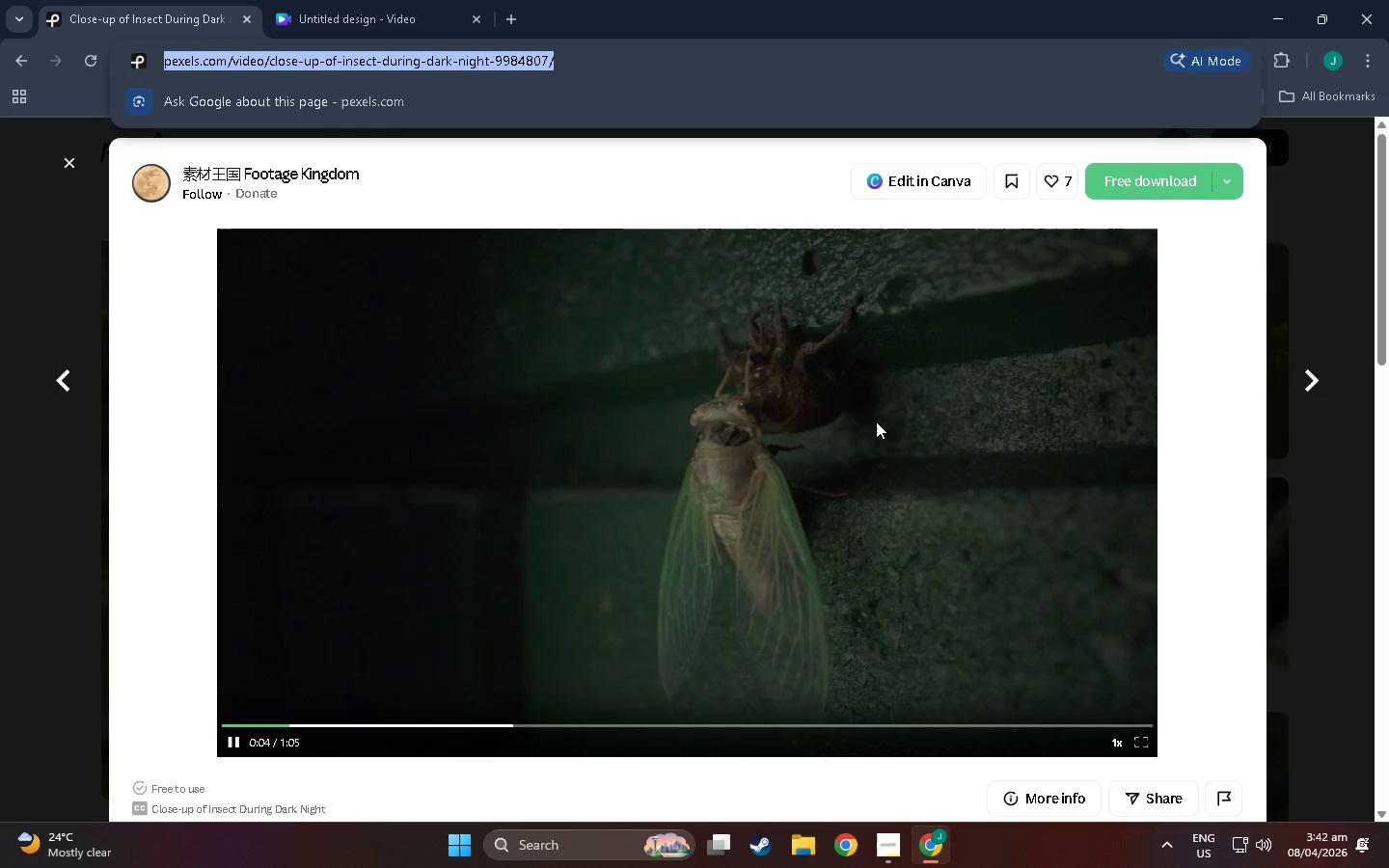 
wait(5.53)
 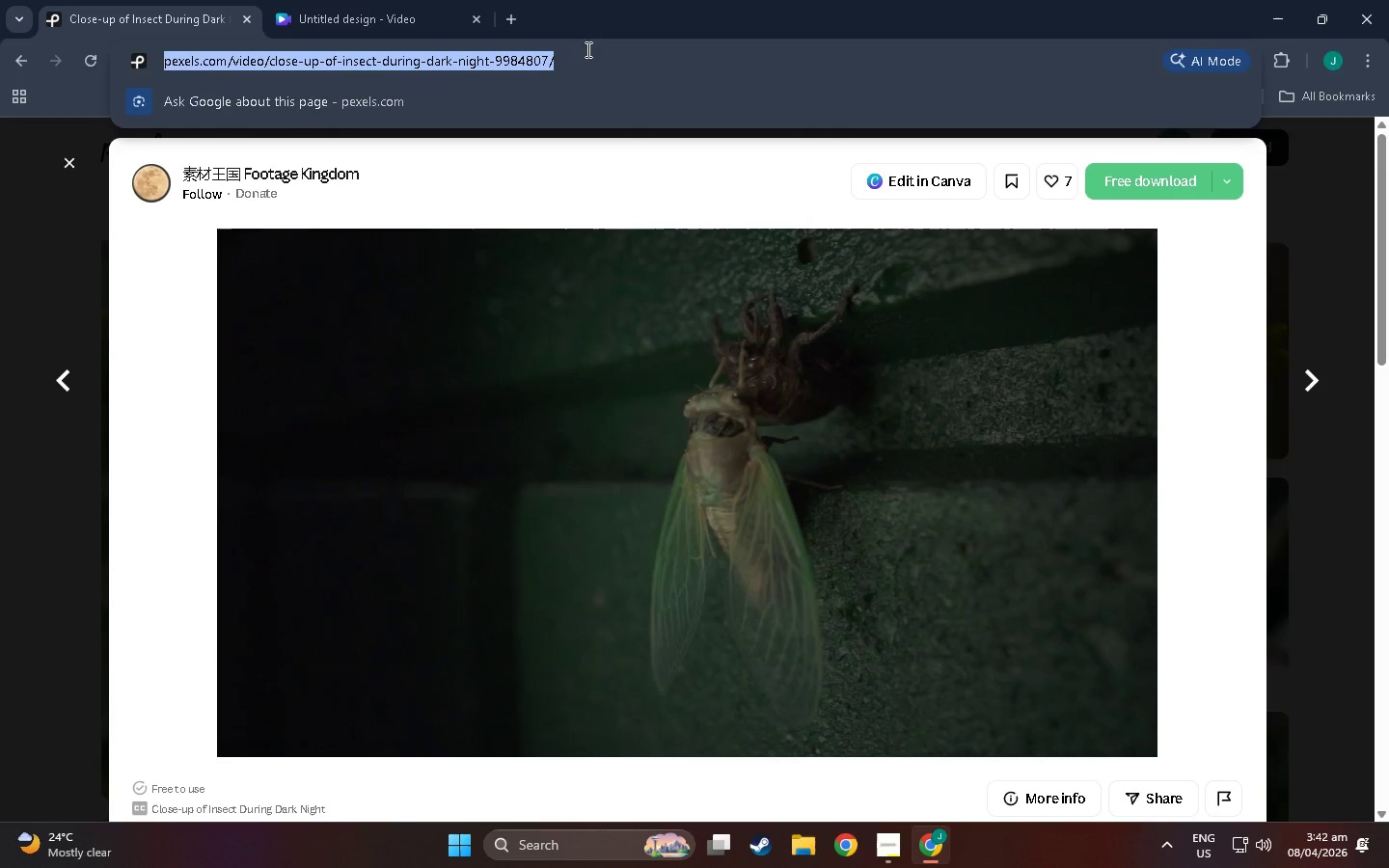 
key(Control+C)
 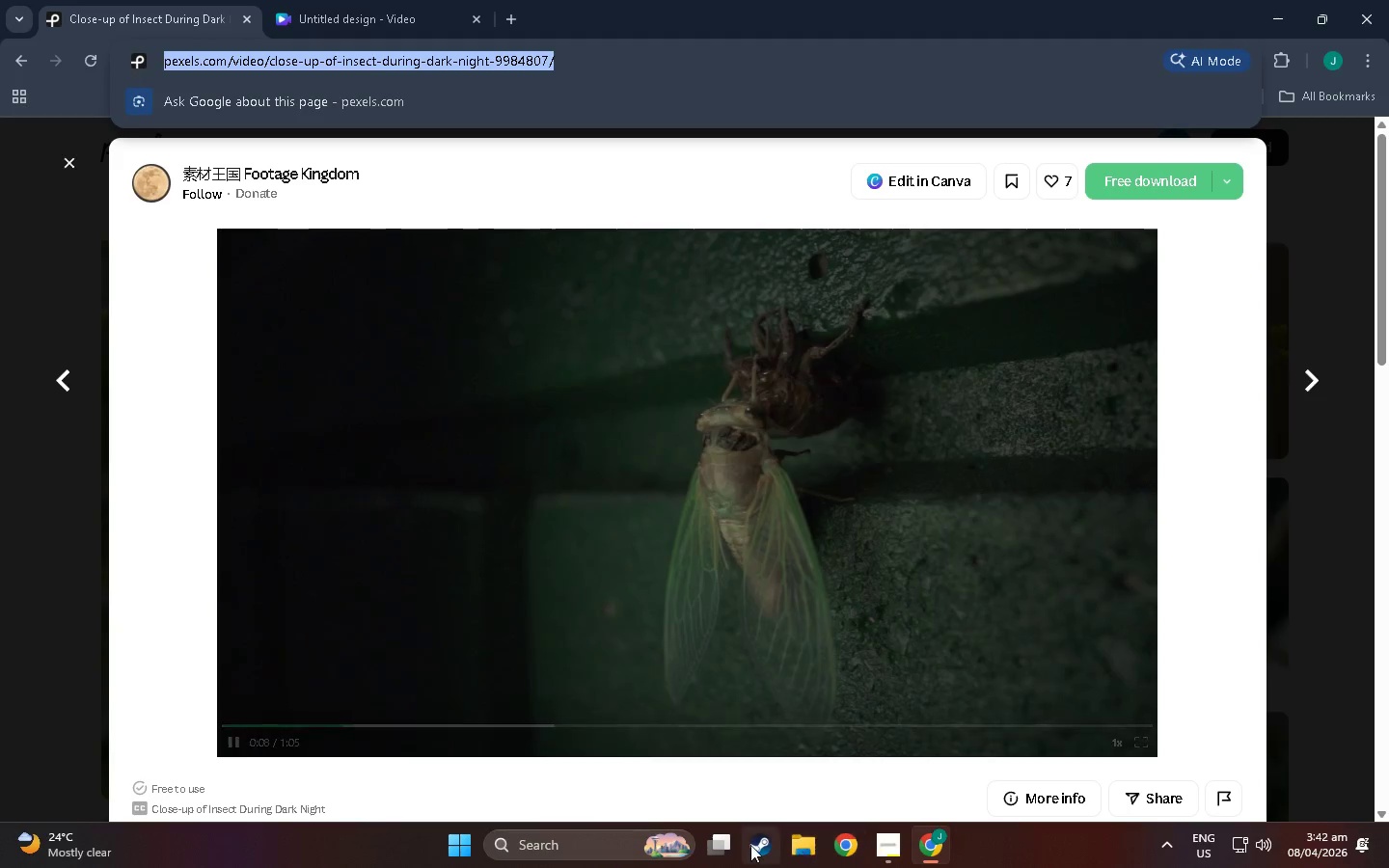 
left_click([581, 848])
 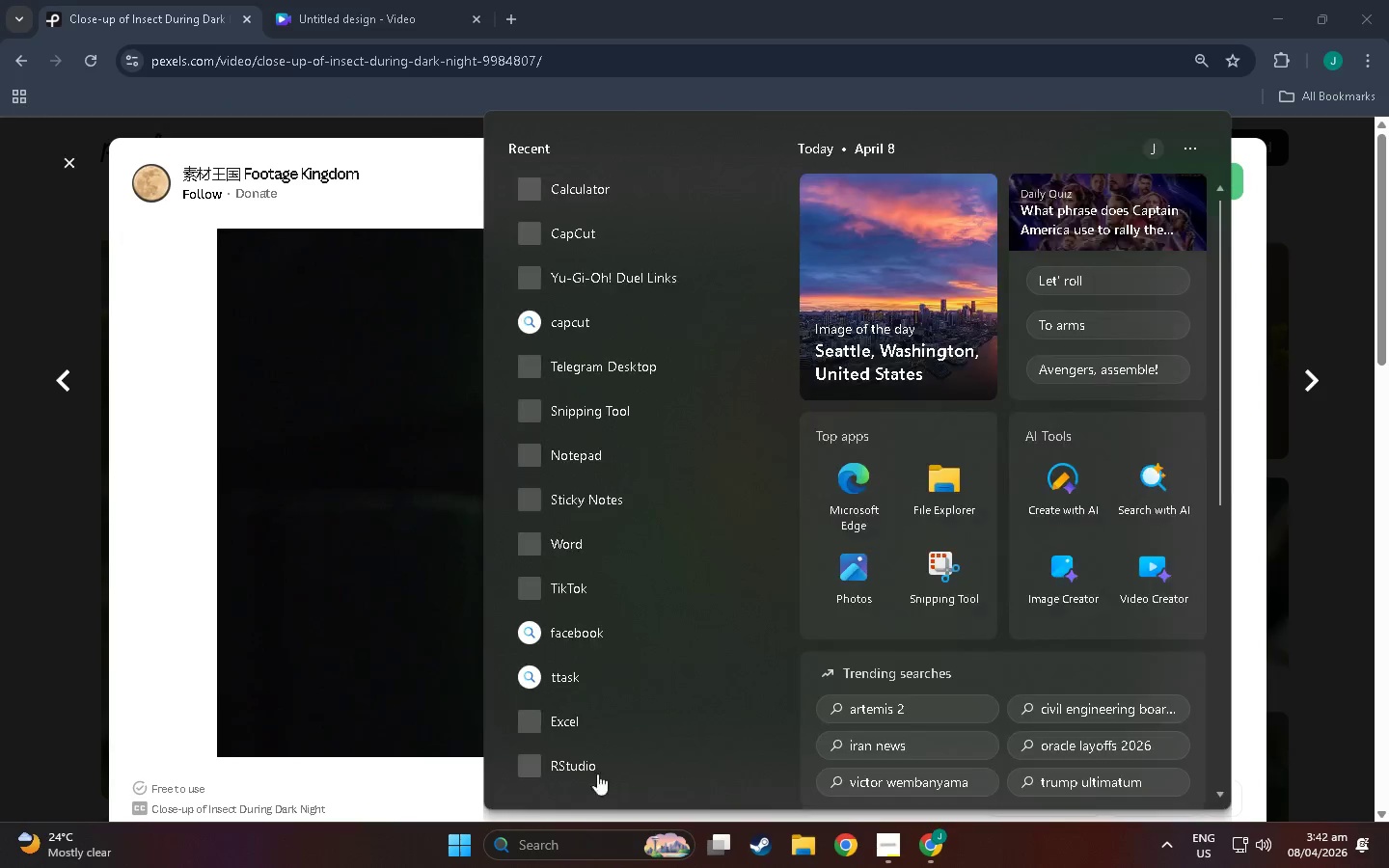 
scroll: coordinate [602, 586], scroll_direction: down, amount: 3.0
 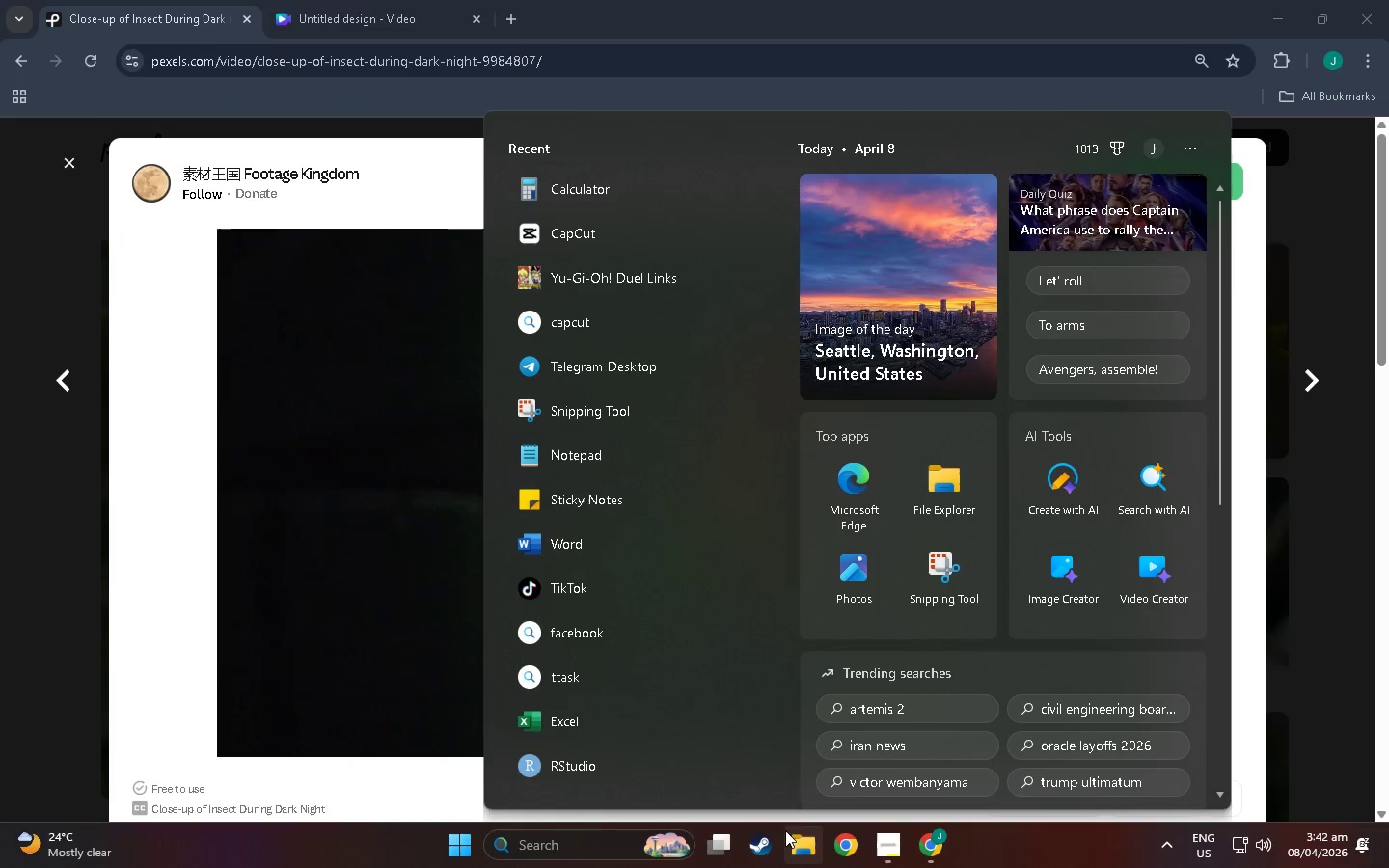 
left_click([799, 840])
 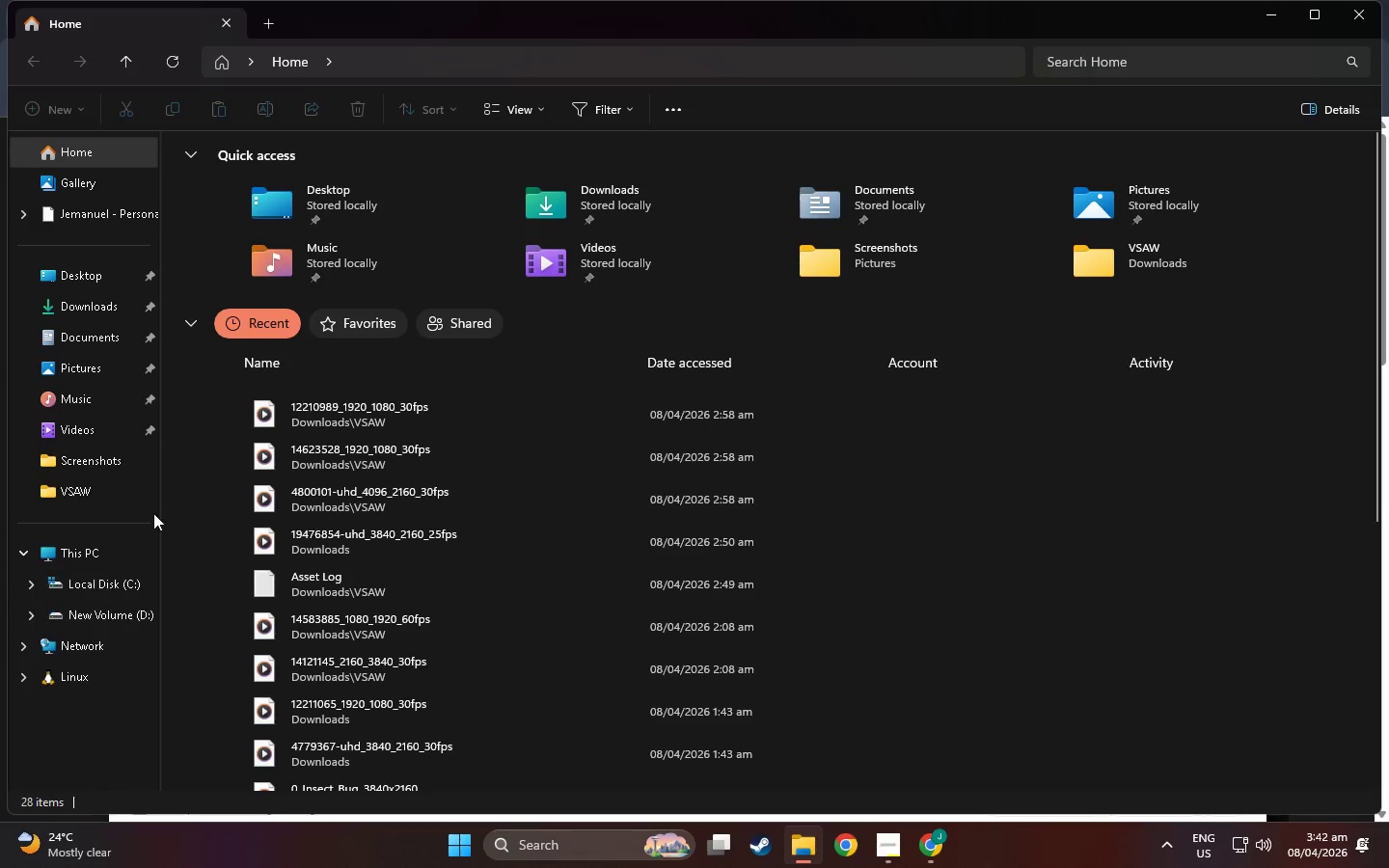 
left_click([96, 626])
 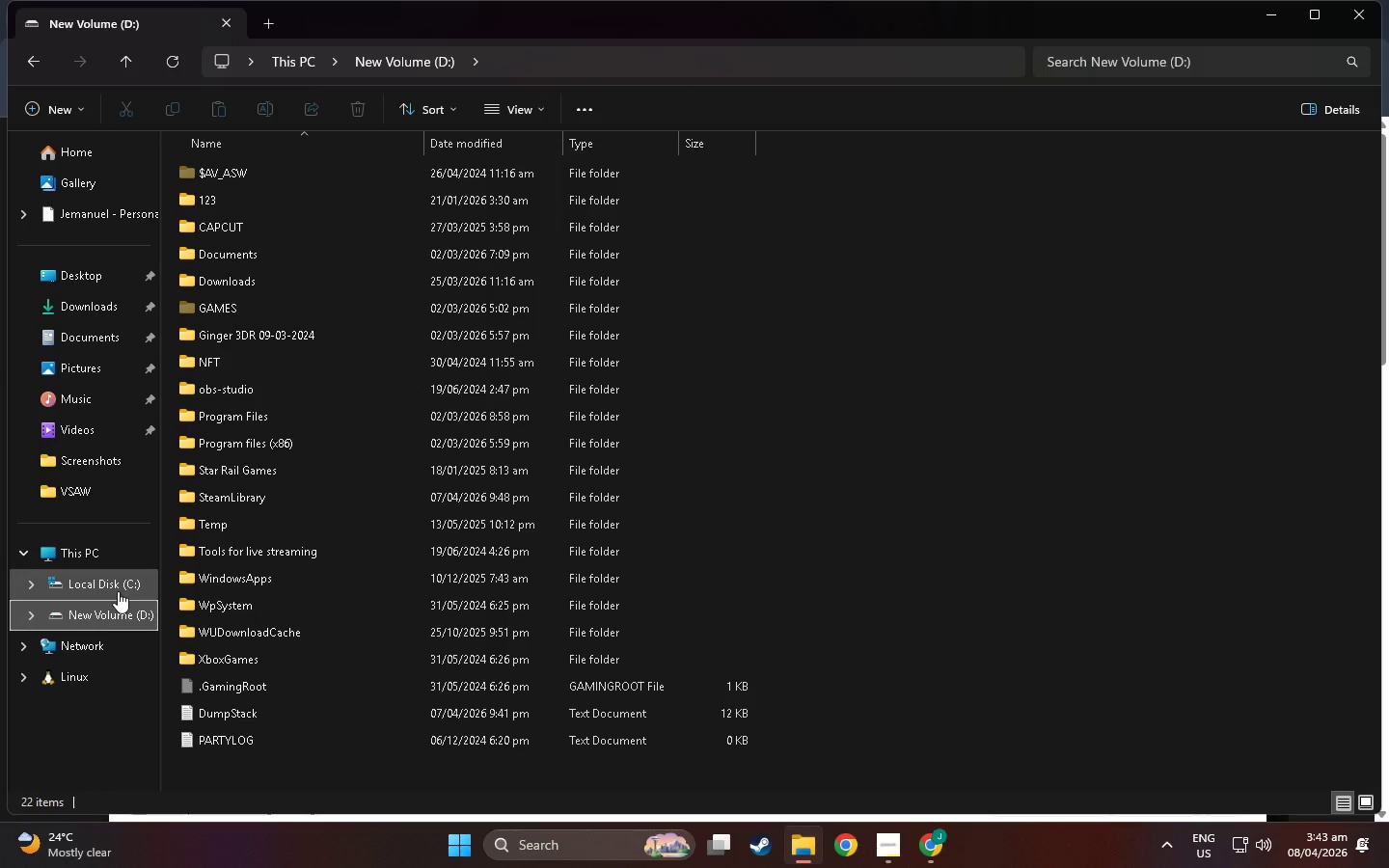 
left_click([94, 302])
 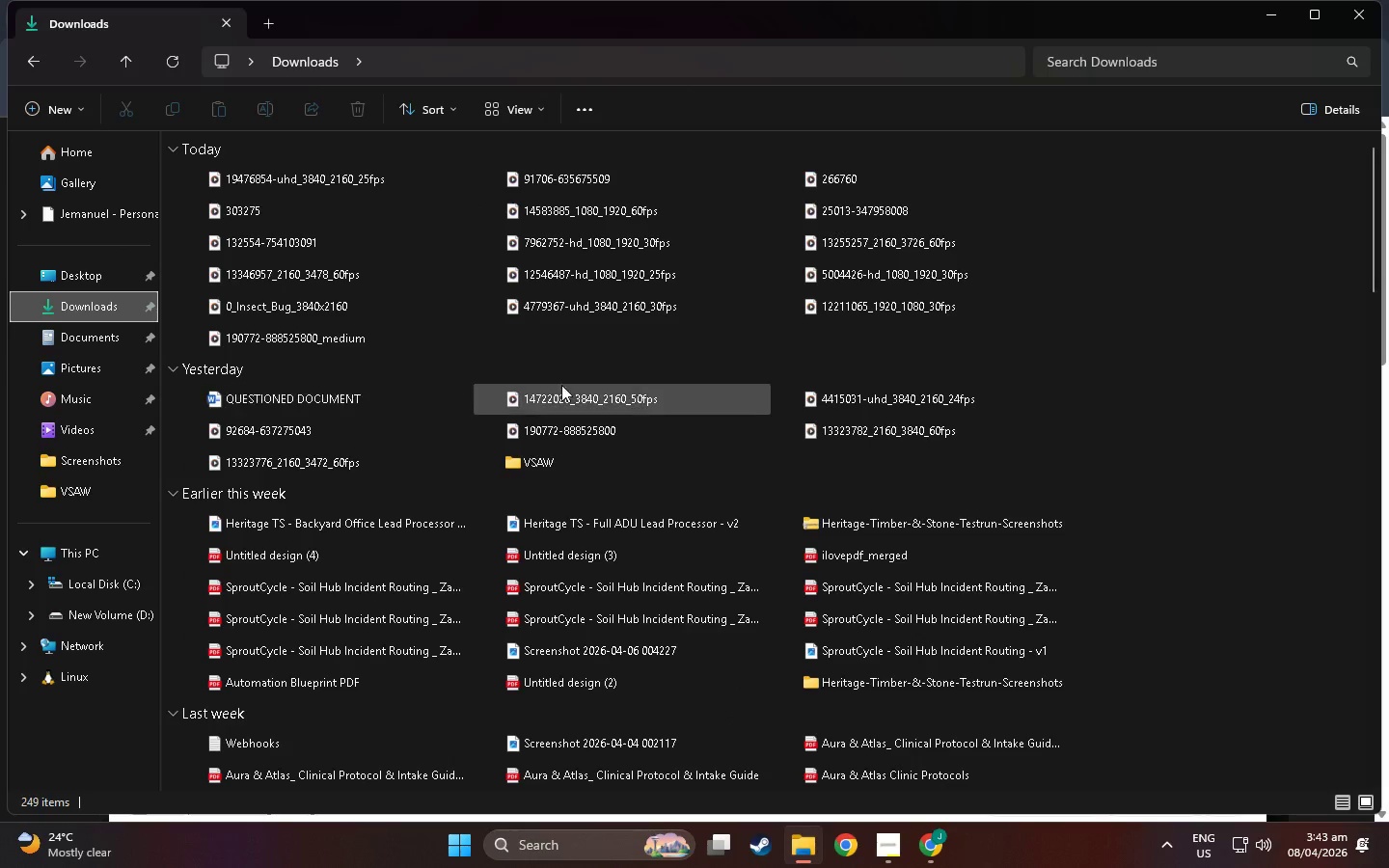 
double_click([552, 466])
 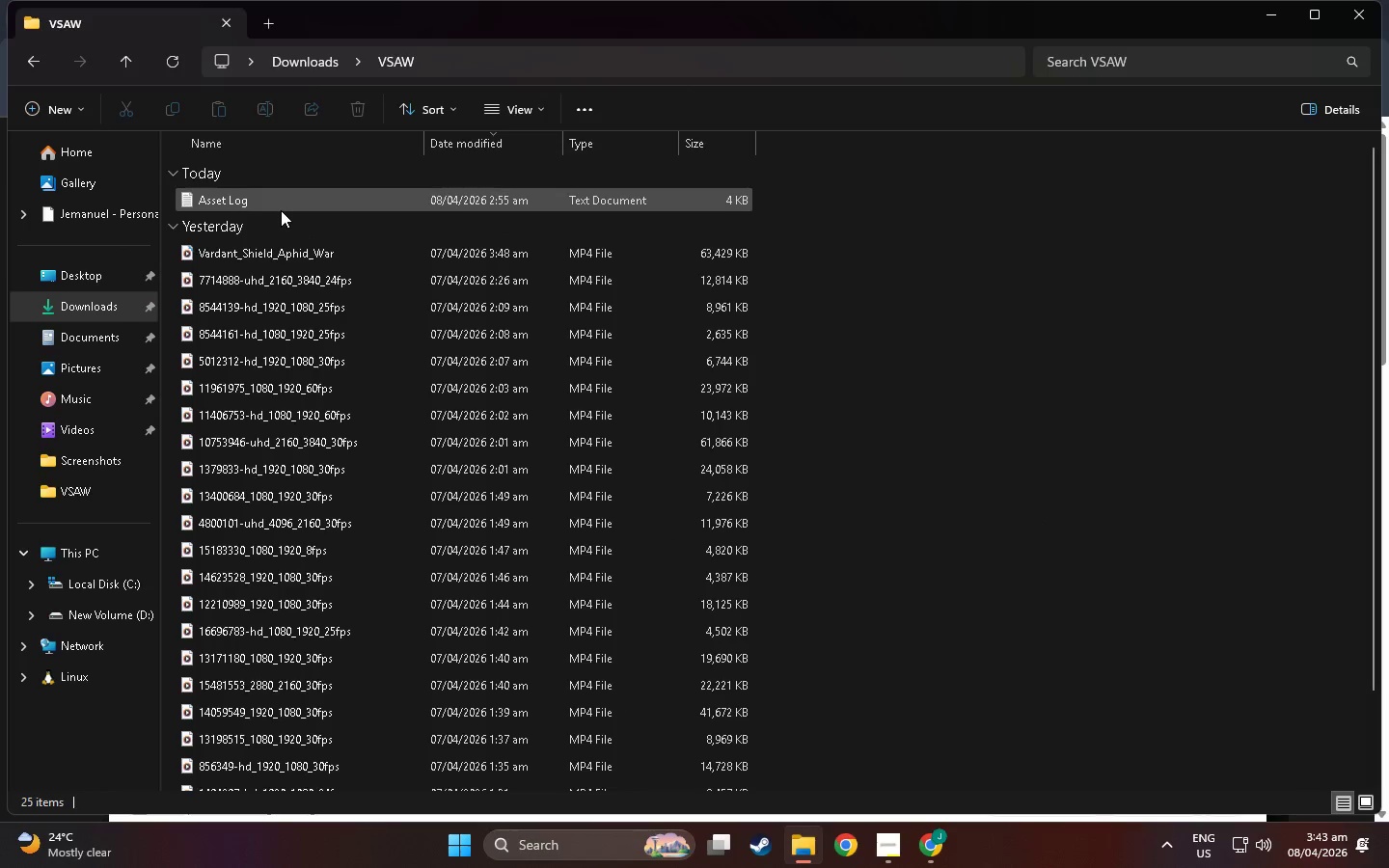 
double_click([281, 210])
 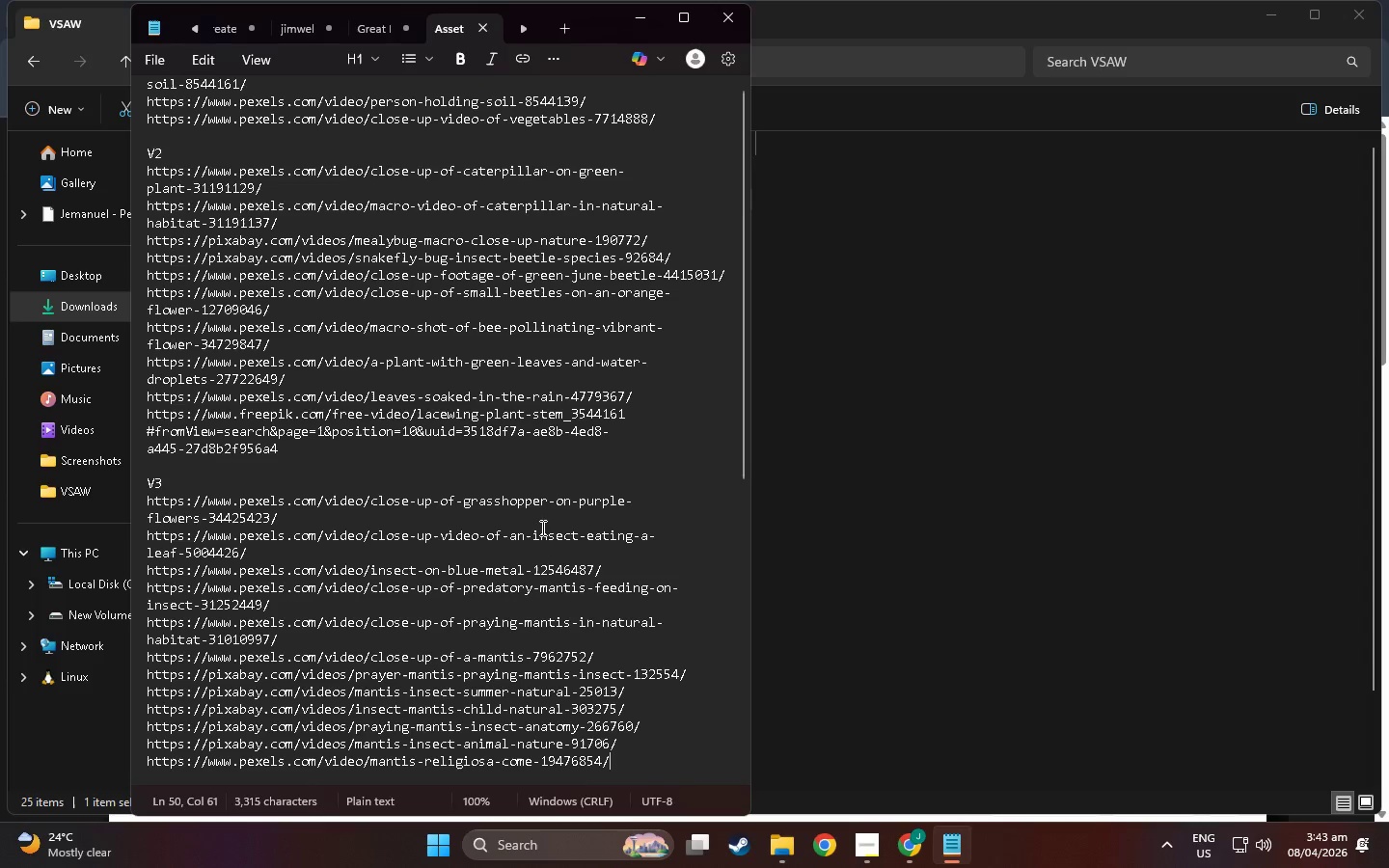 
left_click([639, 757])
 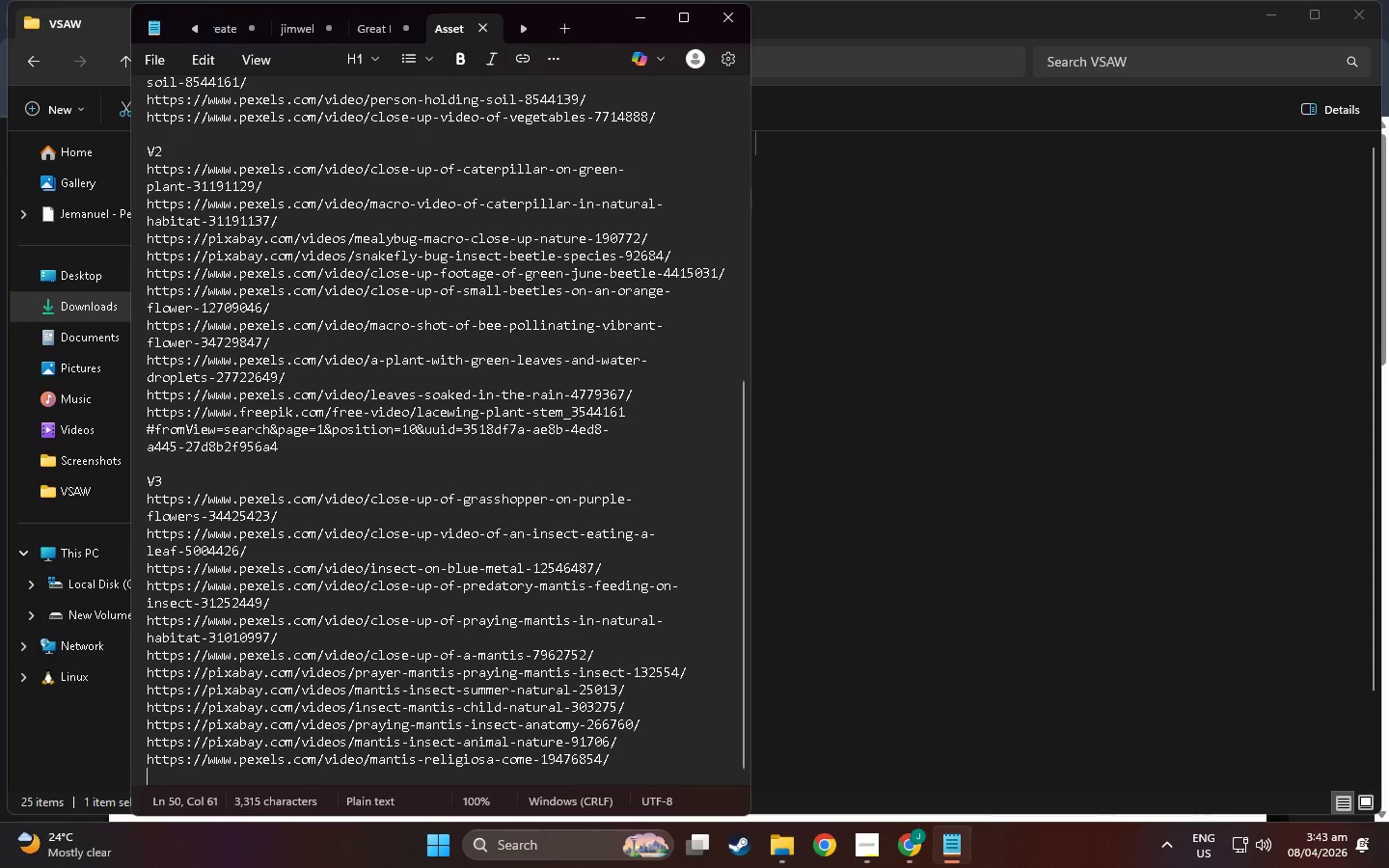 
scroll: coordinate [648, 741], scroll_direction: down, amount: 5.0
 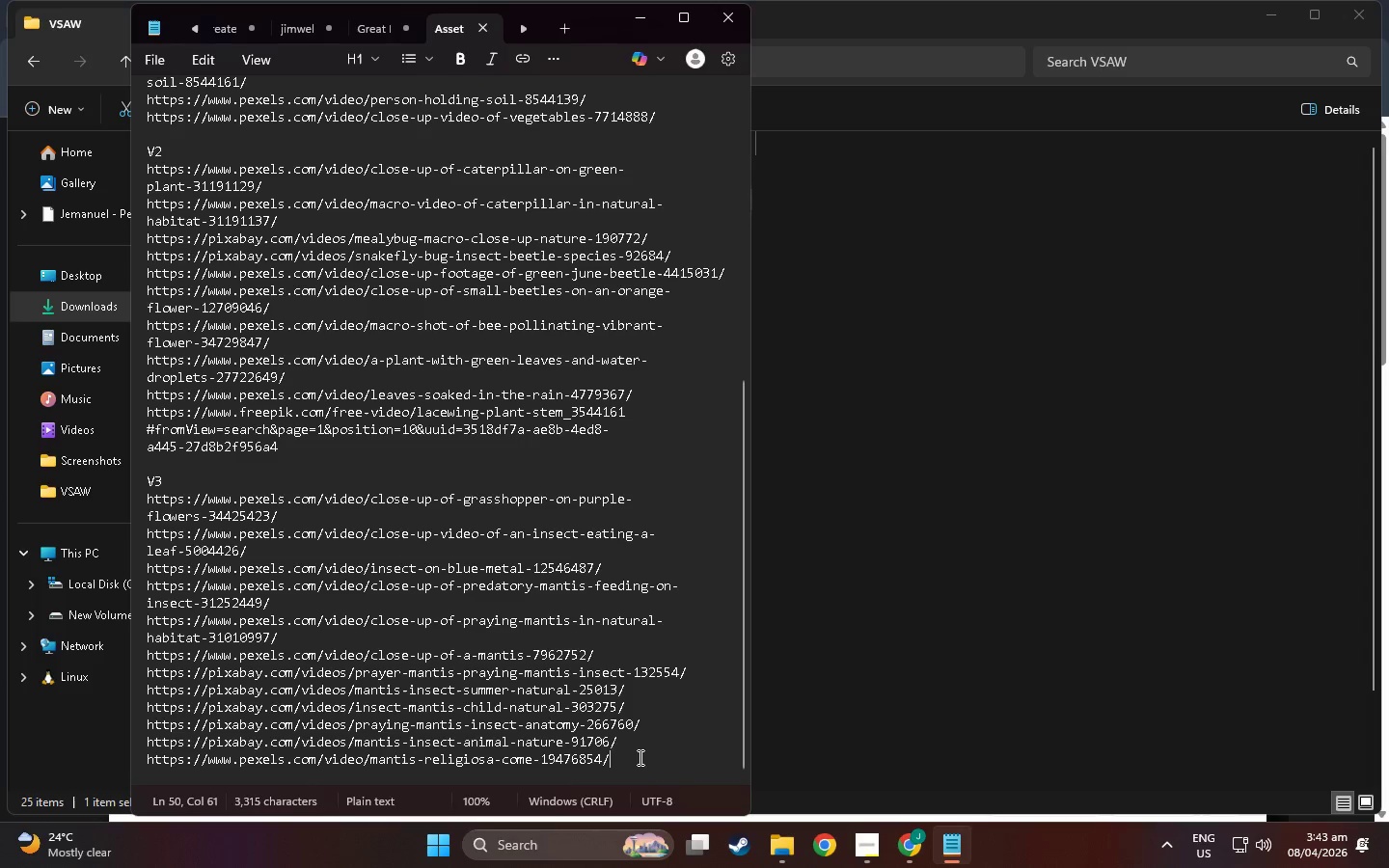 
key(NumpadEnter)
 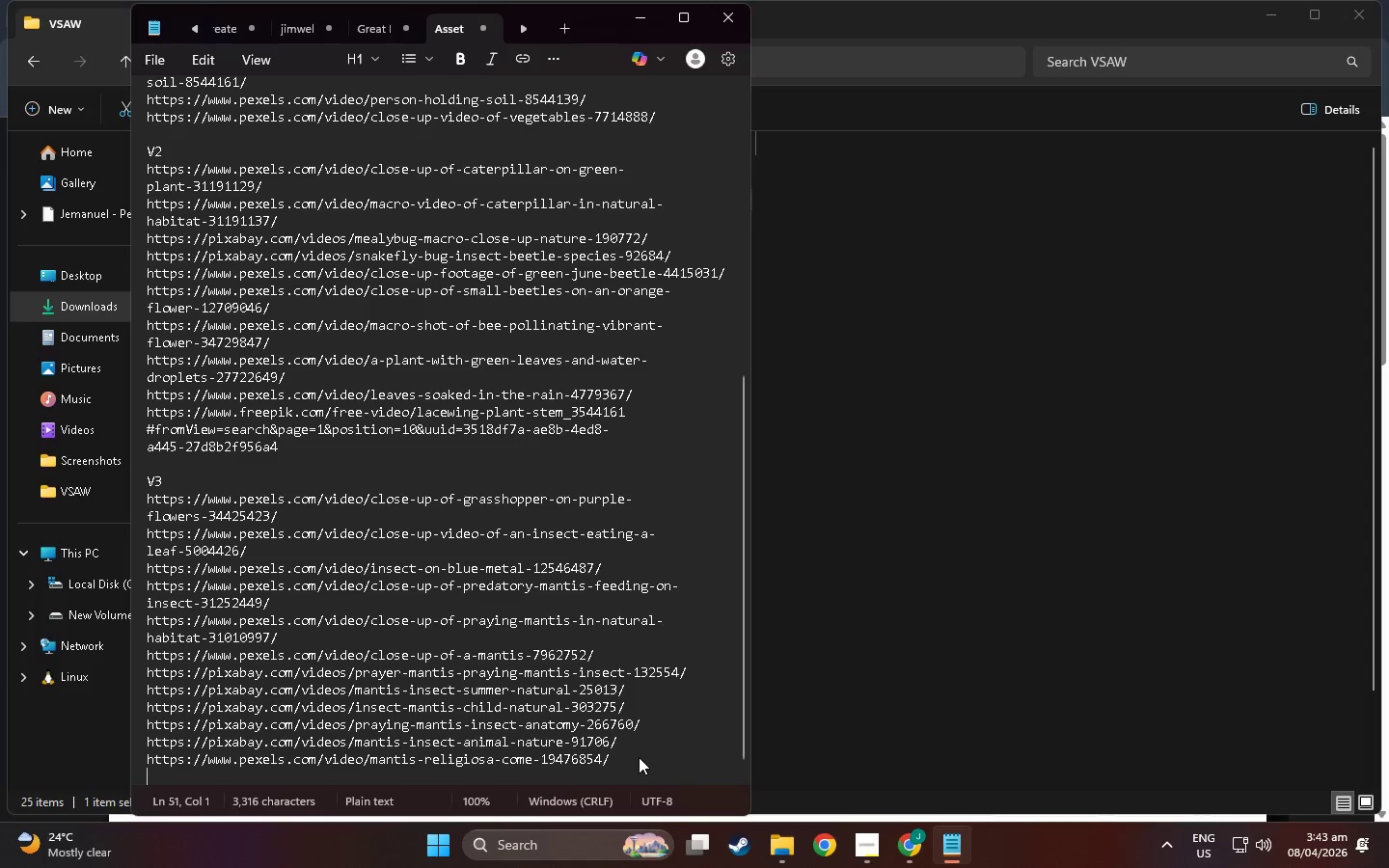 
key(Control+V)
 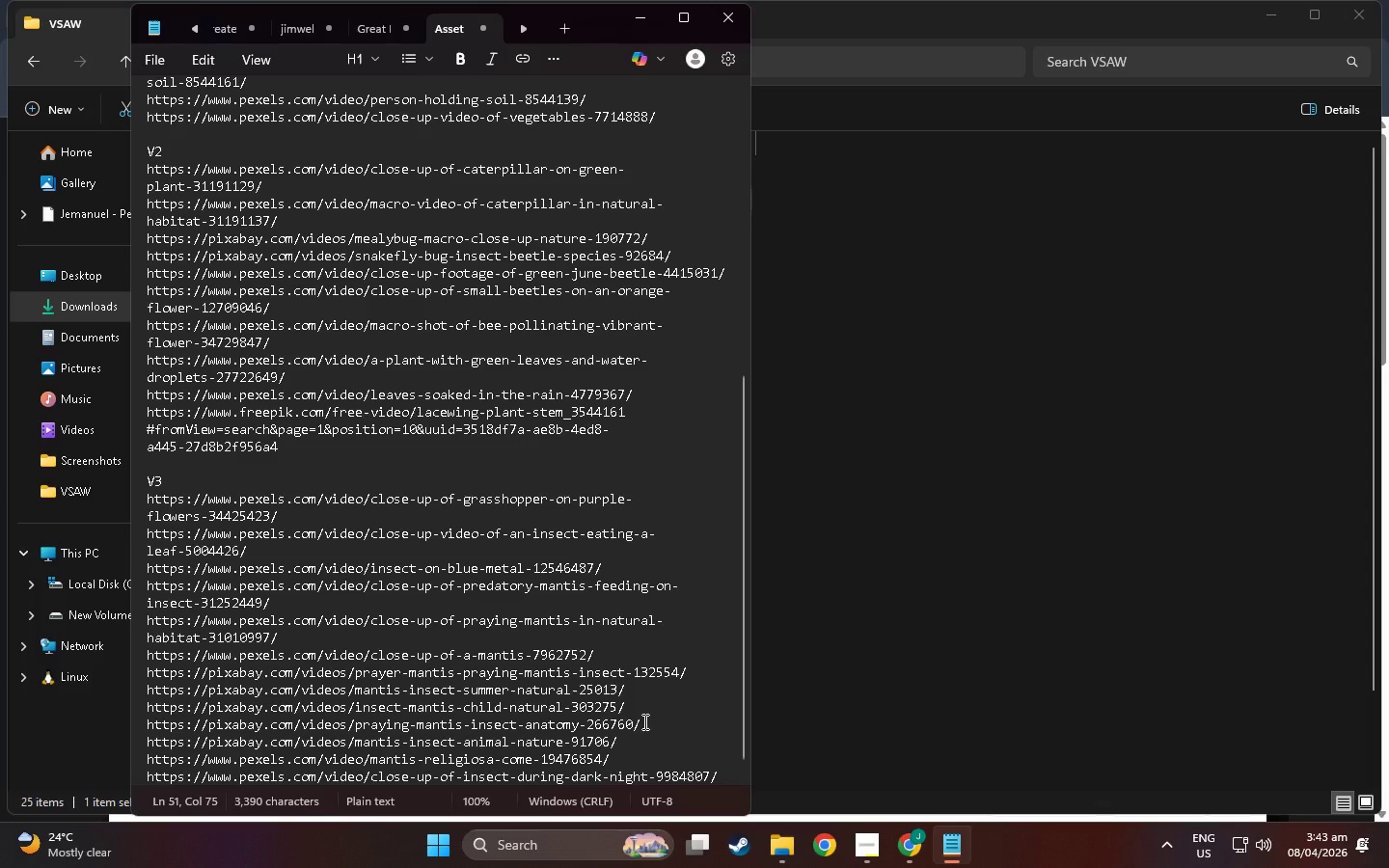 
wait(5.38)
 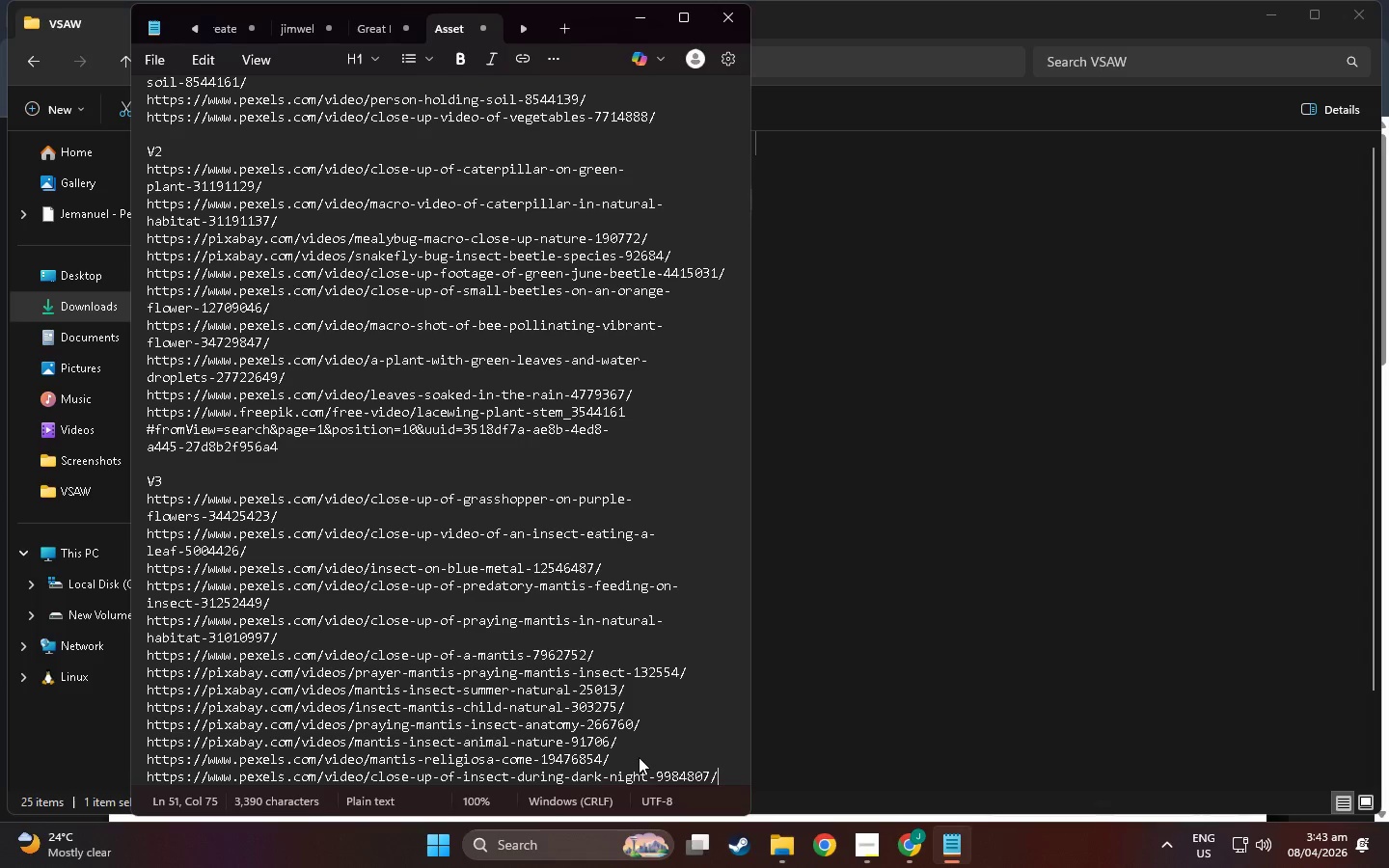 
scroll: coordinate [495, 784], scroll_direction: down, amount: 8.0
 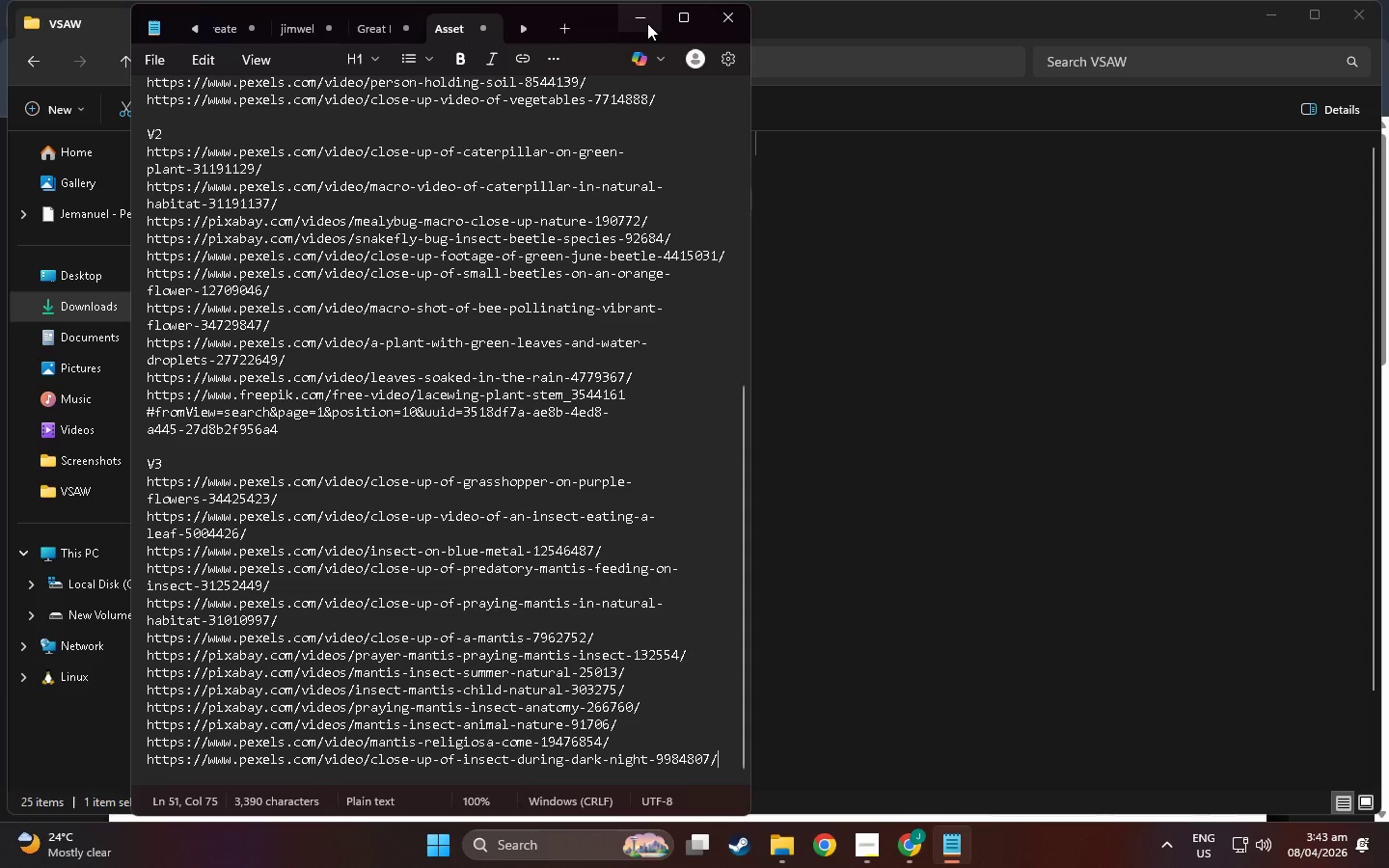 
left_click([647, 23])
 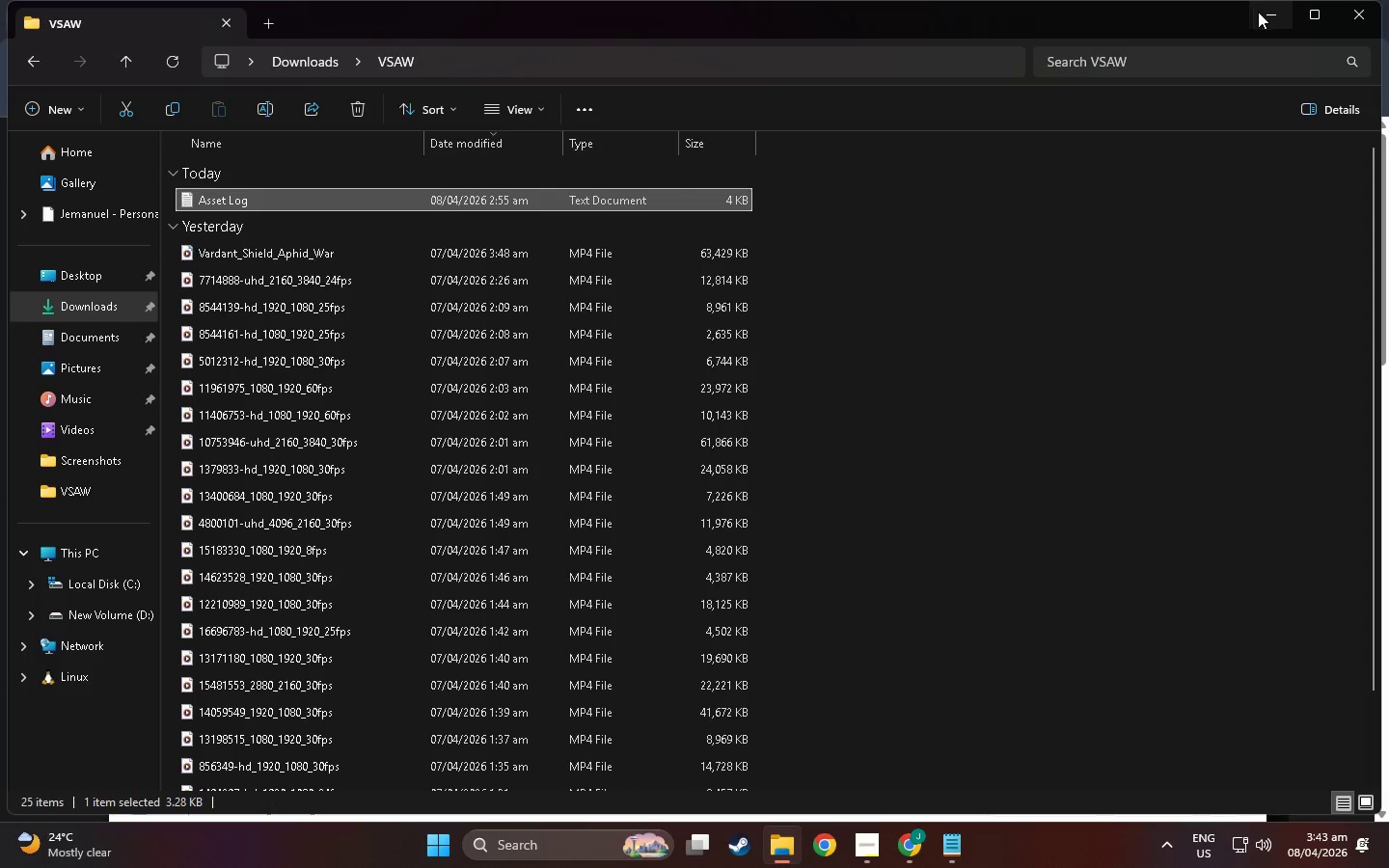 
left_click([1262, 13])
 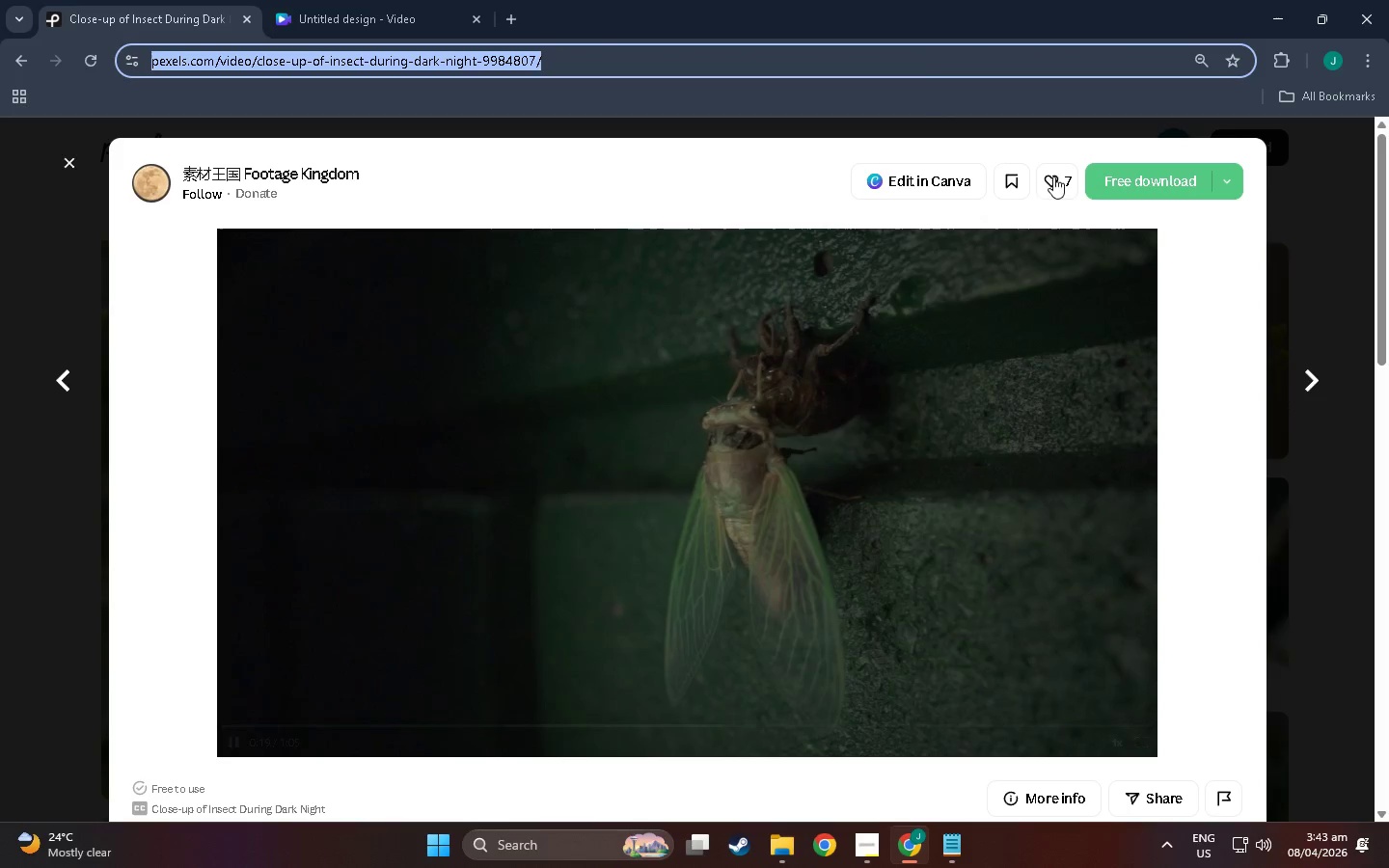 
left_click([1148, 185])
 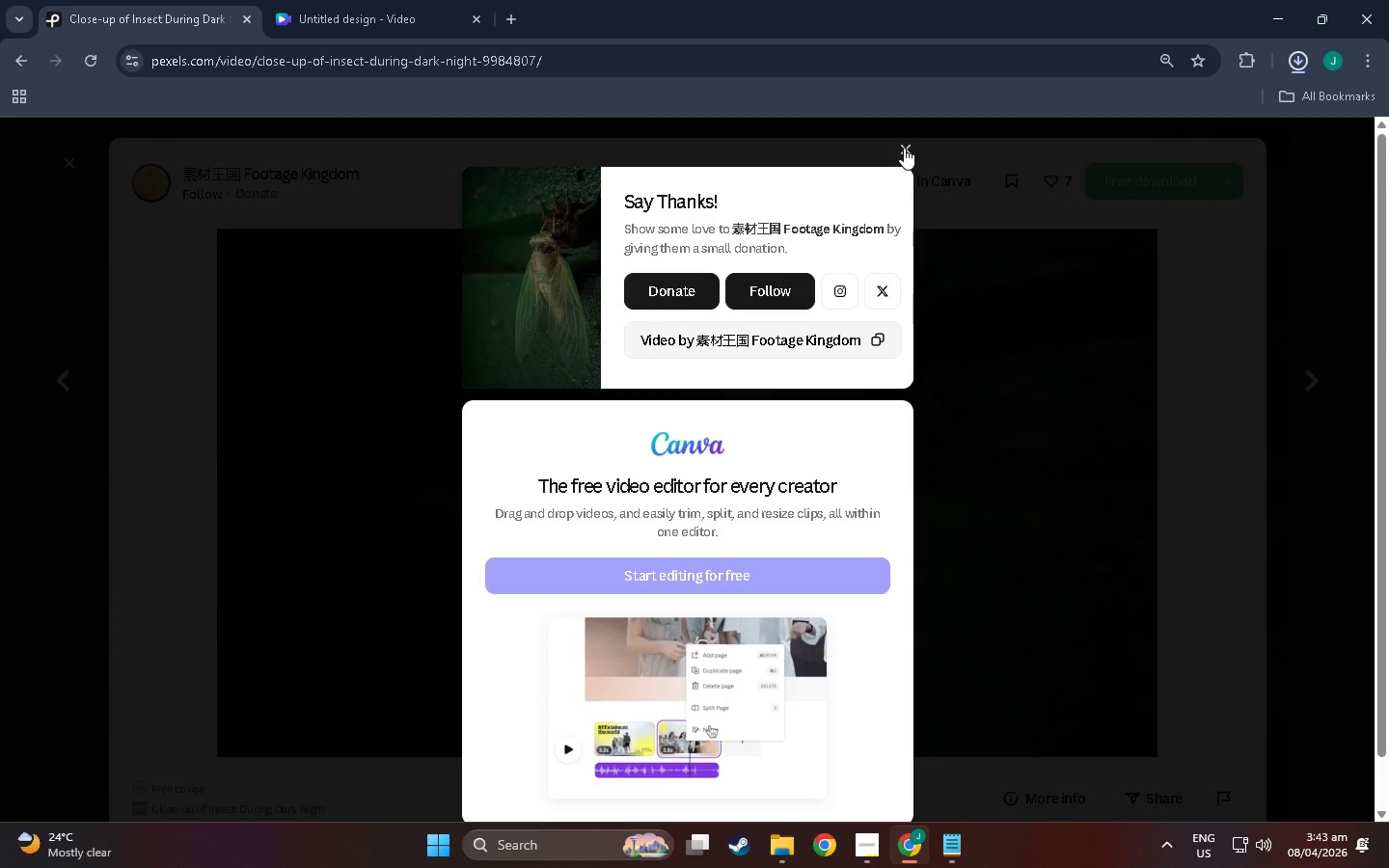 
wait(5.34)
 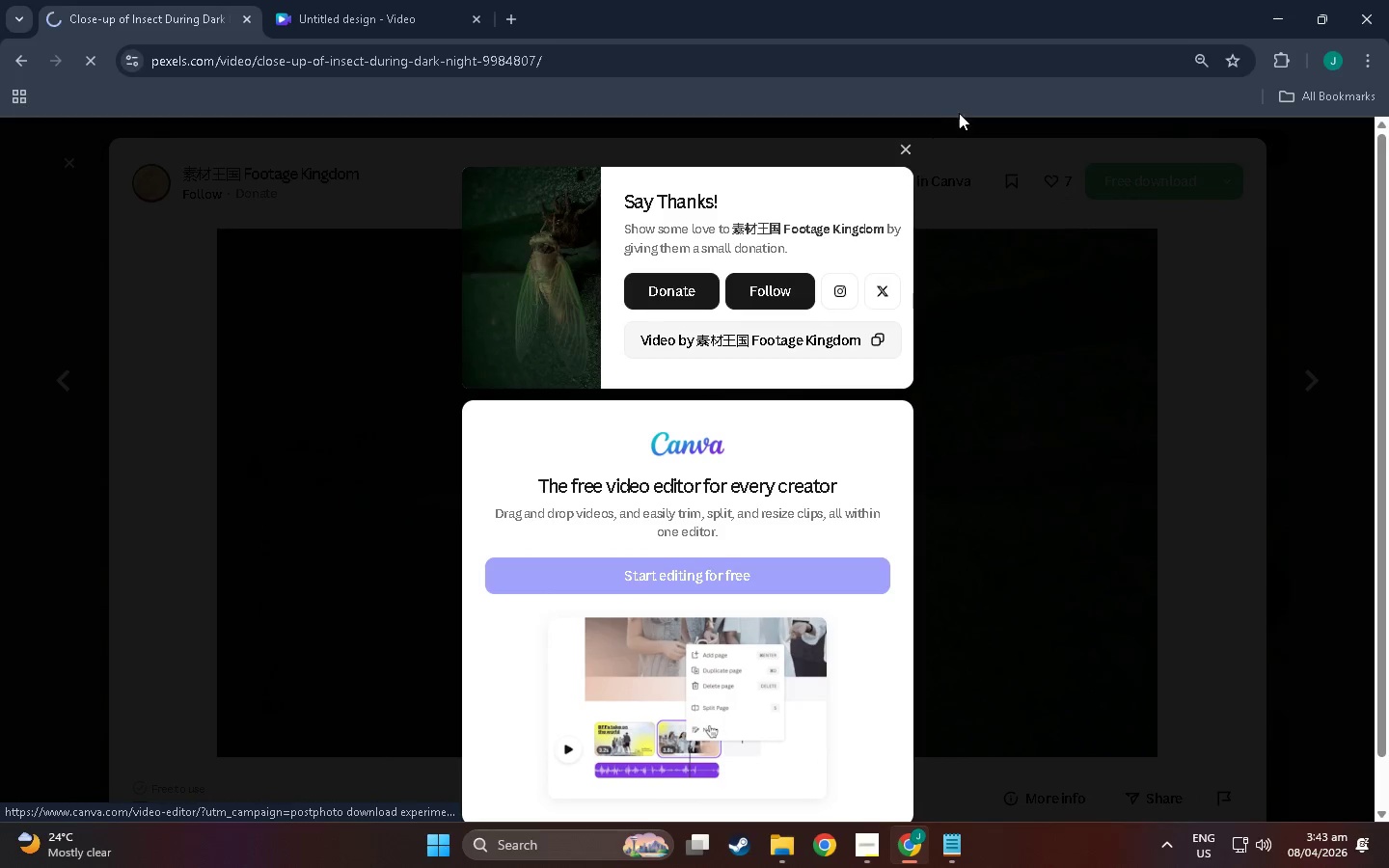 
left_click([904, 148])
 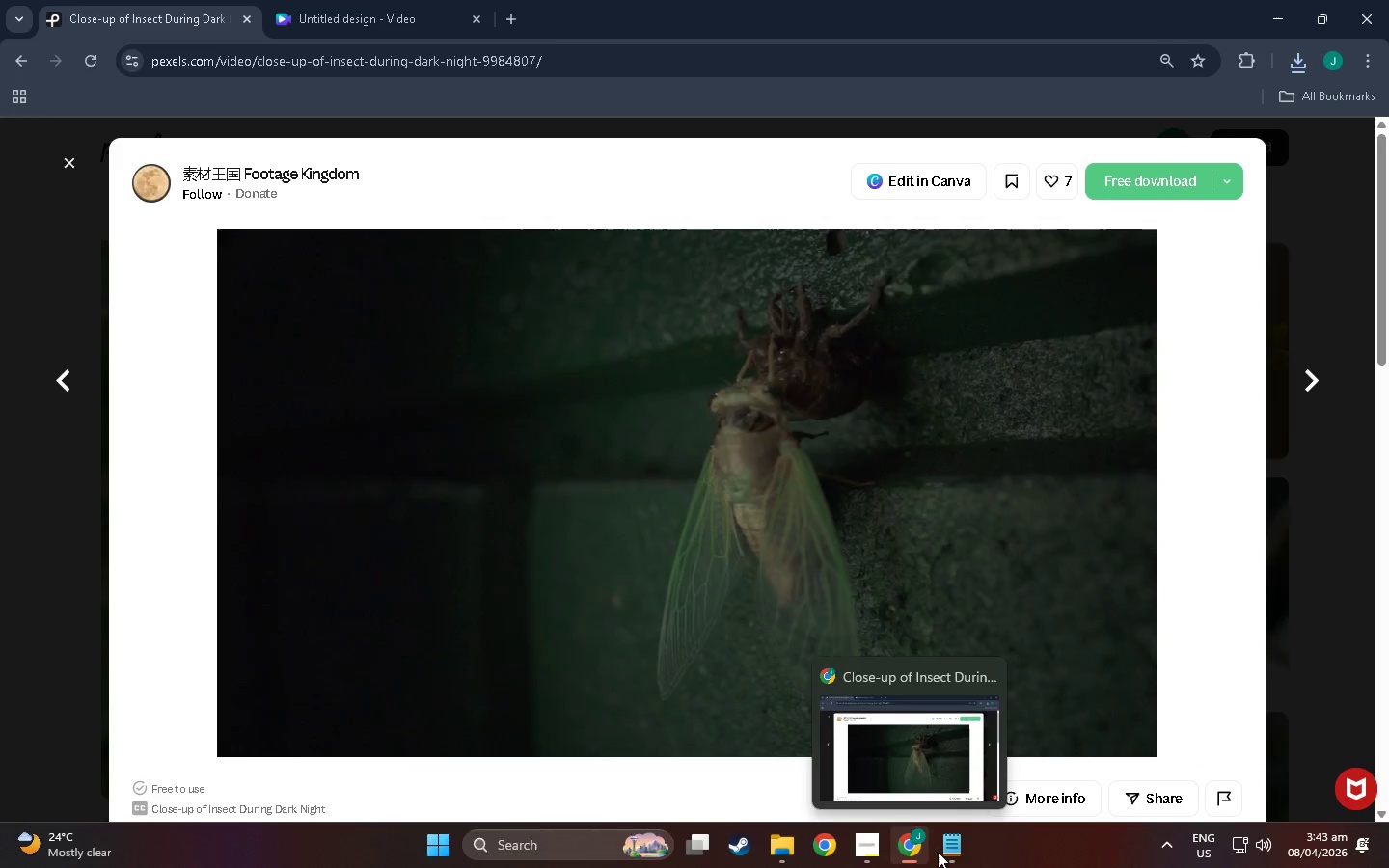 
left_click([878, 841])